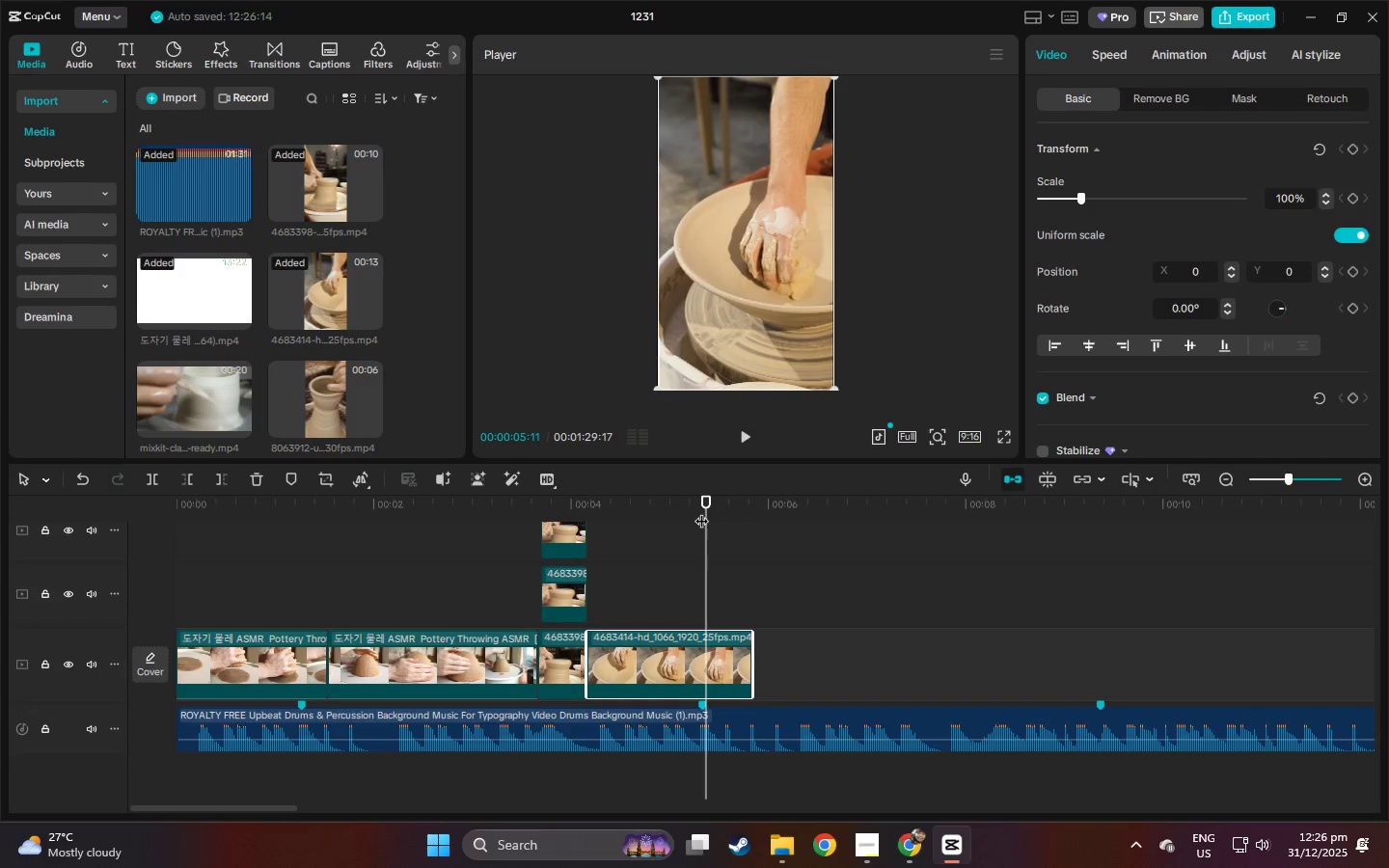 
key(Space)
 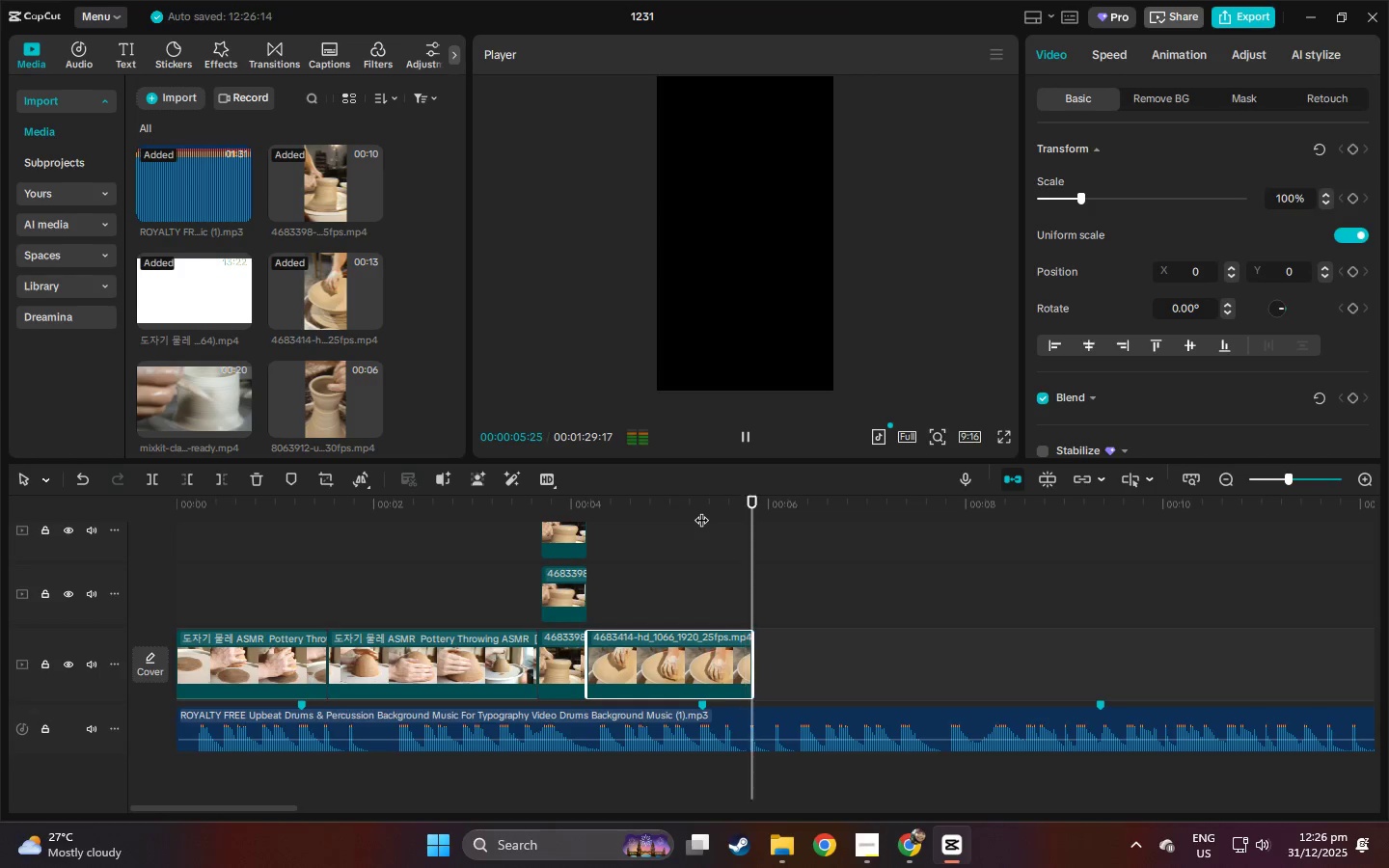 
key(Space)
 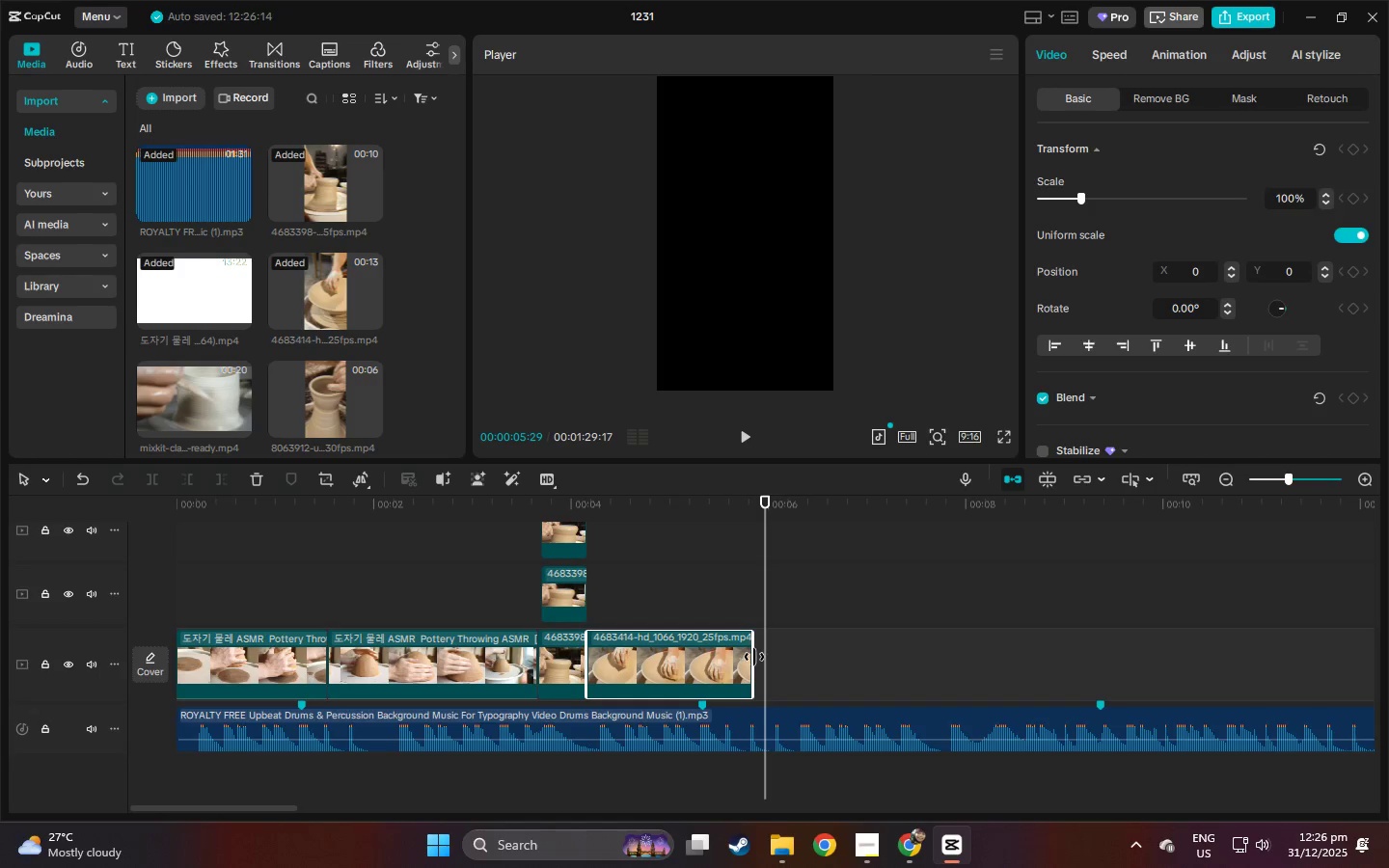 
left_click_drag(start_coordinate=[754, 657], to_coordinate=[744, 657])
 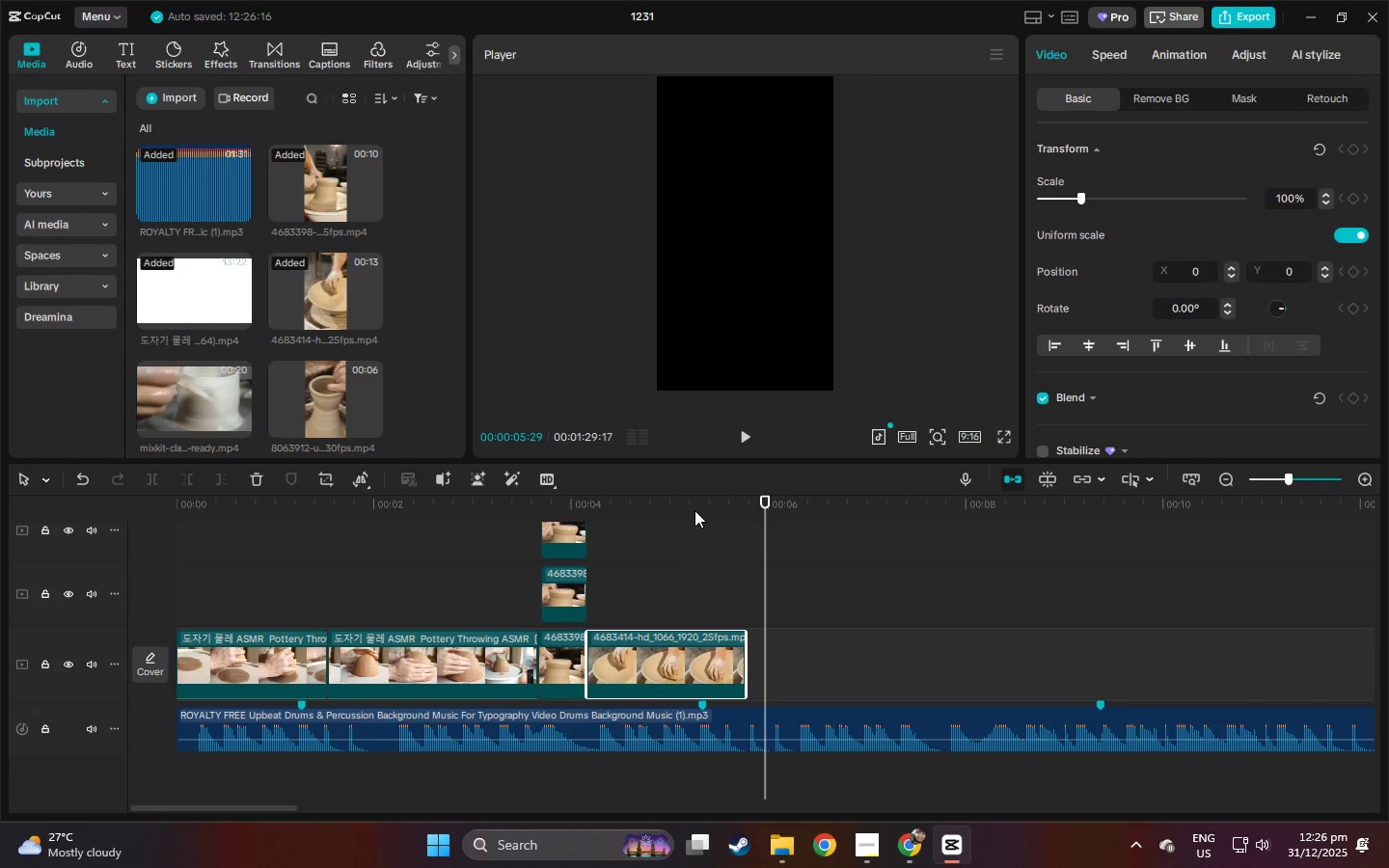 
left_click([694, 510])
 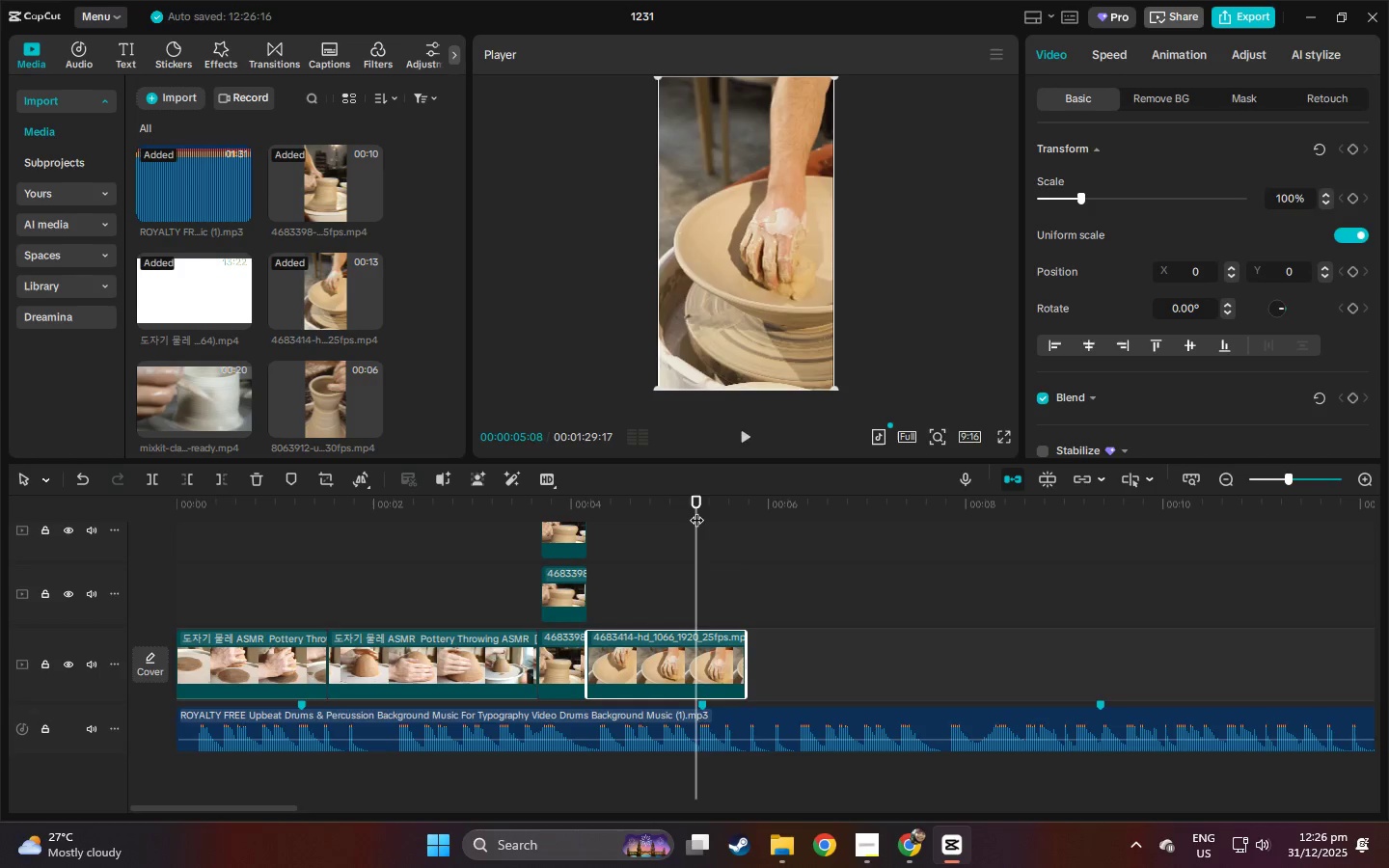 
key(Space)
 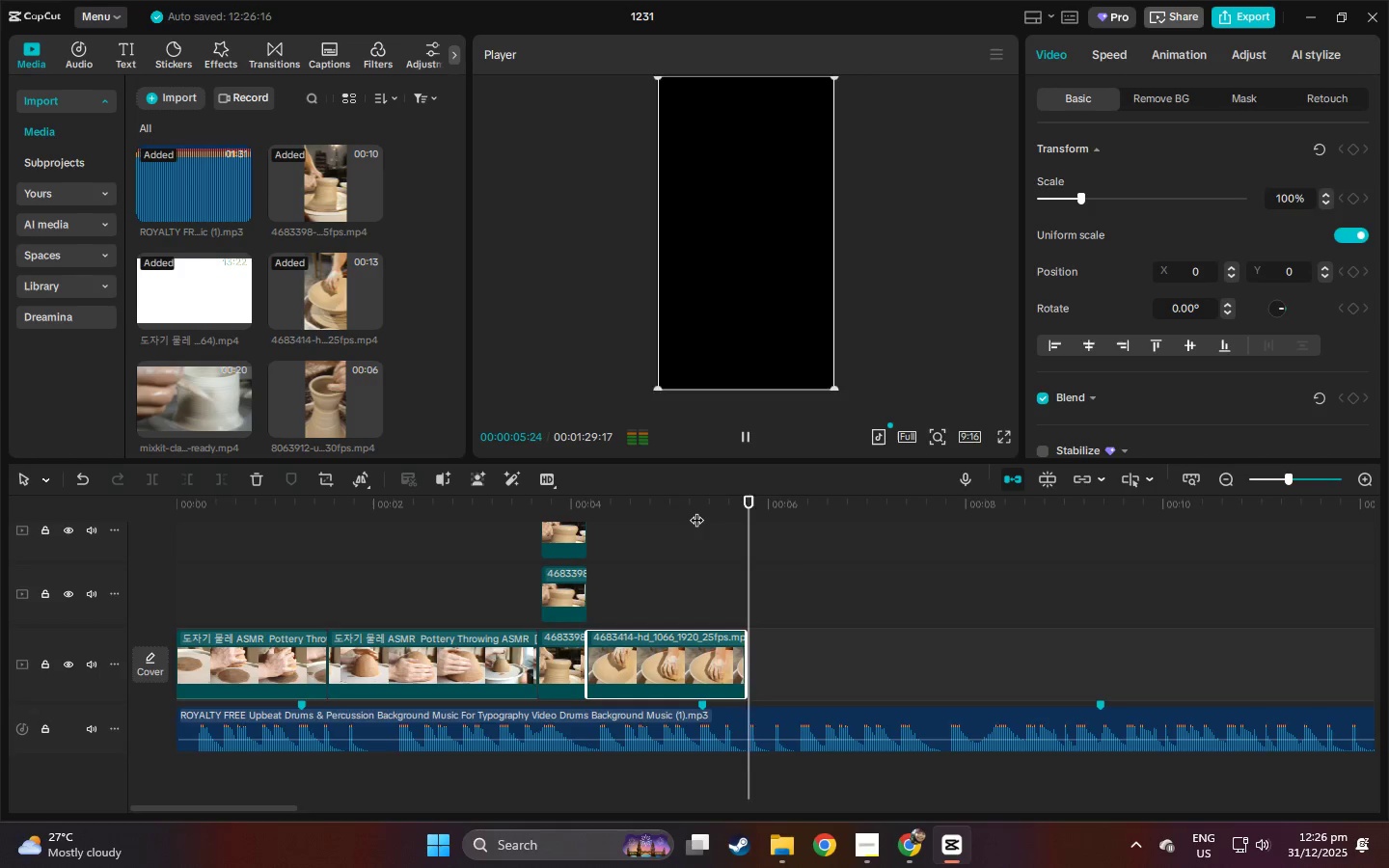 
key(Space)
 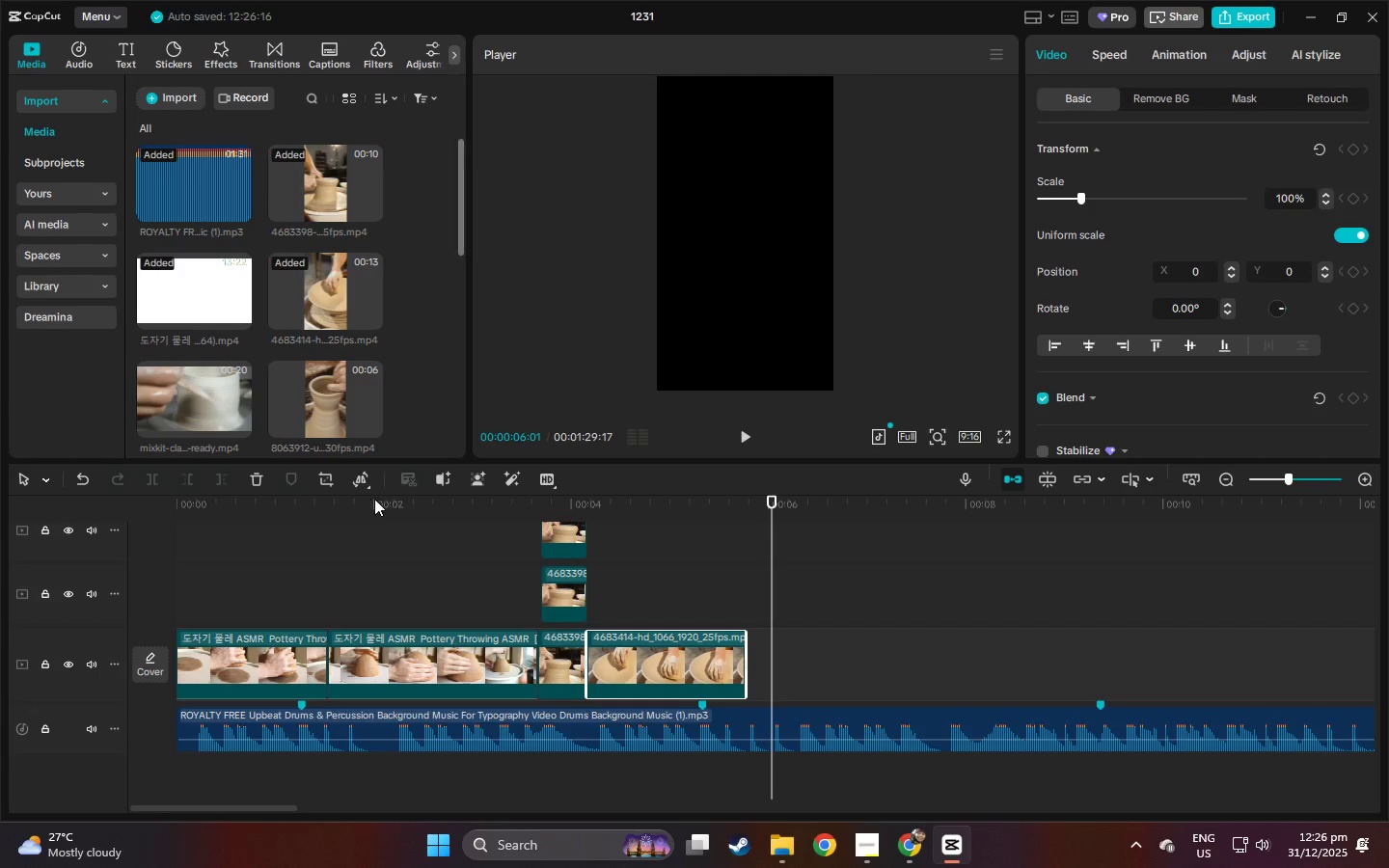 
scroll: coordinate [406, 337], scroll_direction: down, amount: 2.0
 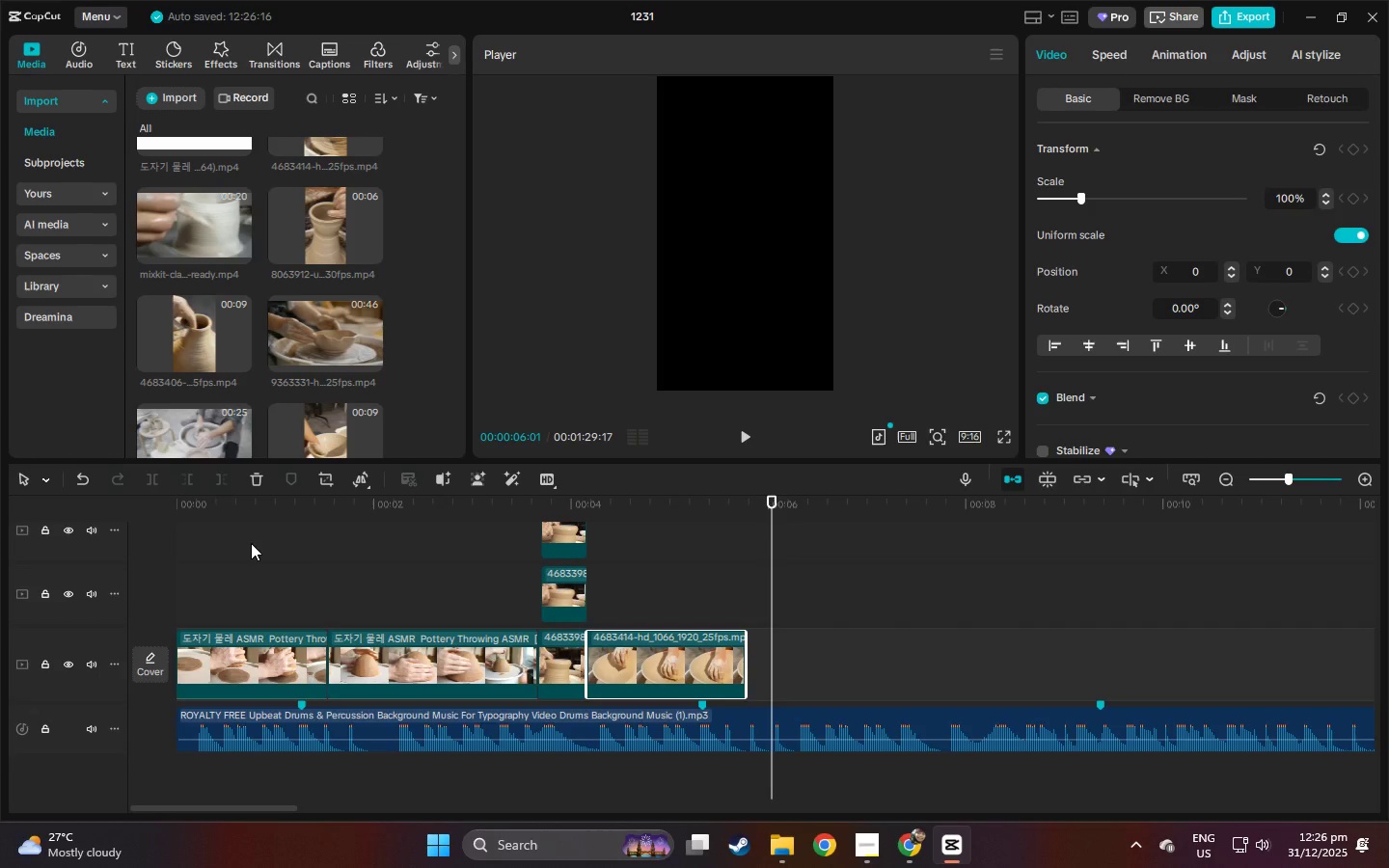 
wait(15.48)
 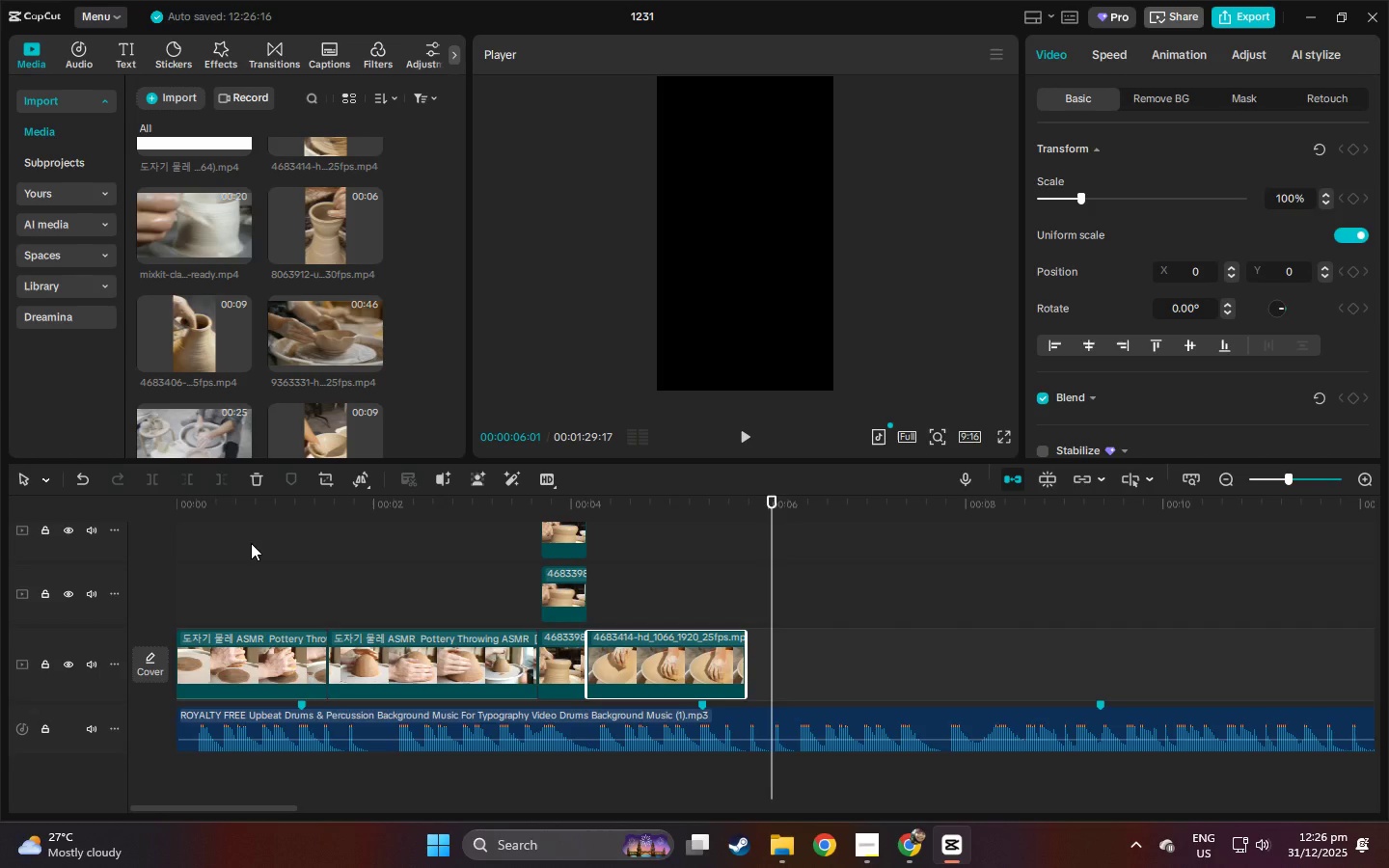 
left_click_drag(start_coordinate=[216, 501], to_coordinate=[162, 508])
 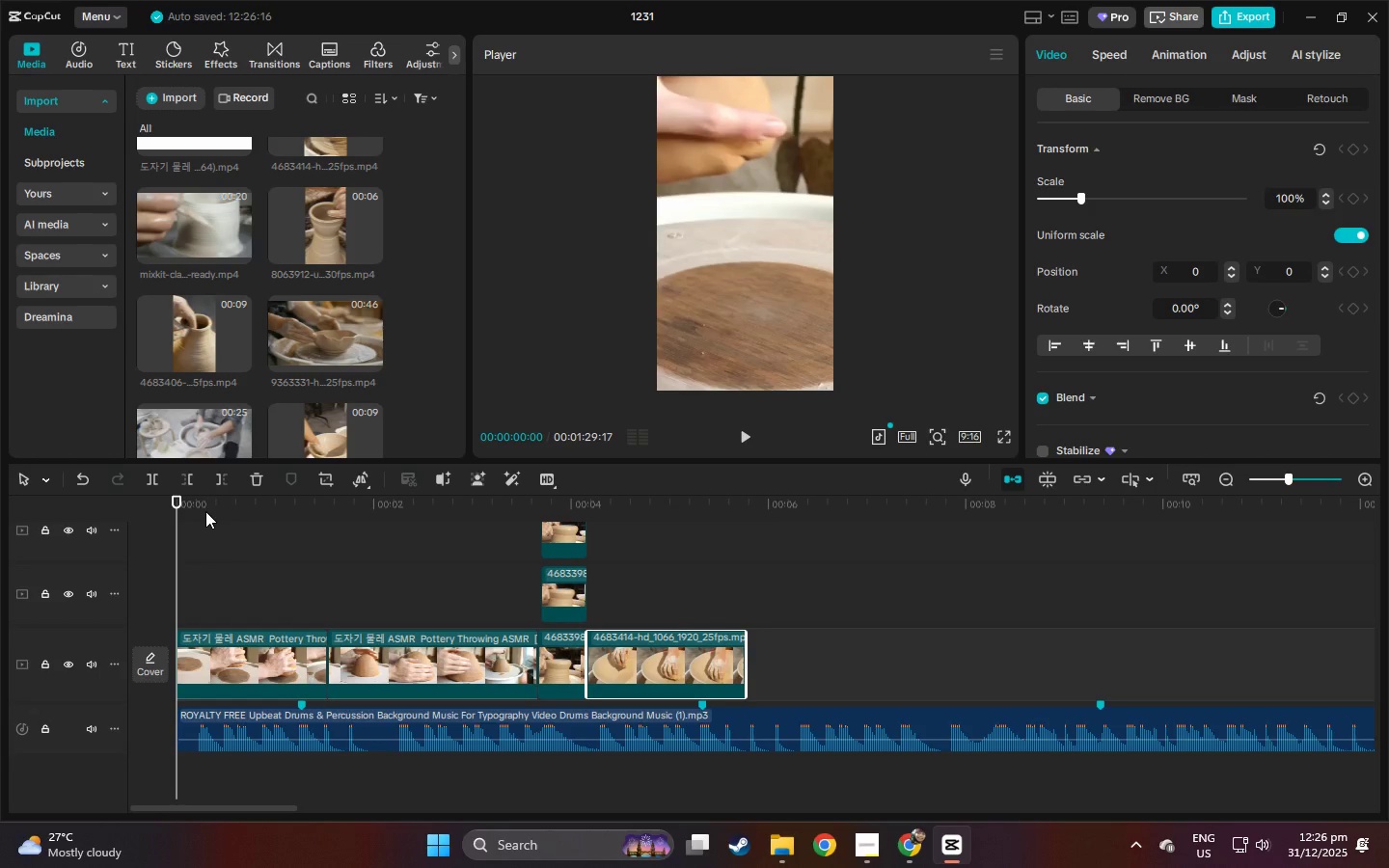 
wait(18.94)
 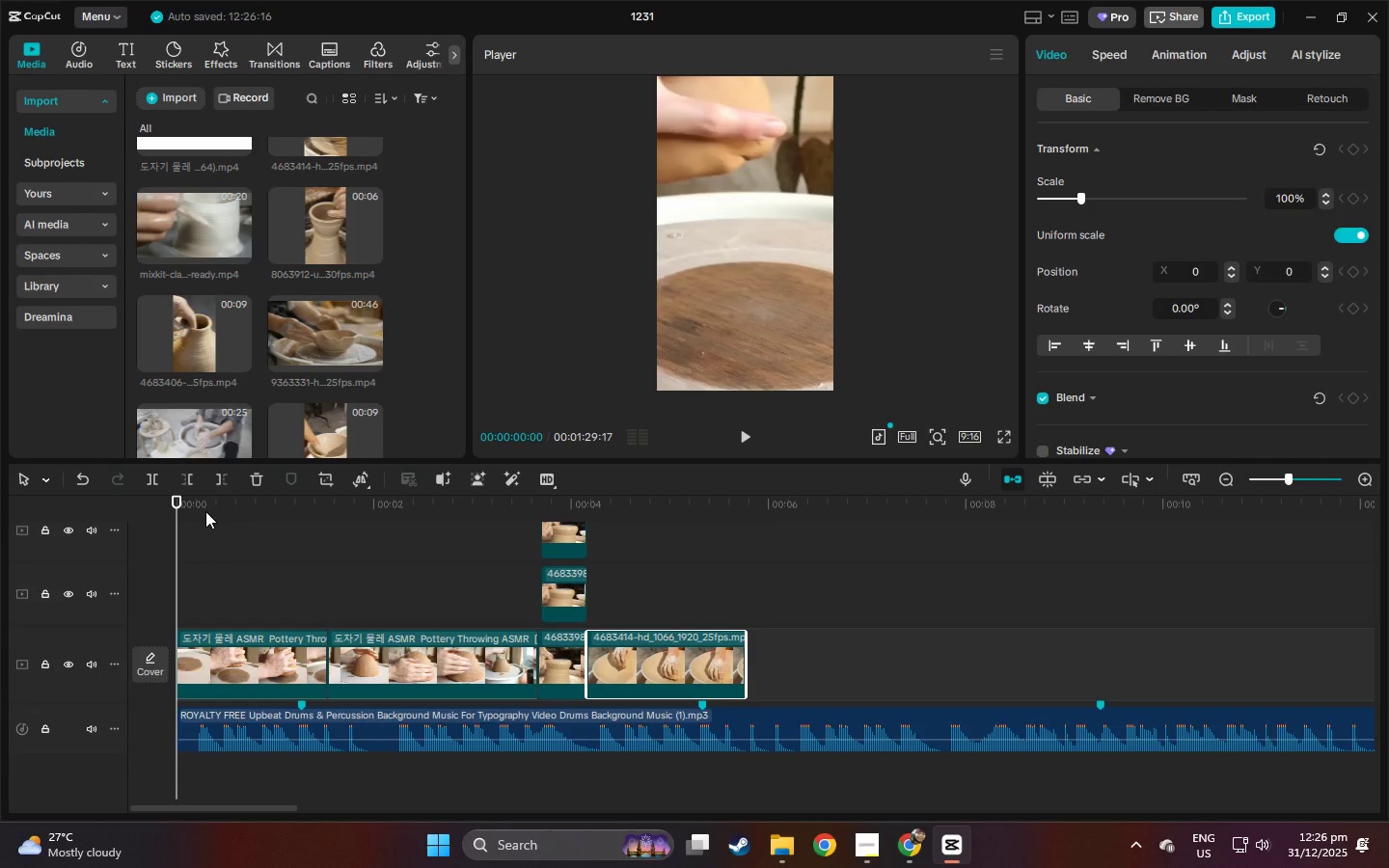 
key(Space)
 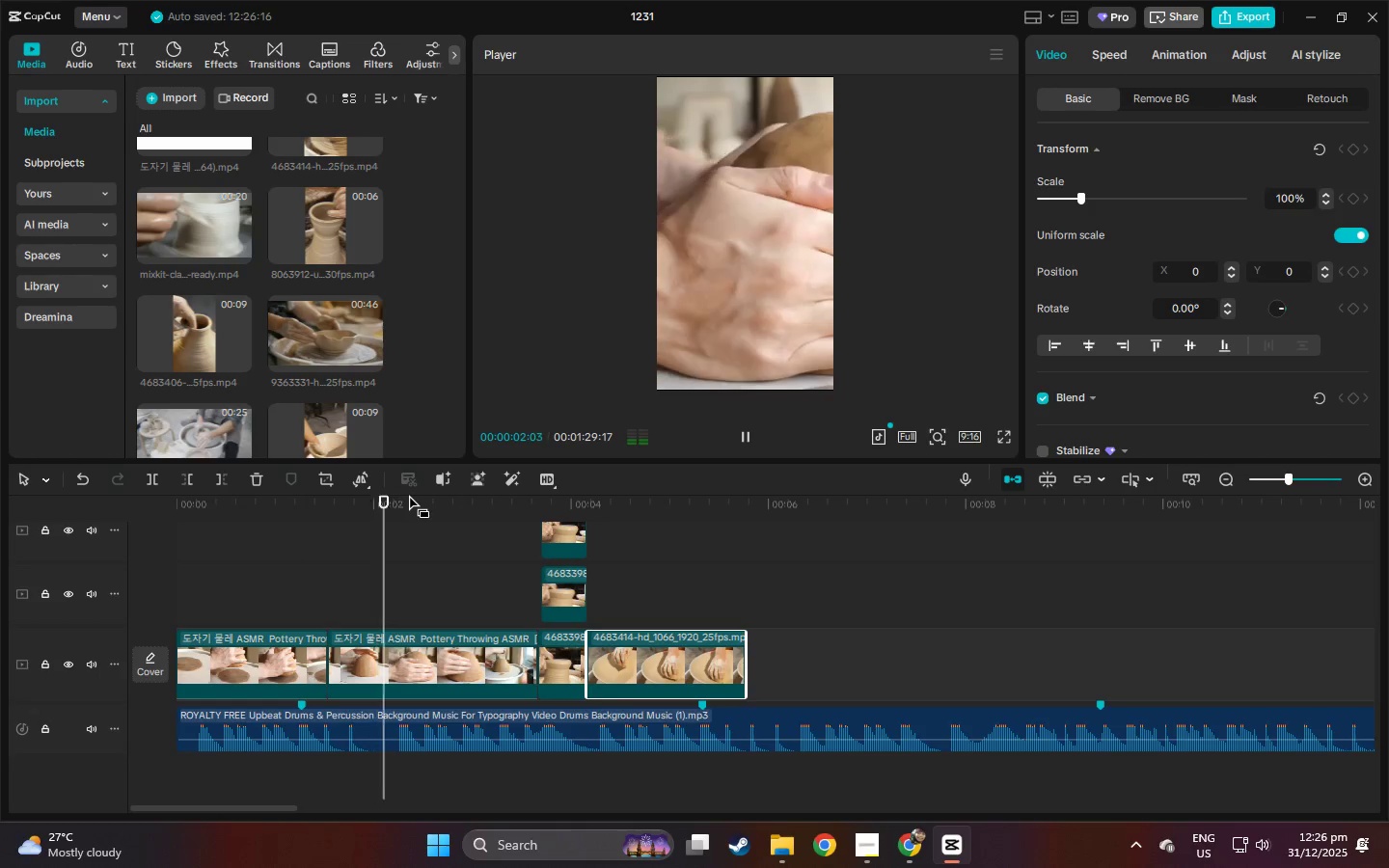 
key(Space)
 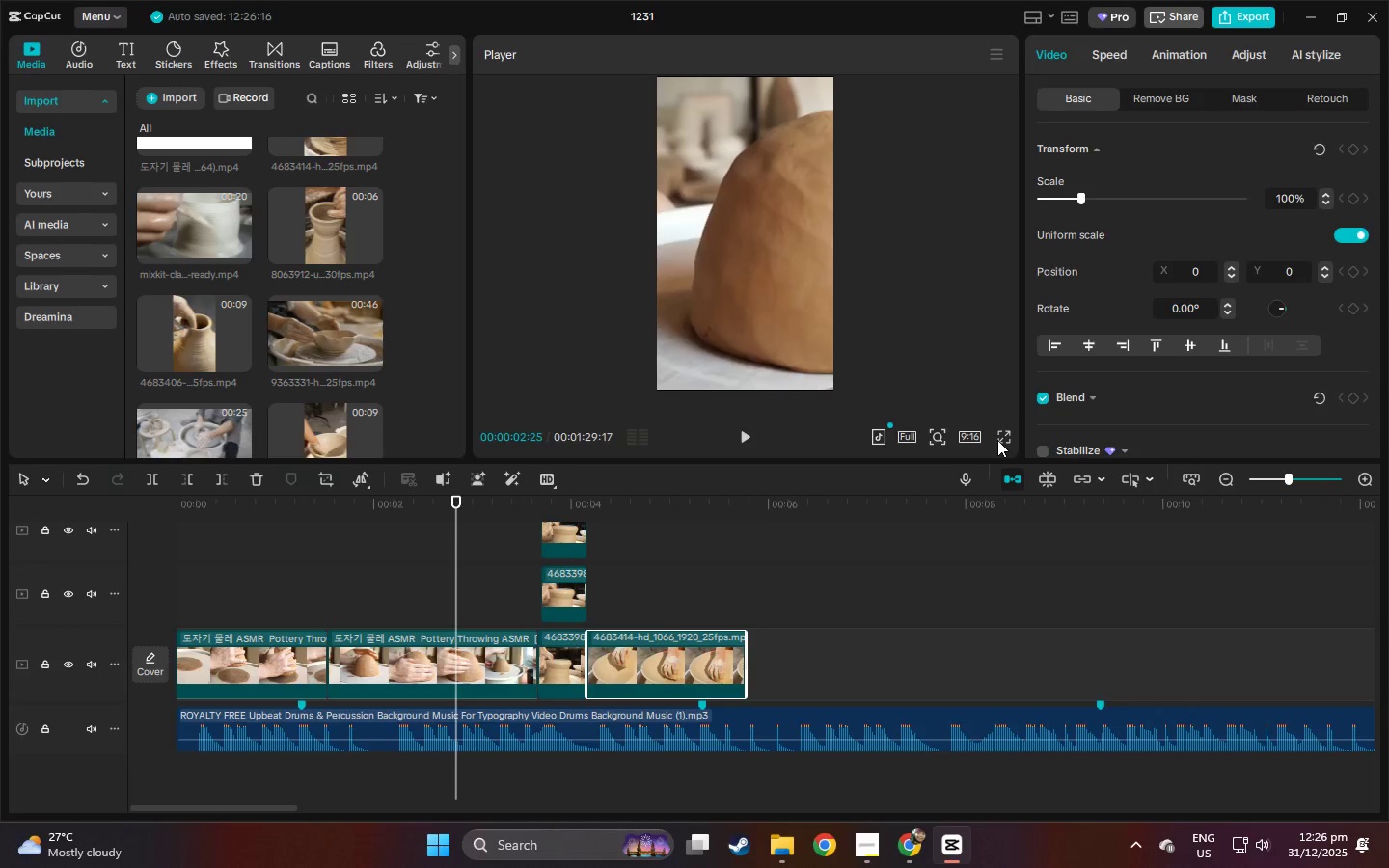 
left_click([1010, 438])
 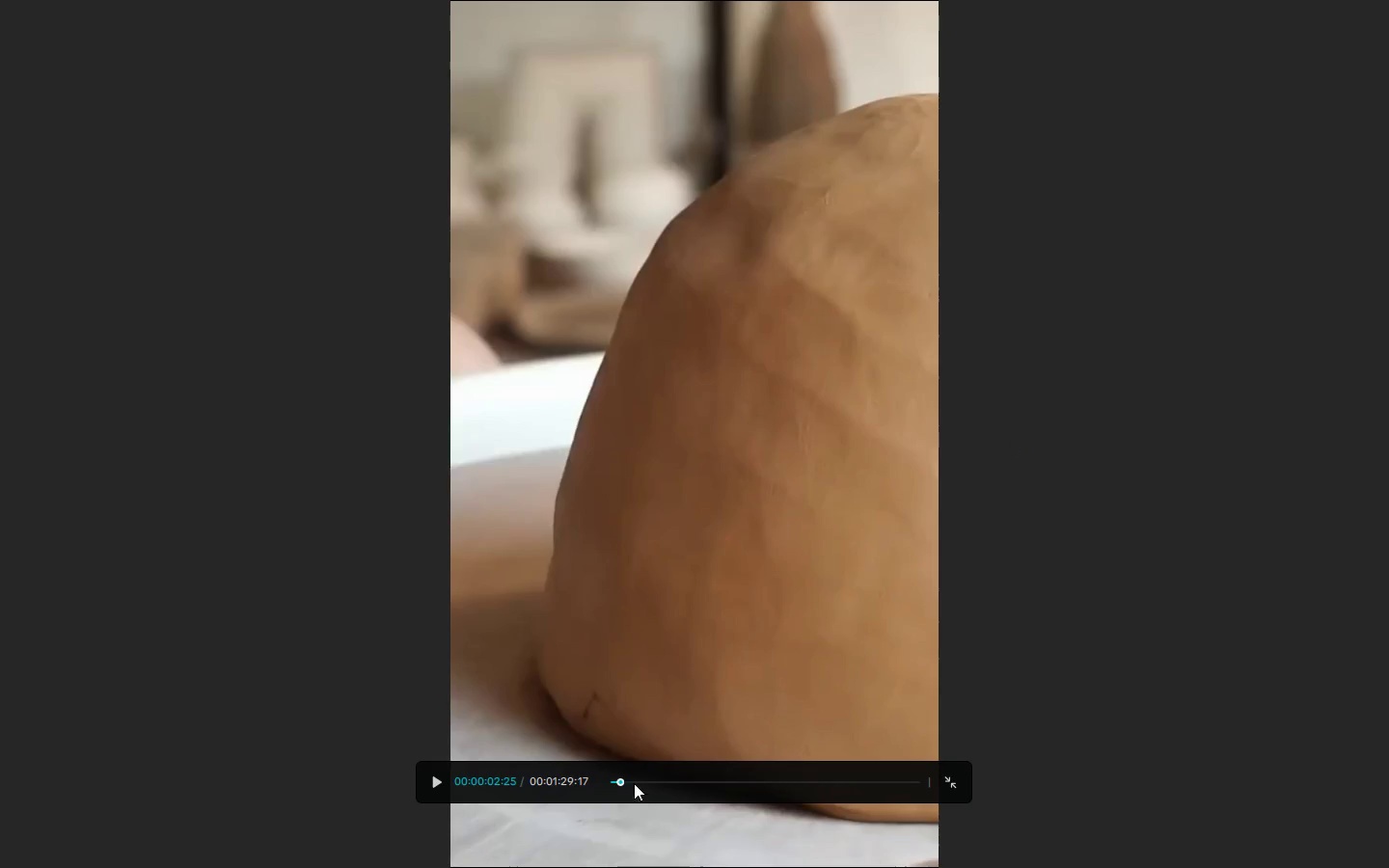 
left_click_drag(start_coordinate=[631, 775], to_coordinate=[562, 781])
 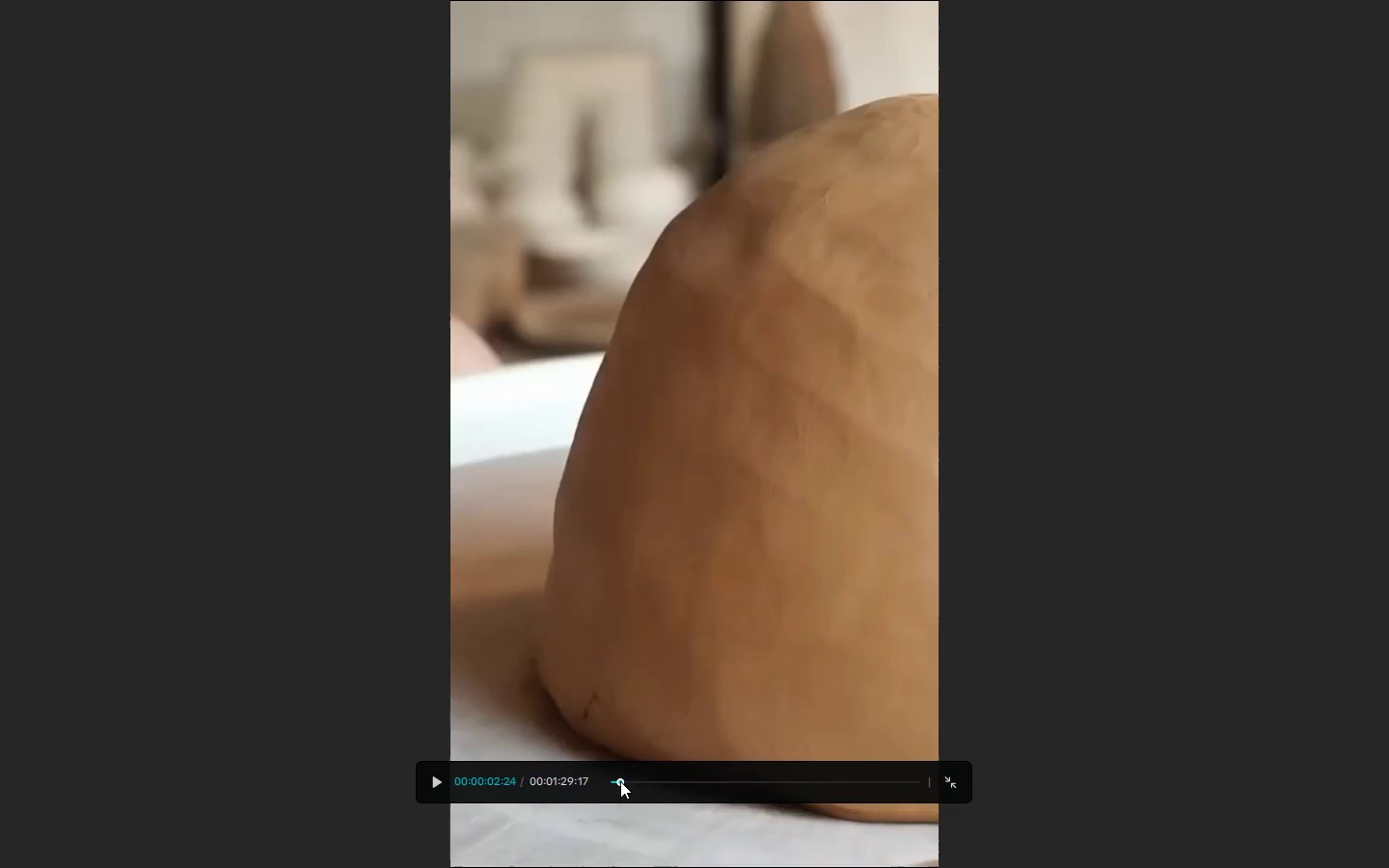 
left_click_drag(start_coordinate=[620, 781], to_coordinate=[589, 783])
 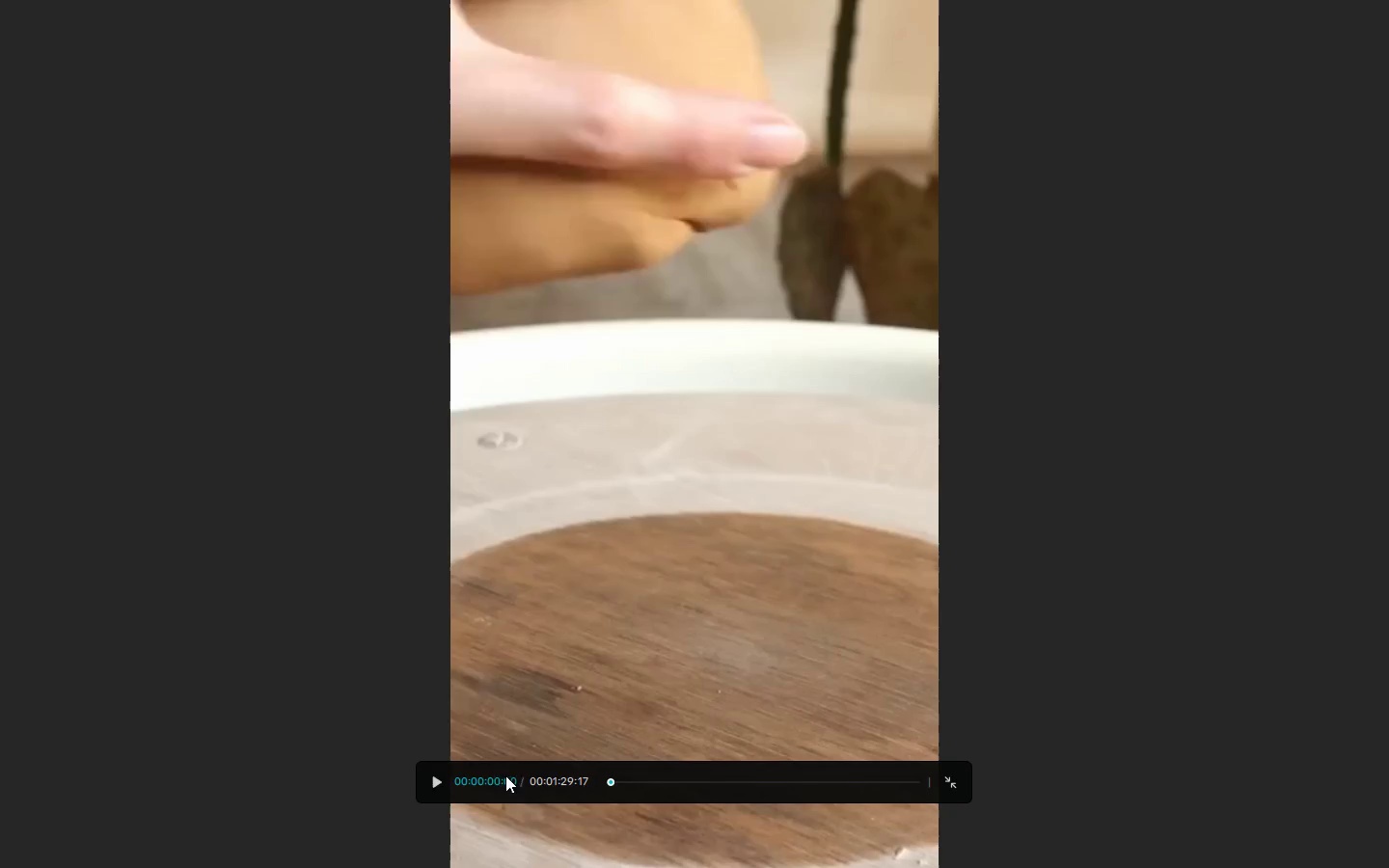 
key(Space)
 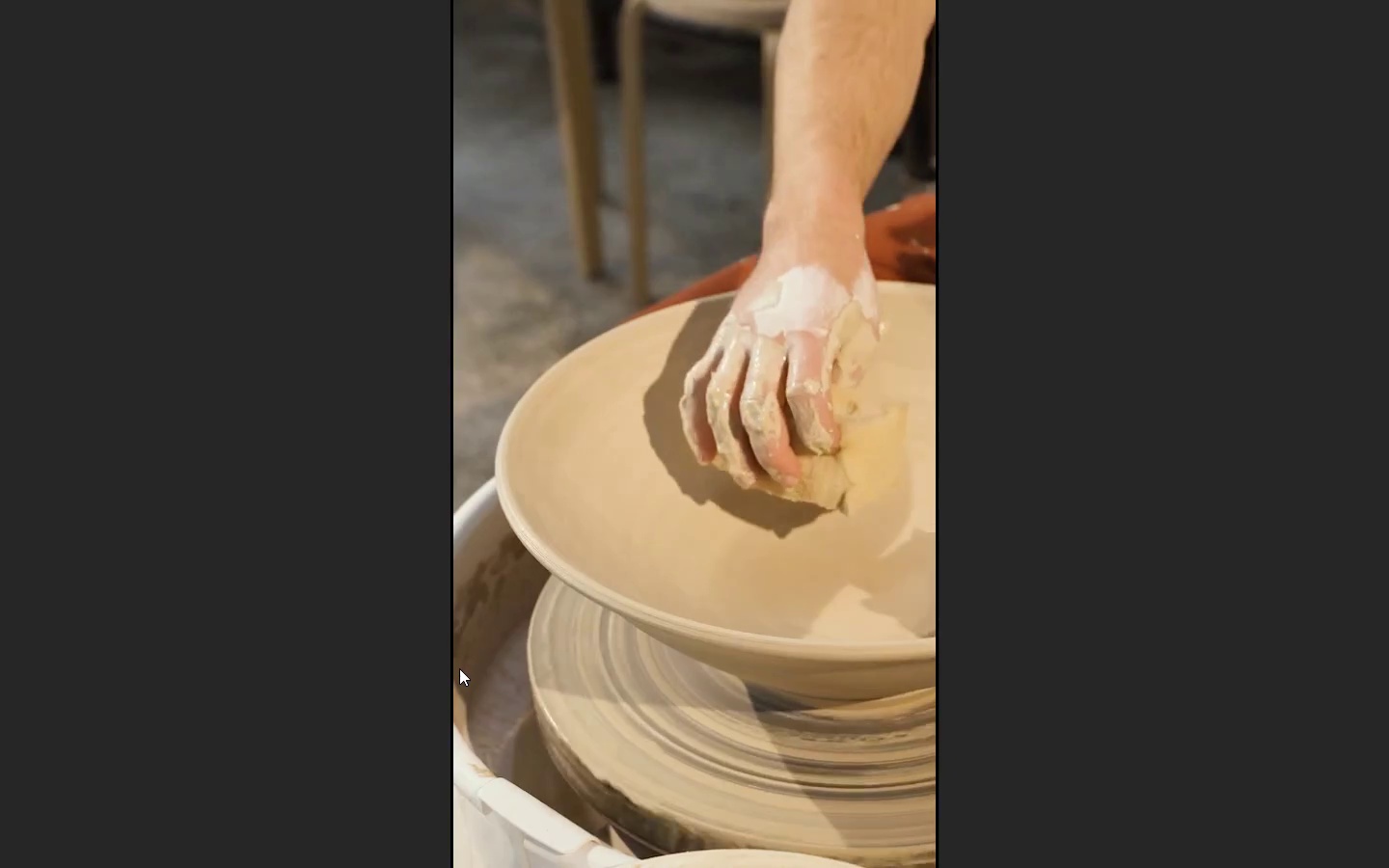 
wait(5.86)
 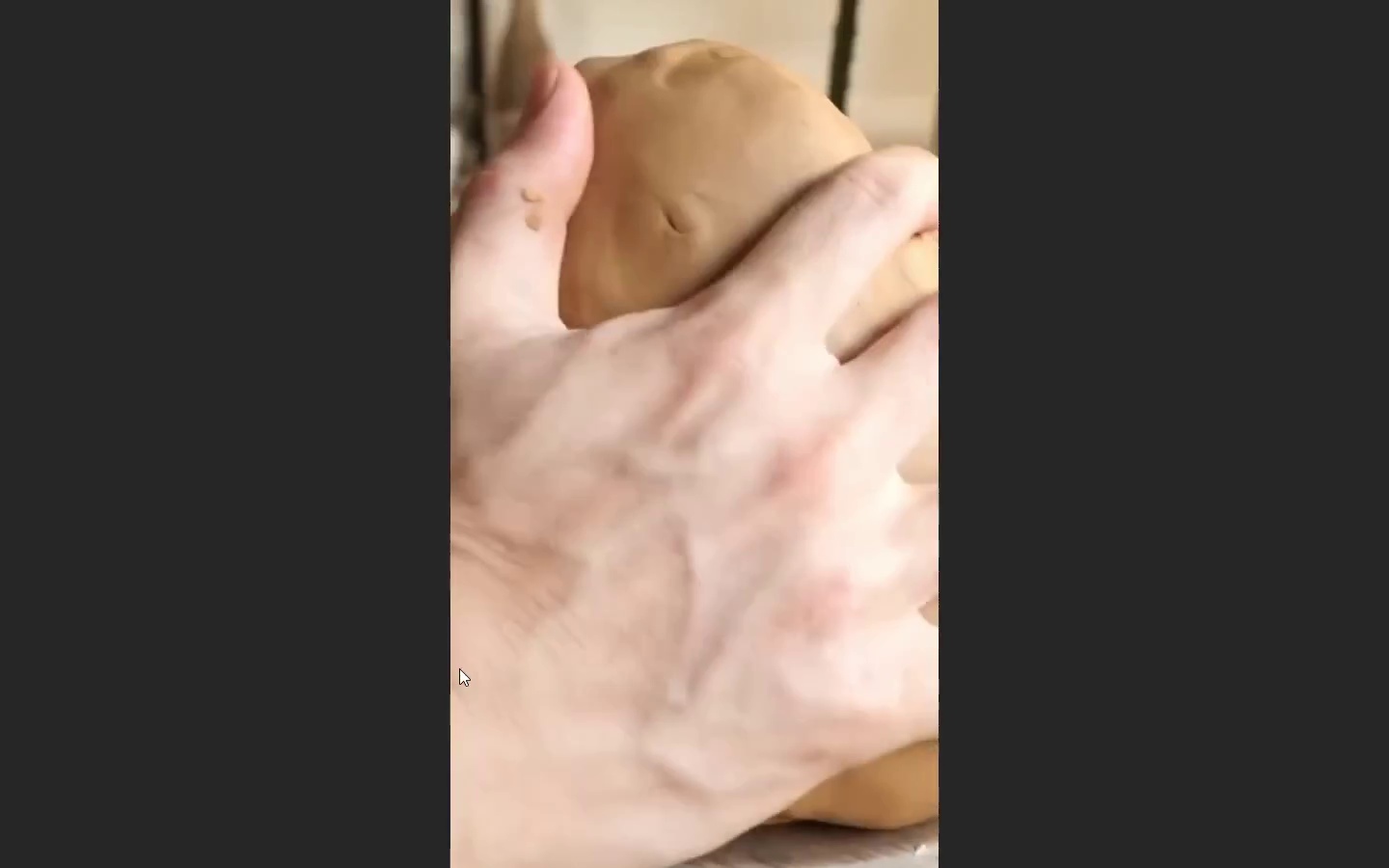 
key(Space)
 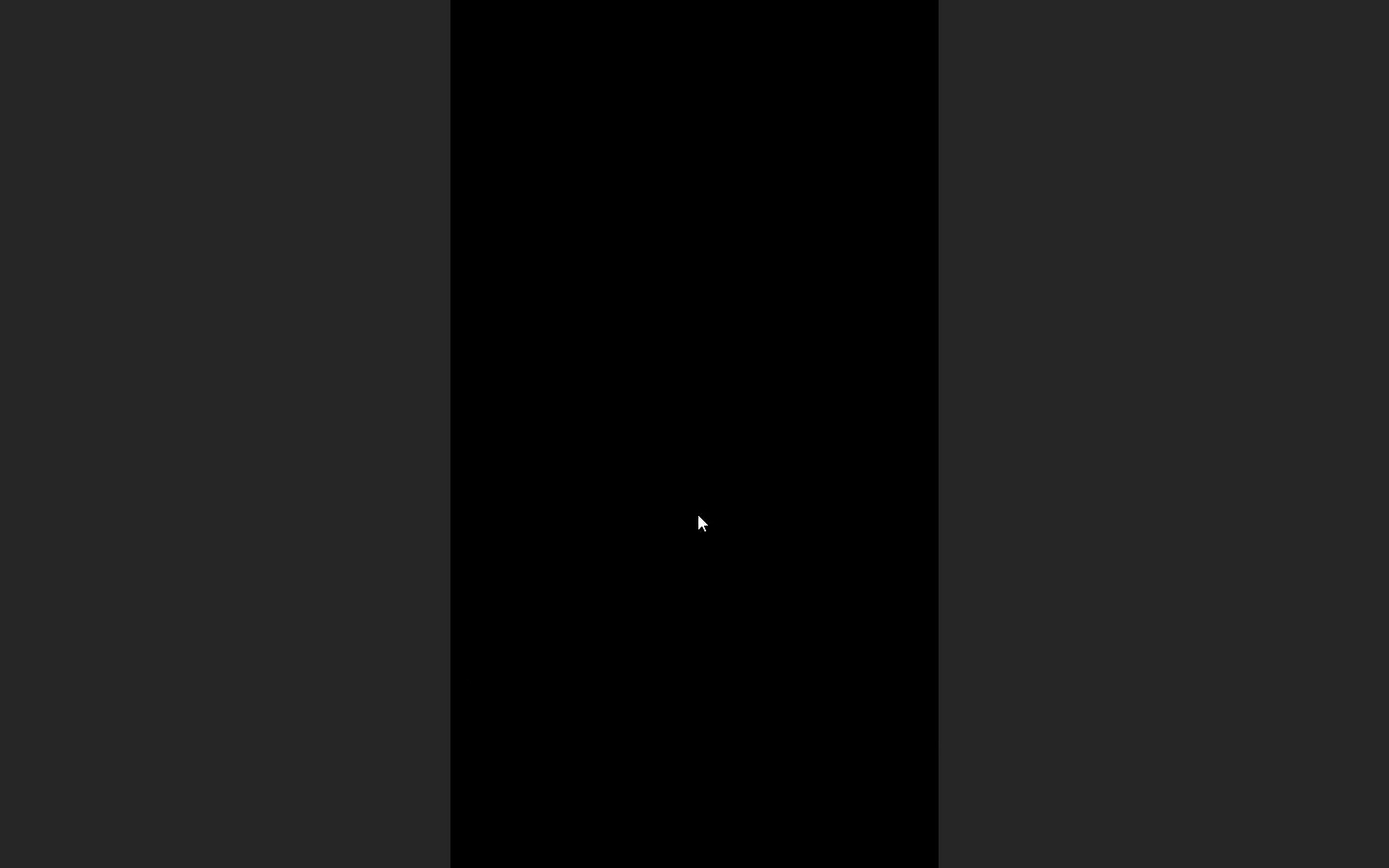 
key(Escape)
 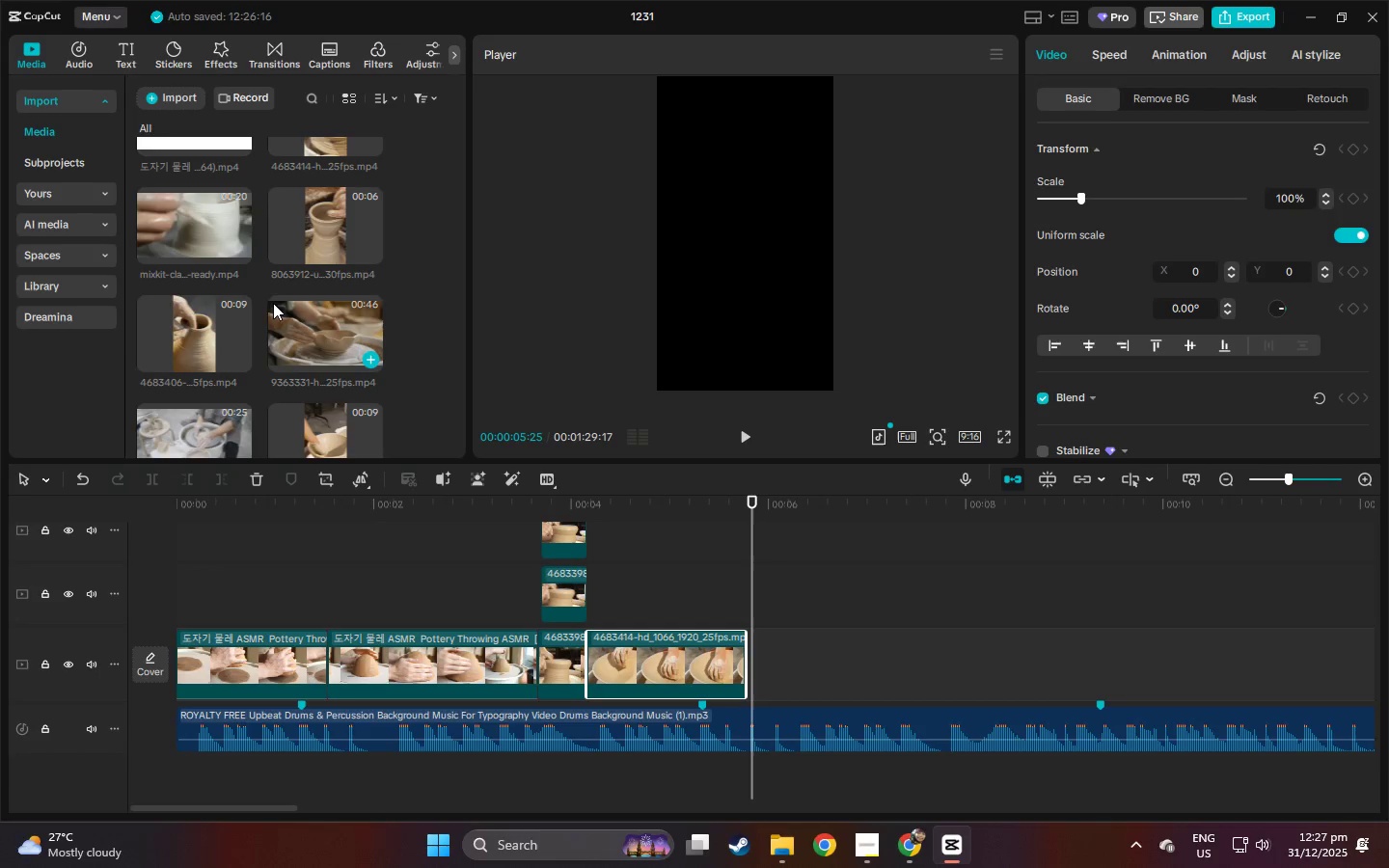 
scroll: coordinate [215, 354], scroll_direction: down, amount: 3.0
 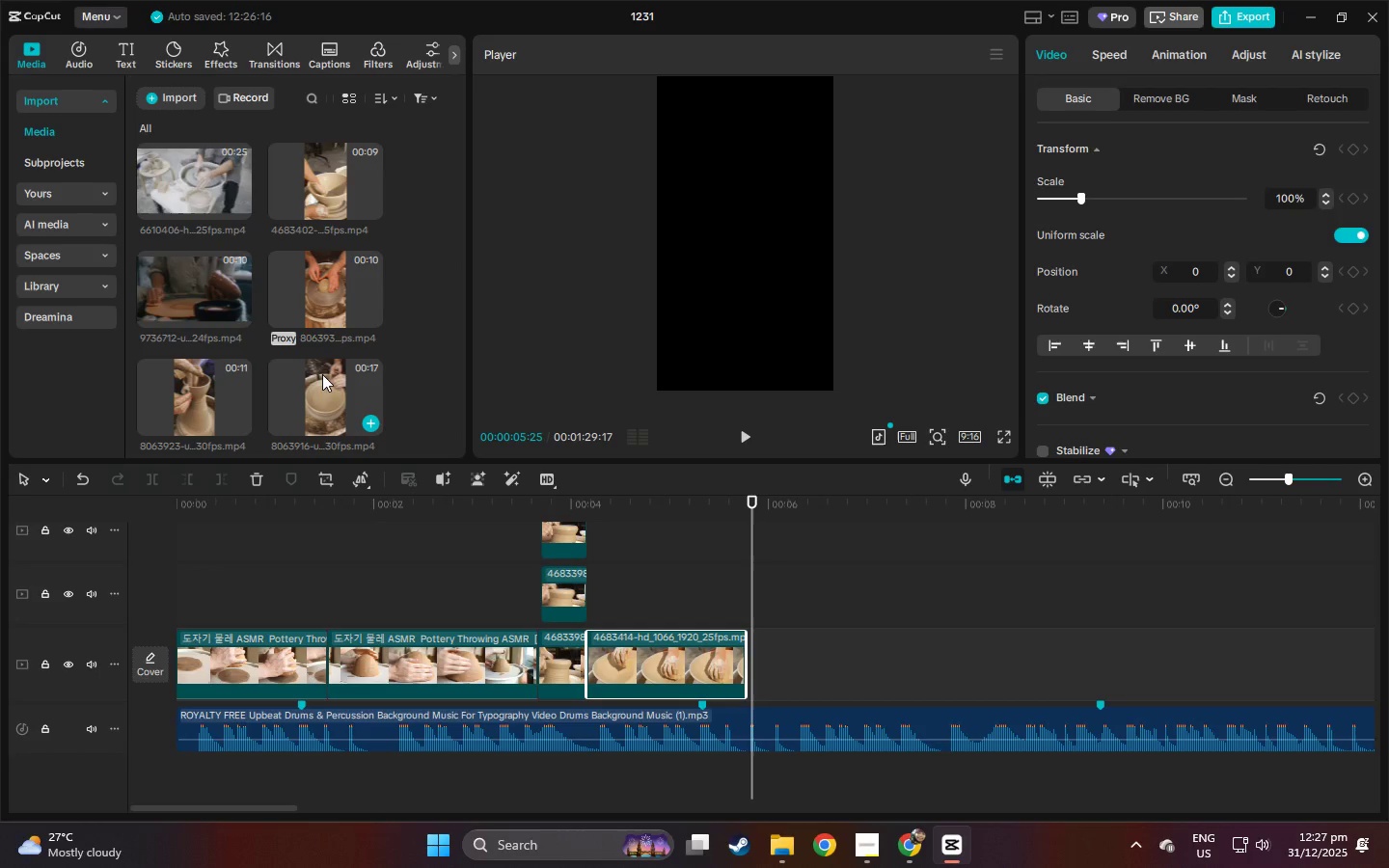 
left_click_drag(start_coordinate=[312, 304], to_coordinate=[747, 722])
 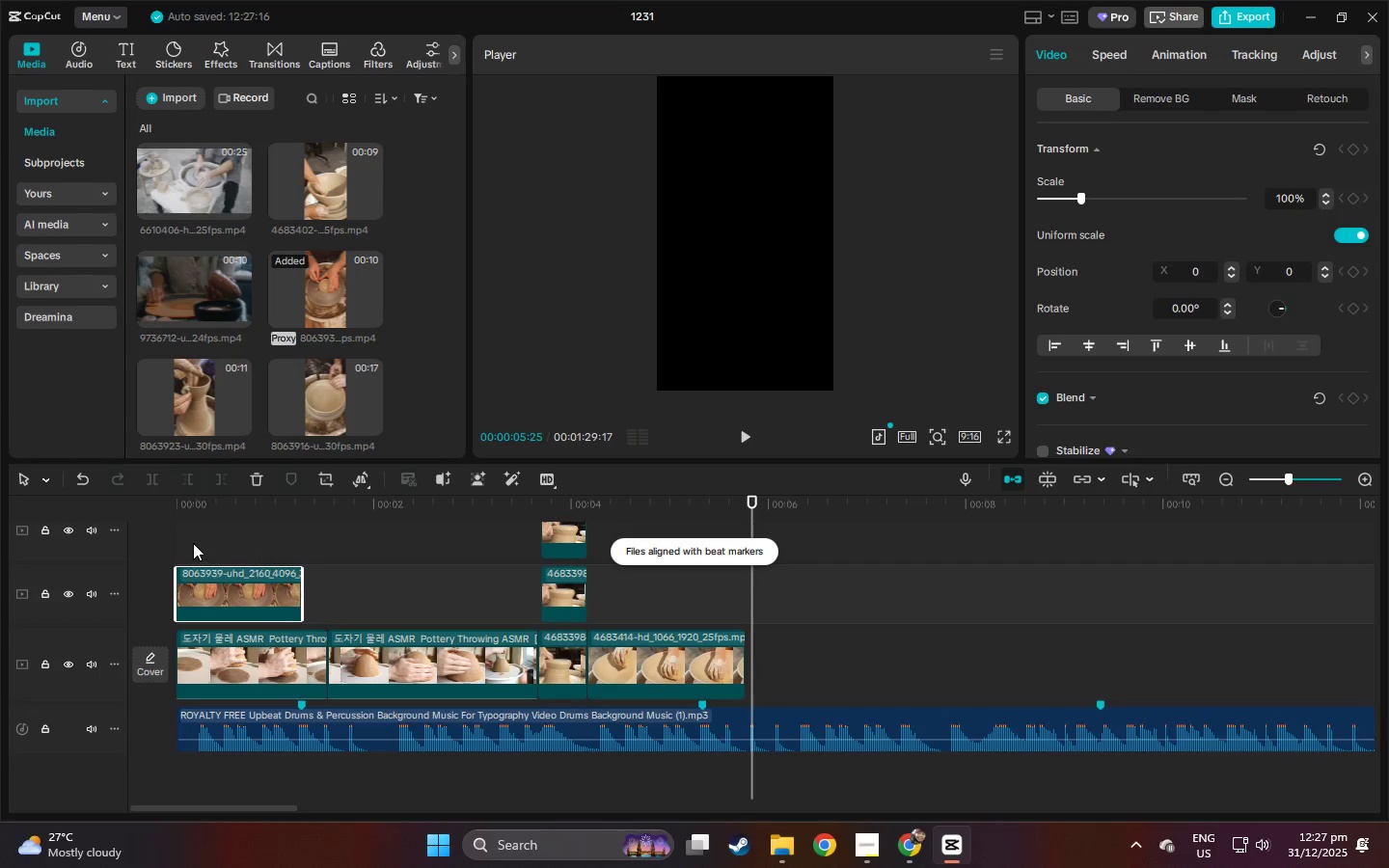 
left_click_drag(start_coordinate=[200, 527], to_coordinate=[155, 515])
 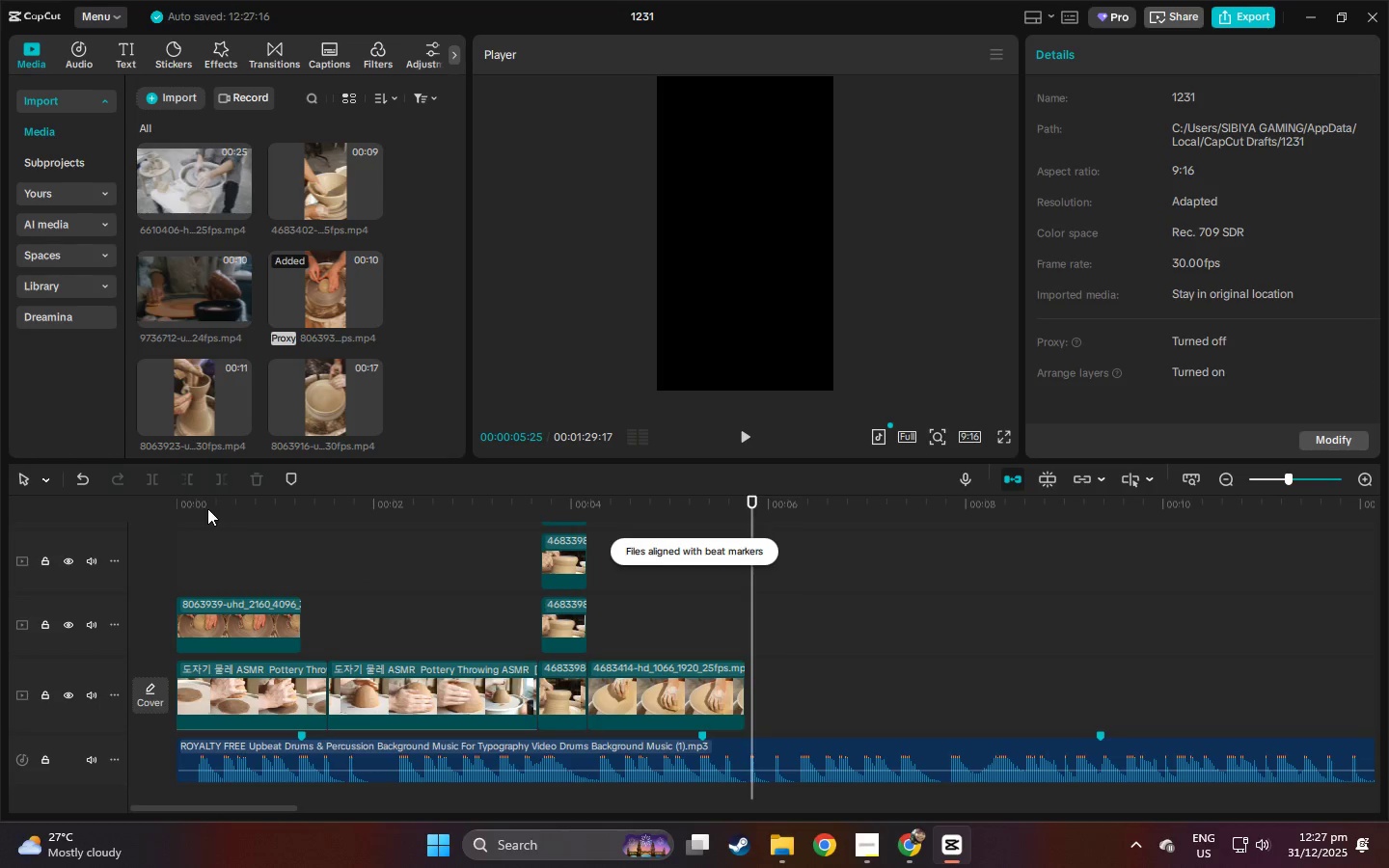 
left_click_drag(start_coordinate=[207, 508], to_coordinate=[140, 508])
 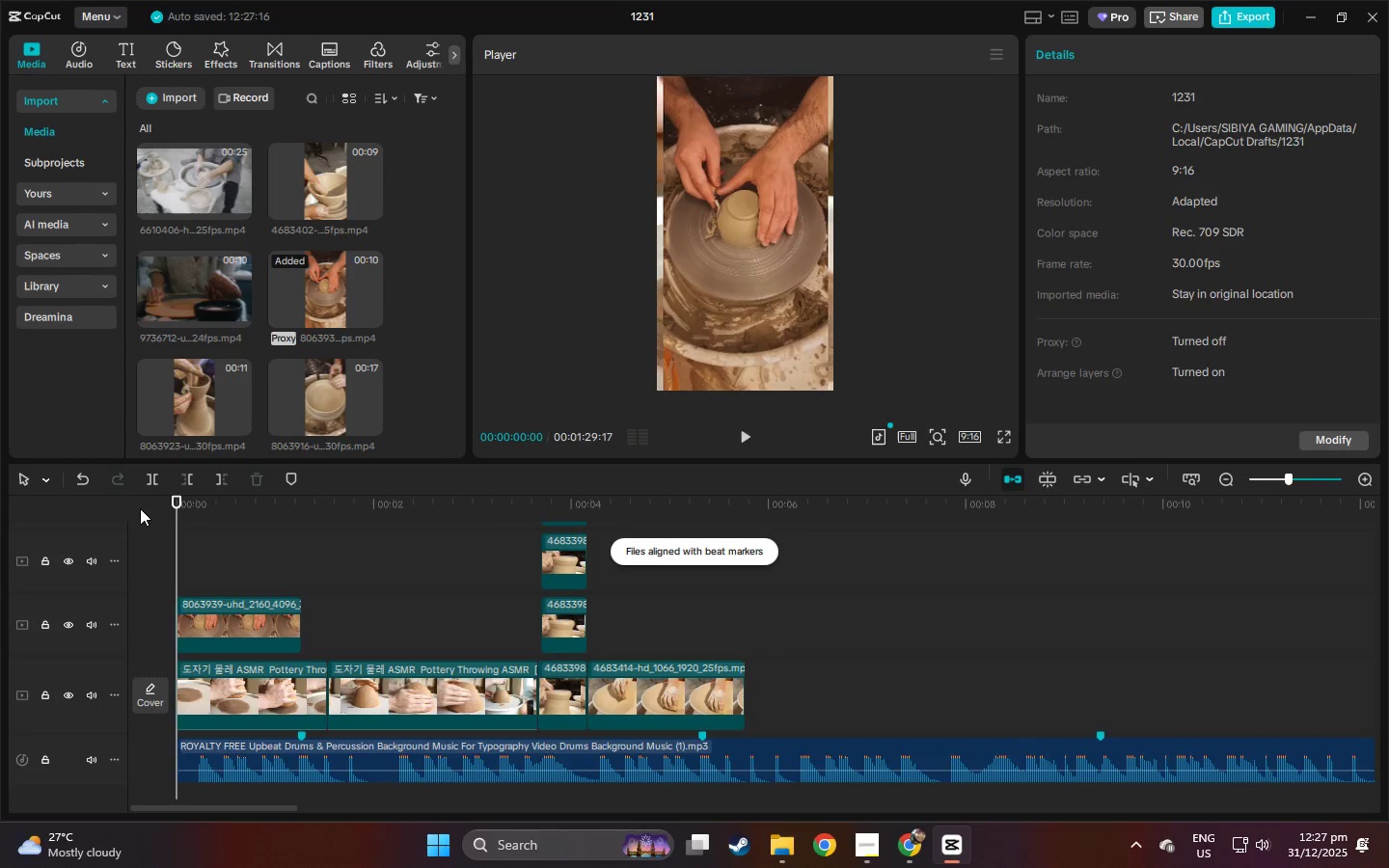 
key(Space)
 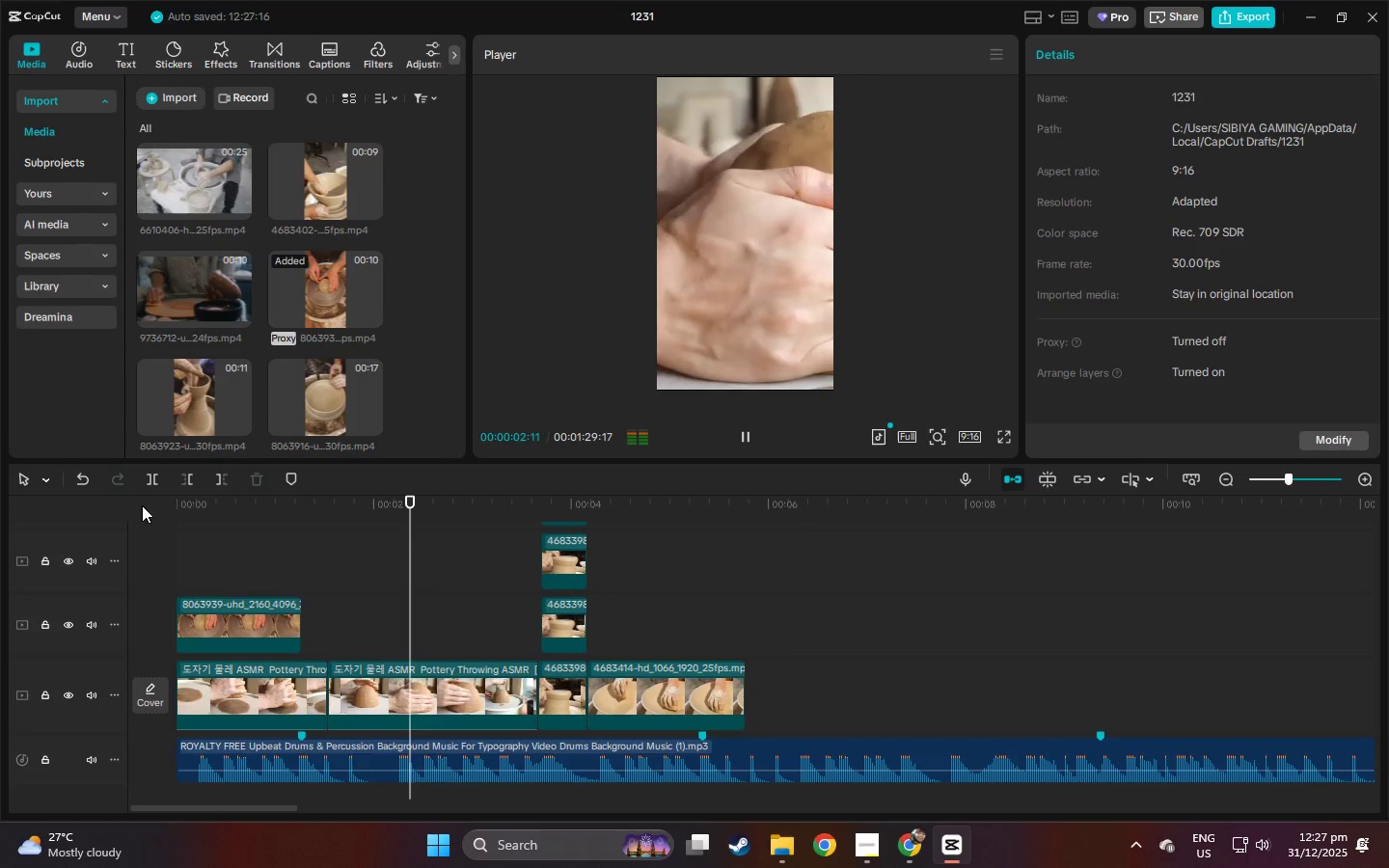 
left_click([271, 613])
 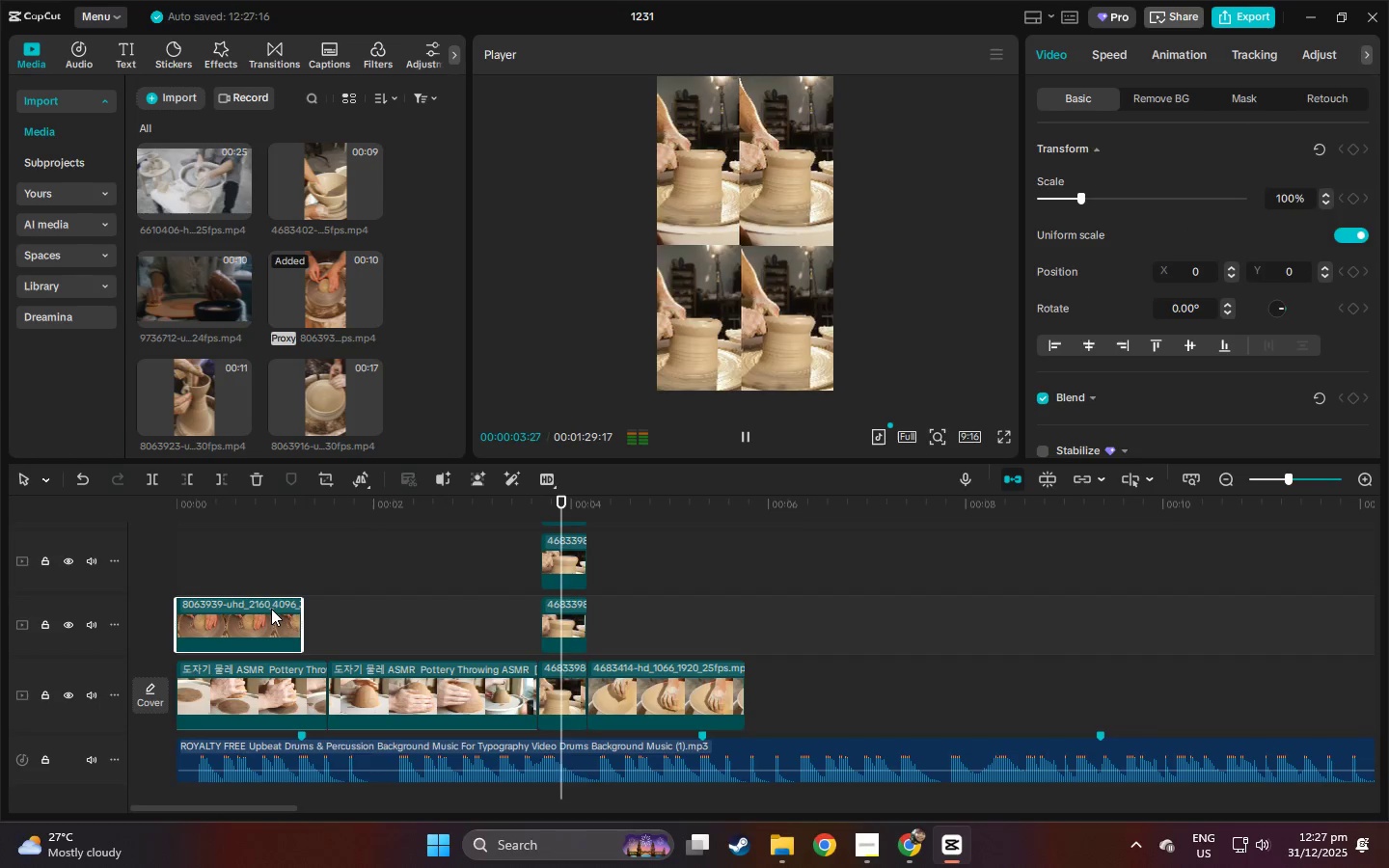 
key(Delete)
 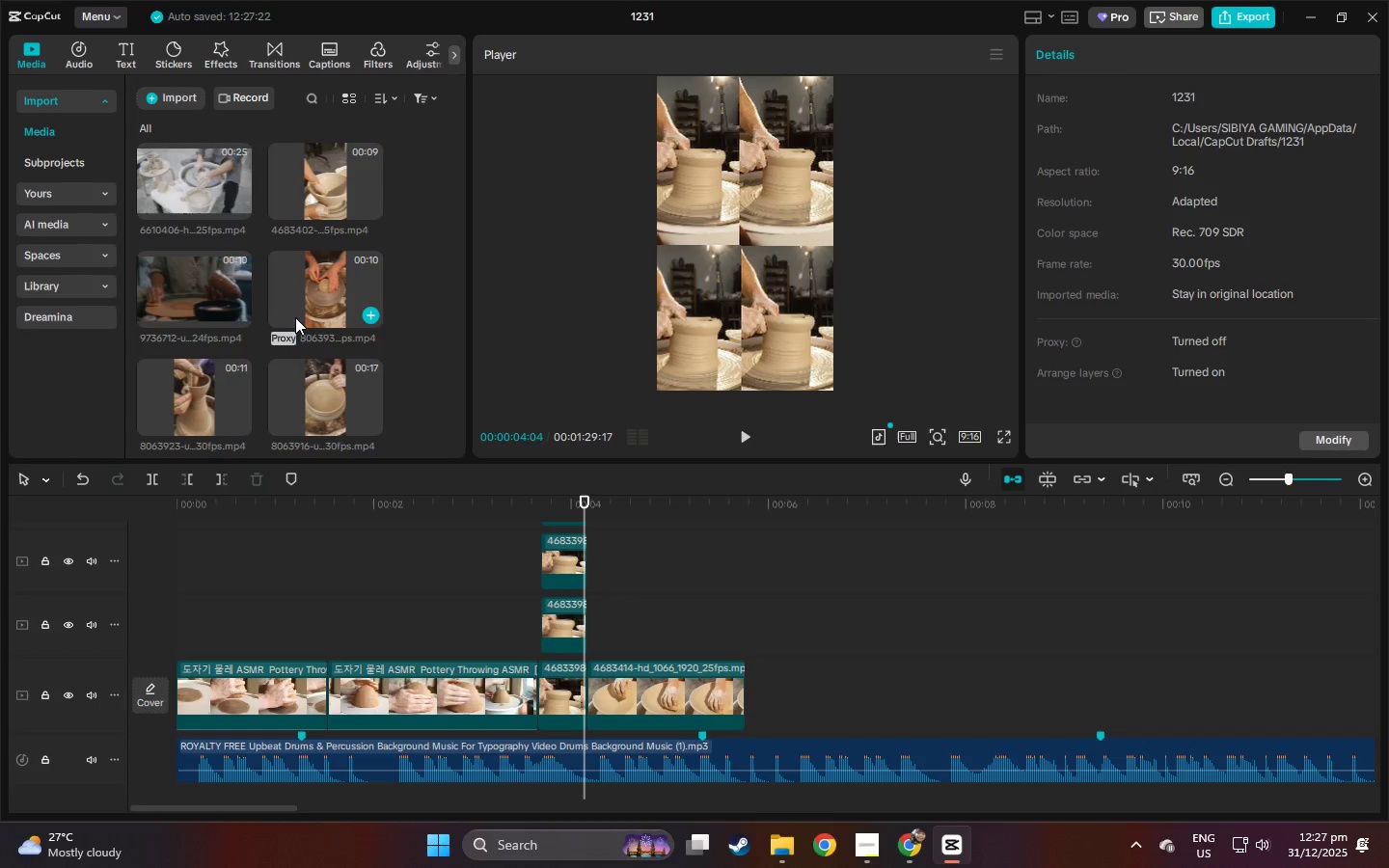 
key(Control+Z)
 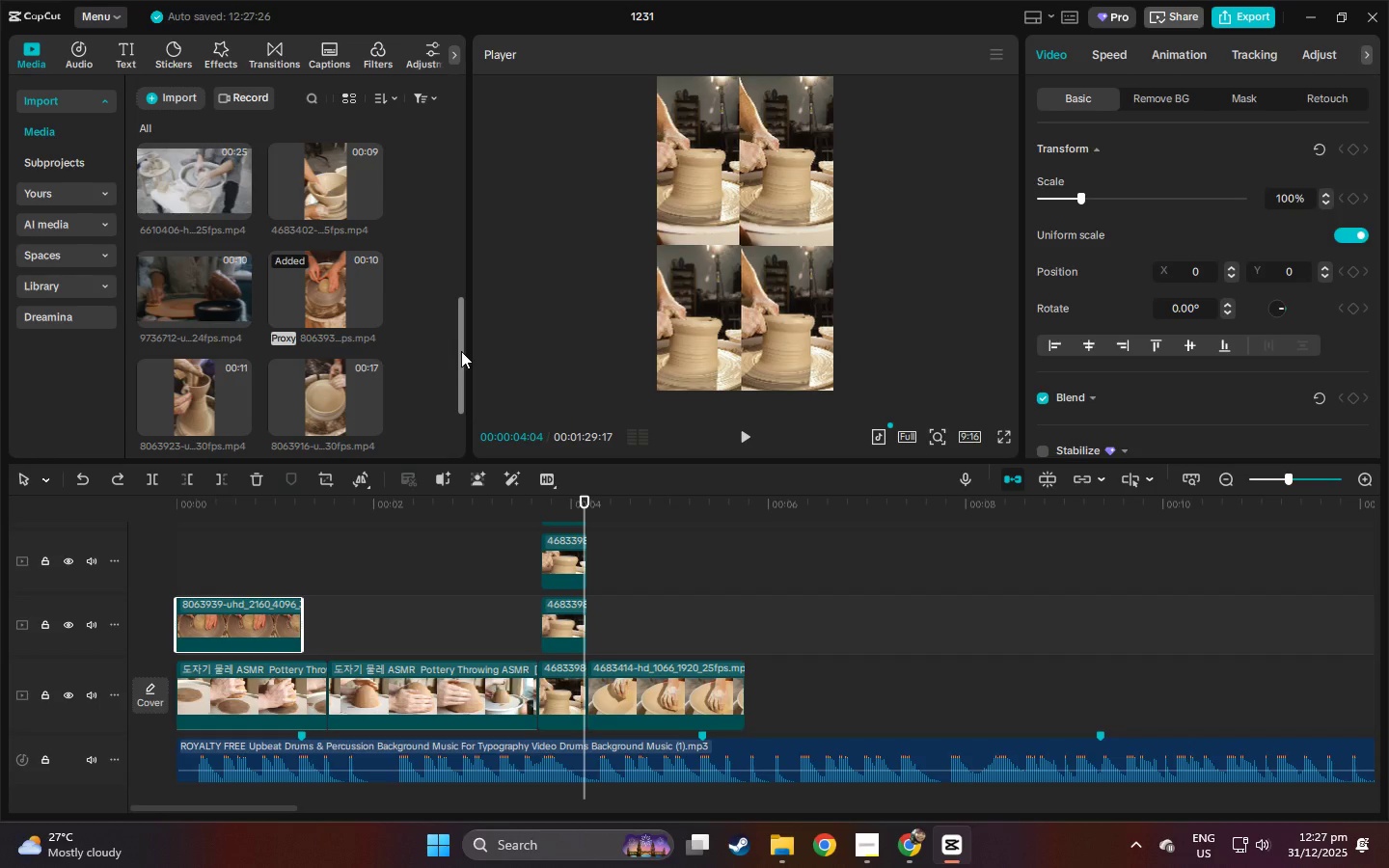 
key(Control+Z)
 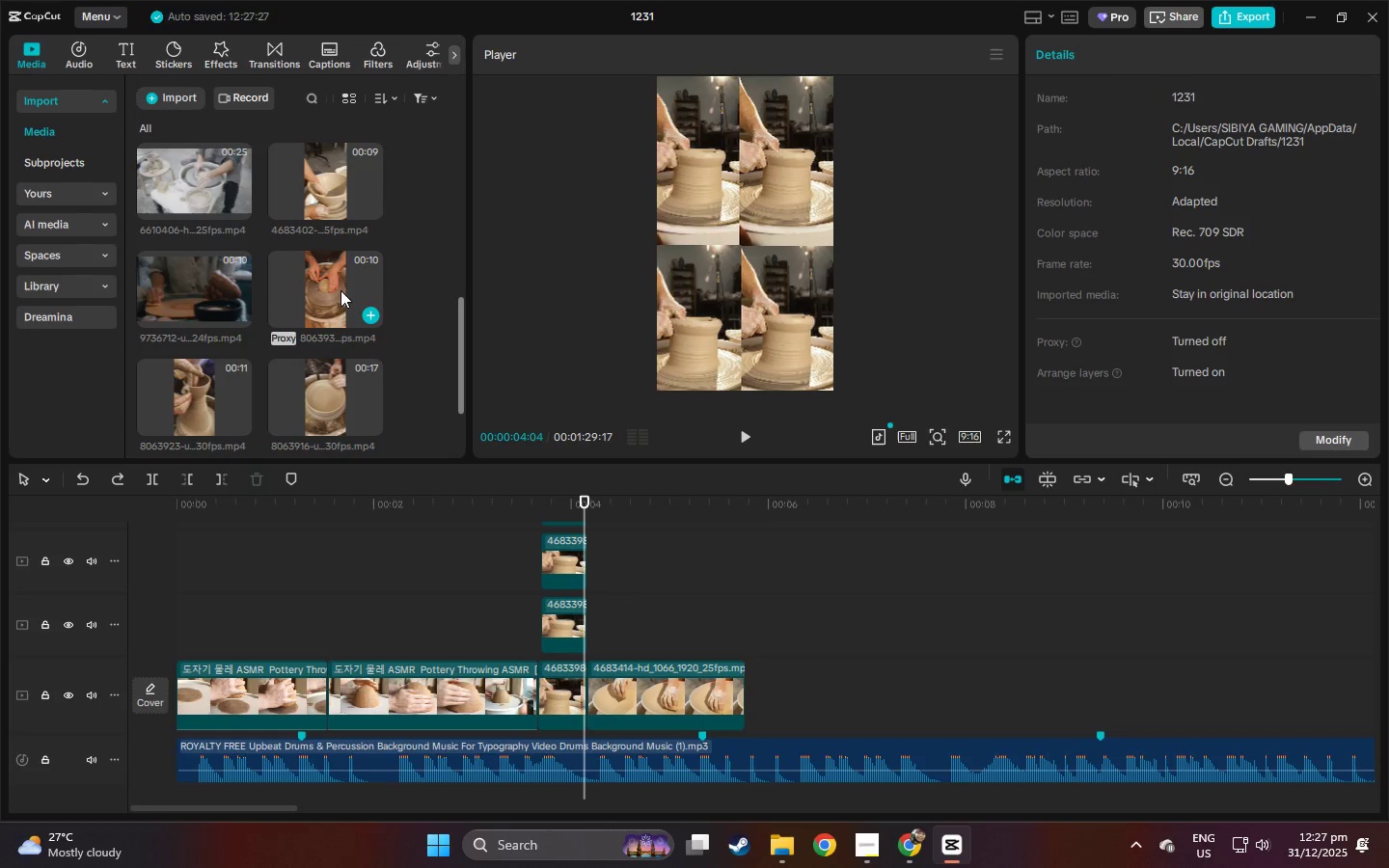 
left_click([315, 281])
 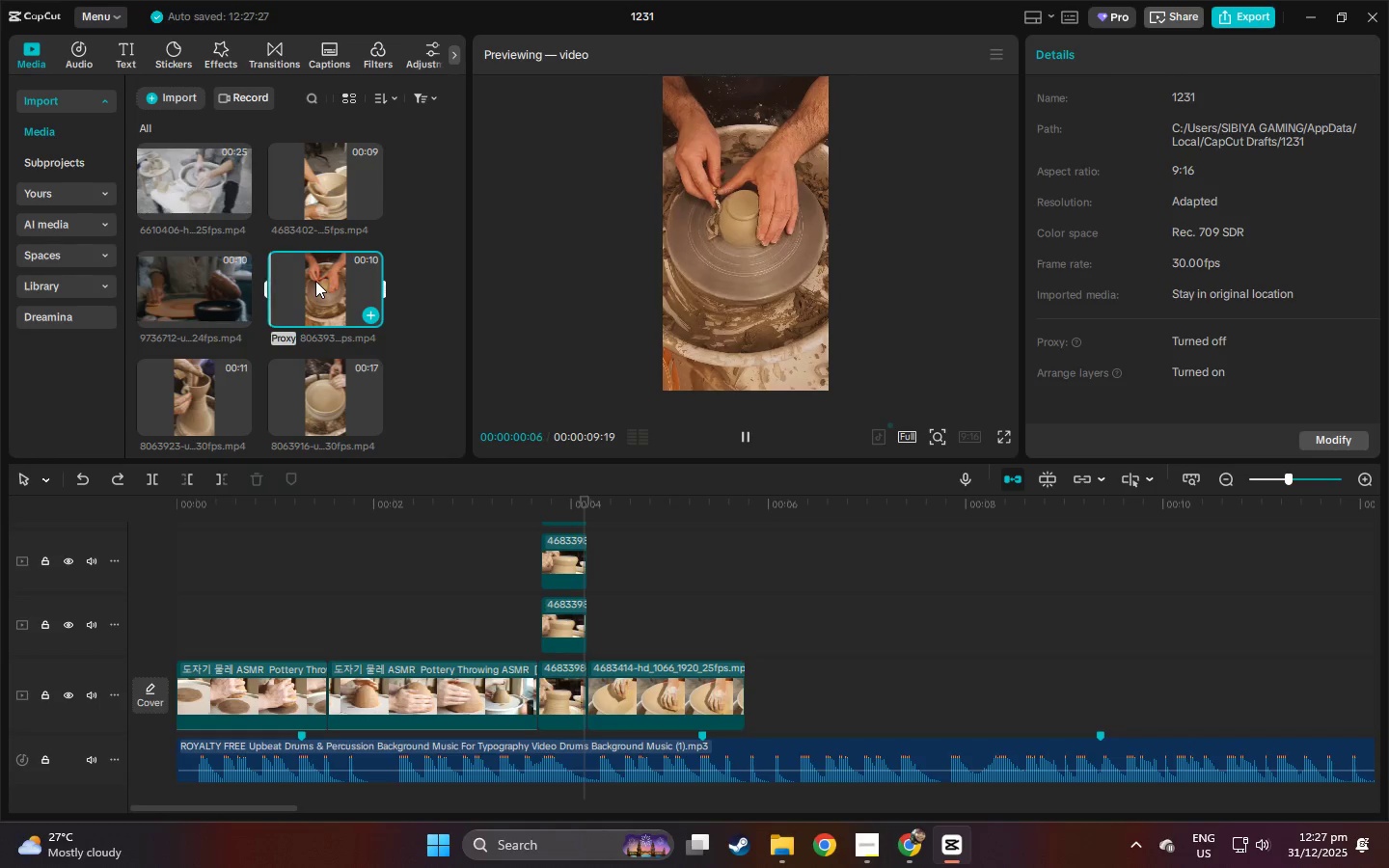 
left_click_drag(start_coordinate=[315, 280], to_coordinate=[442, 374])
 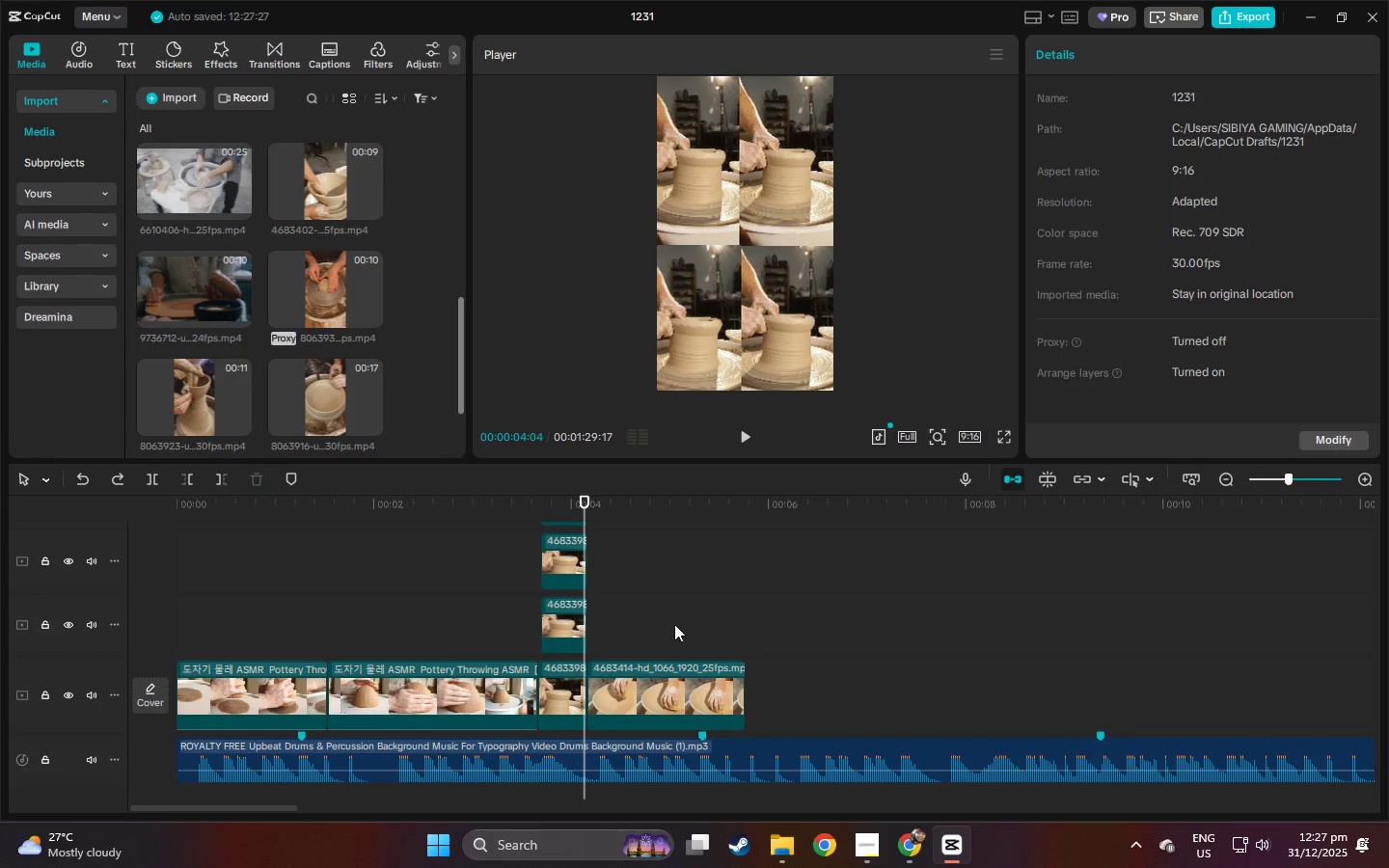 
scroll: coordinate [751, 641], scroll_direction: down, amount: 3.0
 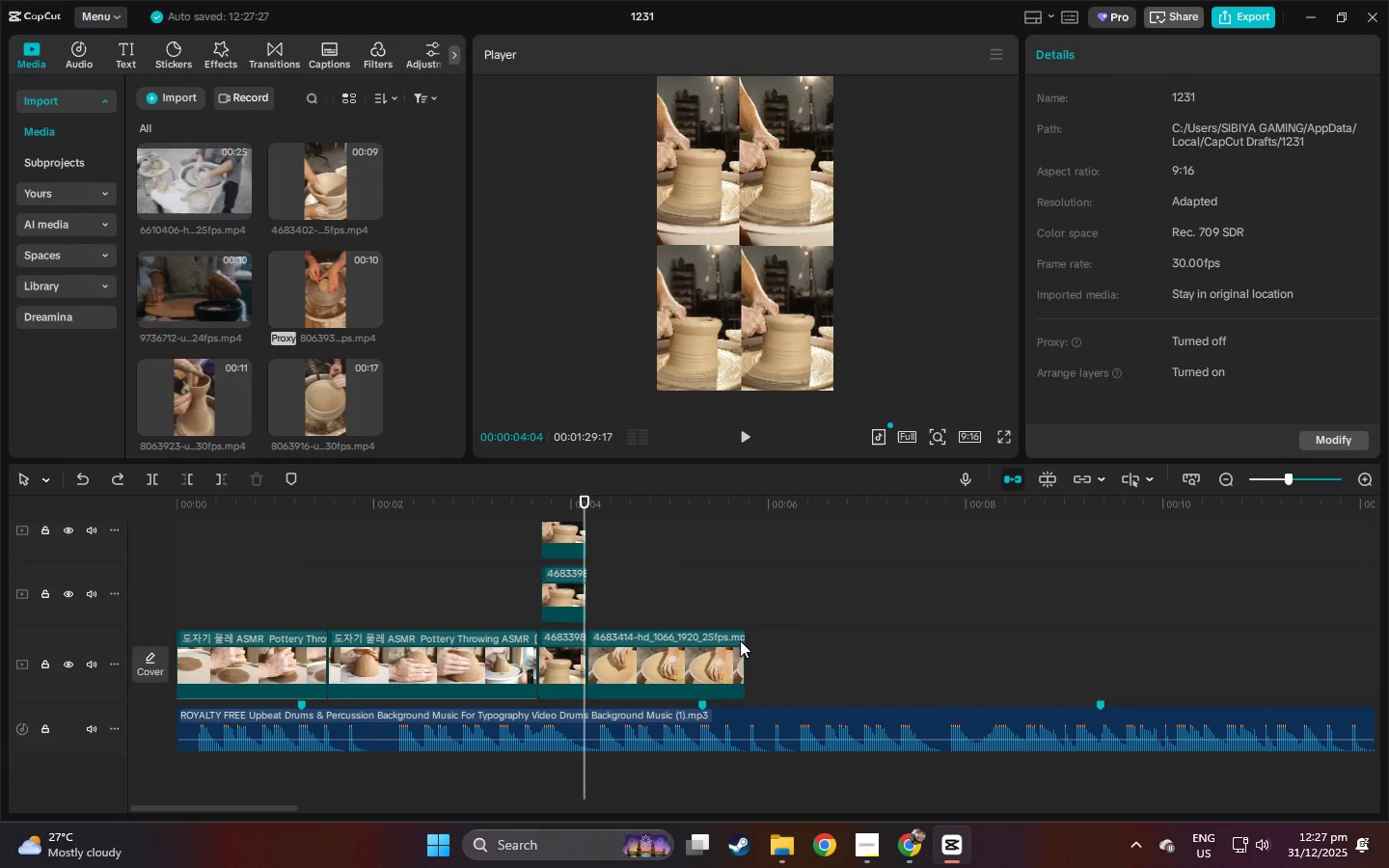 
scroll: coordinate [740, 635], scroll_direction: up, amount: 4.0
 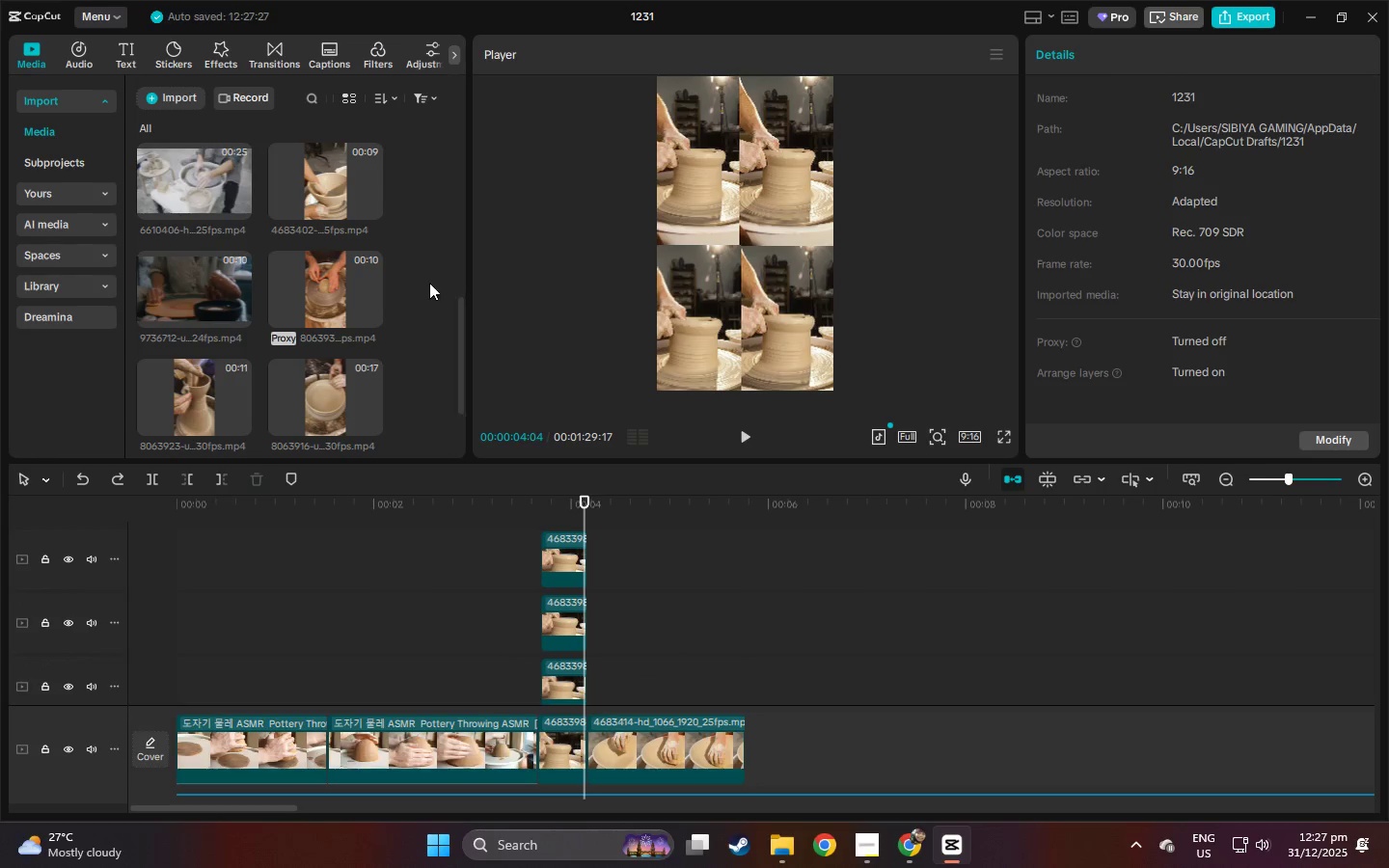 
scroll: coordinate [458, 407], scroll_direction: down, amount: 4.0
 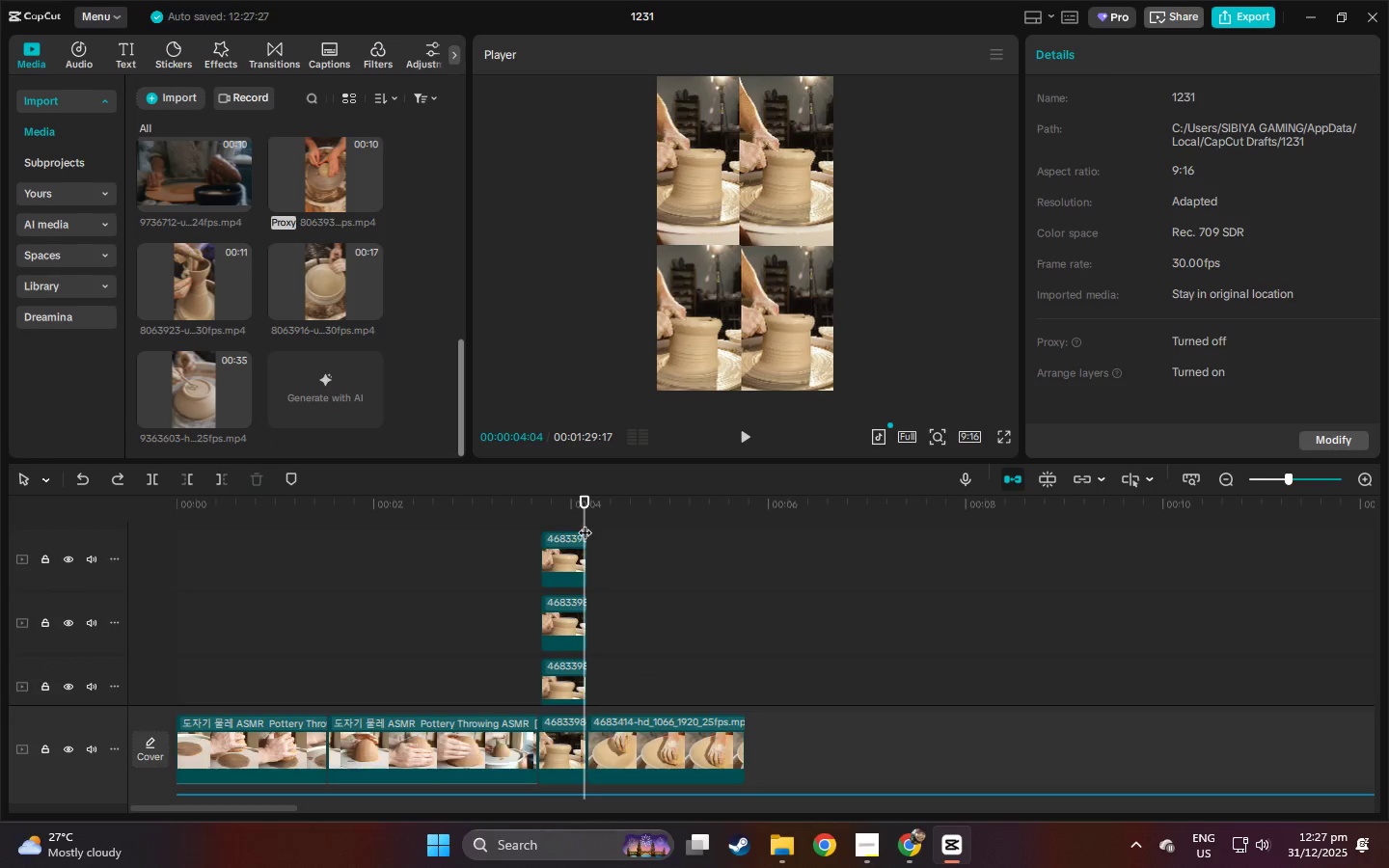 
scroll: coordinate [536, 544], scroll_direction: up, amount: 2.0
 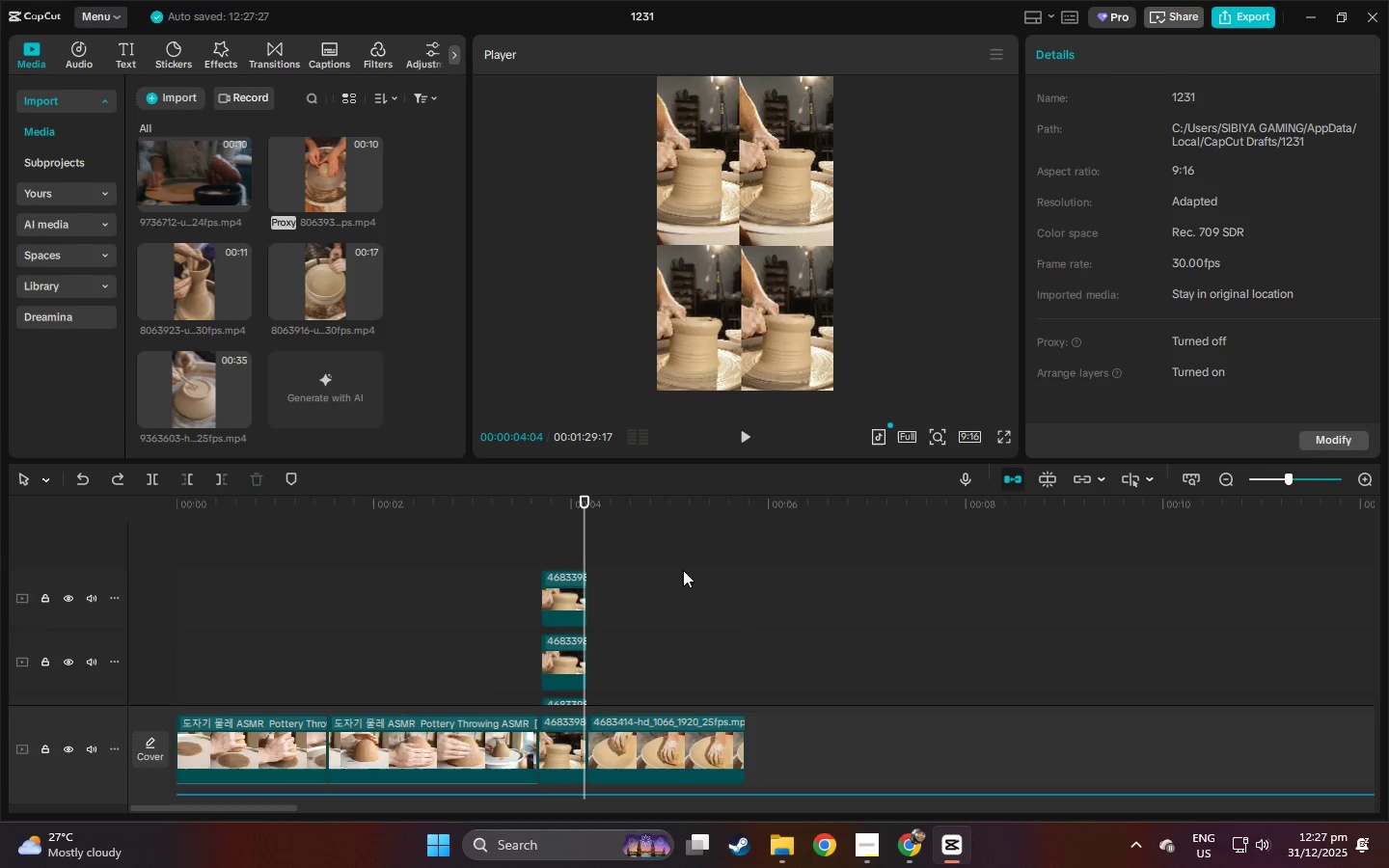 
scroll: coordinate [668, 574], scroll_direction: down, amount: 5.0
 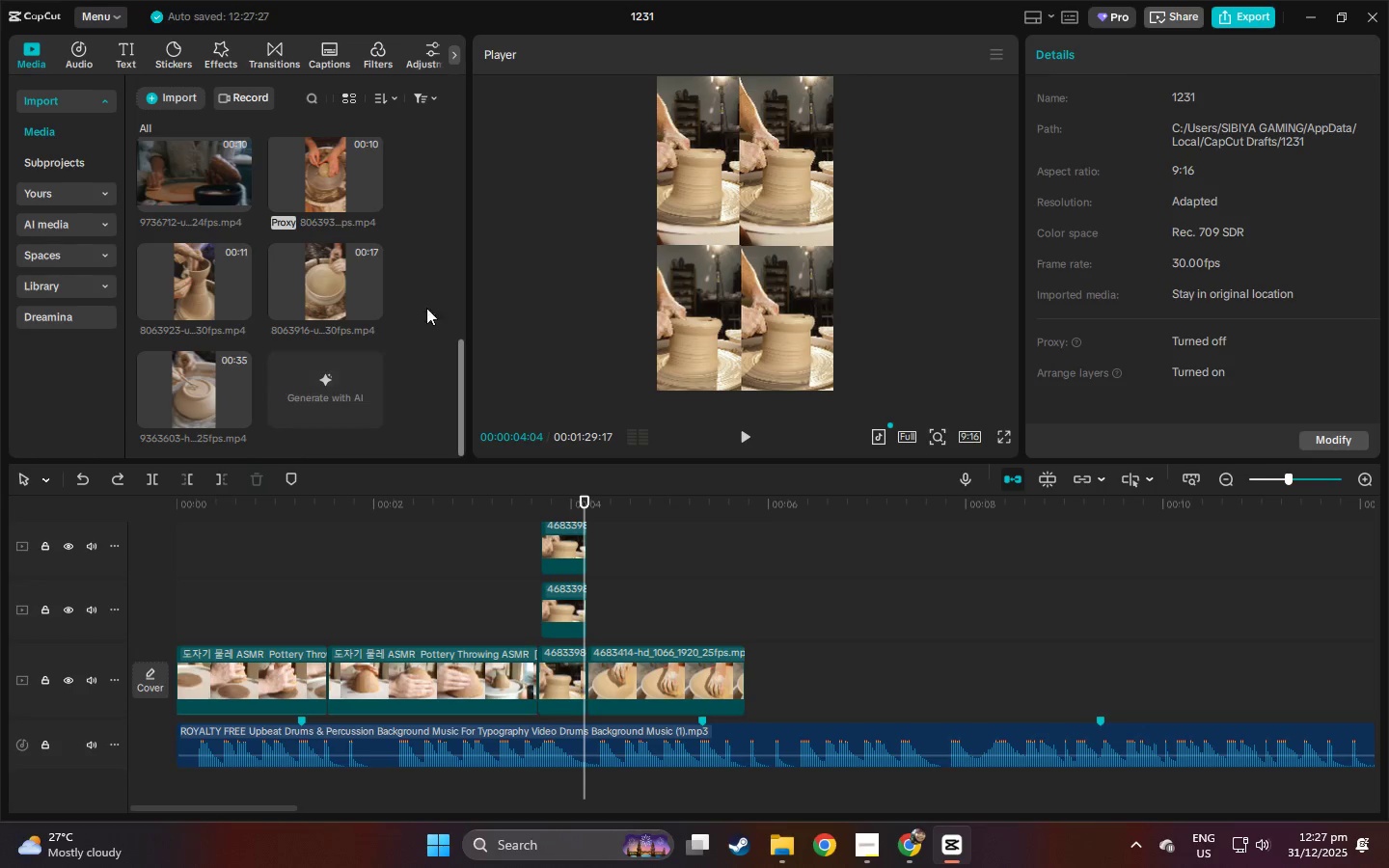 
scroll: coordinate [438, 286], scroll_direction: up, amount: 3.0
 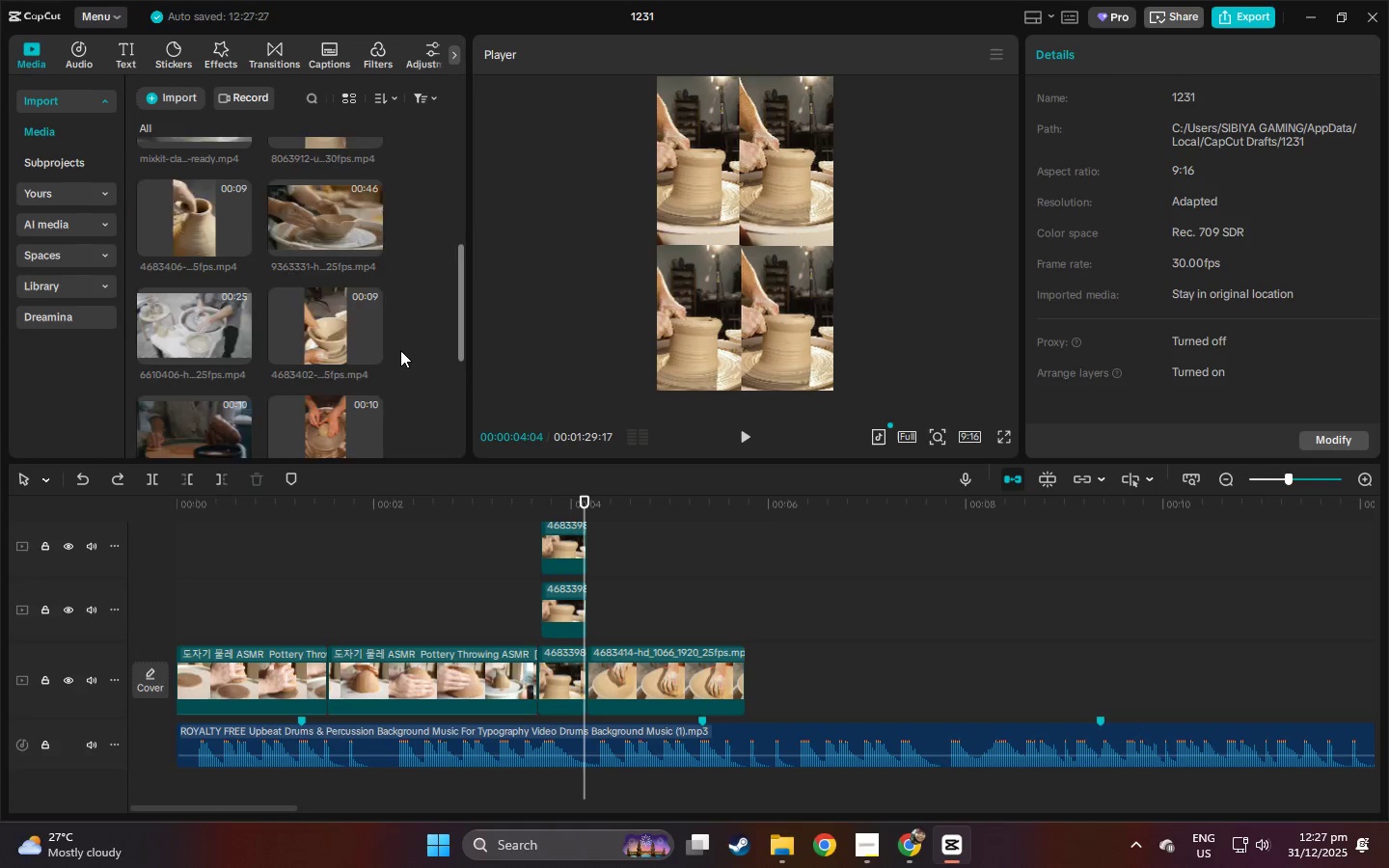 
scroll: coordinate [400, 350], scroll_direction: down, amount: 1.0
 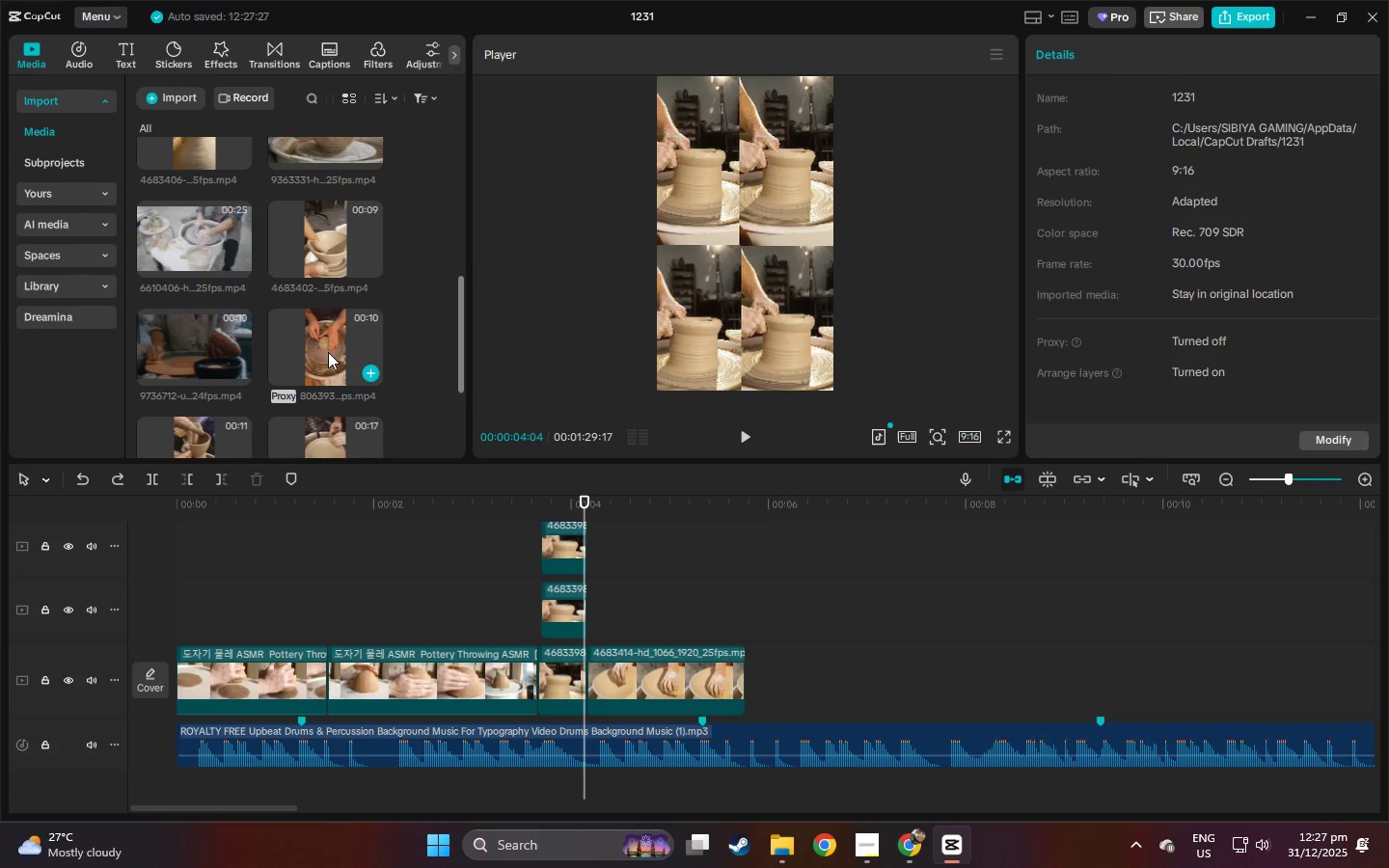 
left_click_drag(start_coordinate=[323, 352], to_coordinate=[754, 683])
 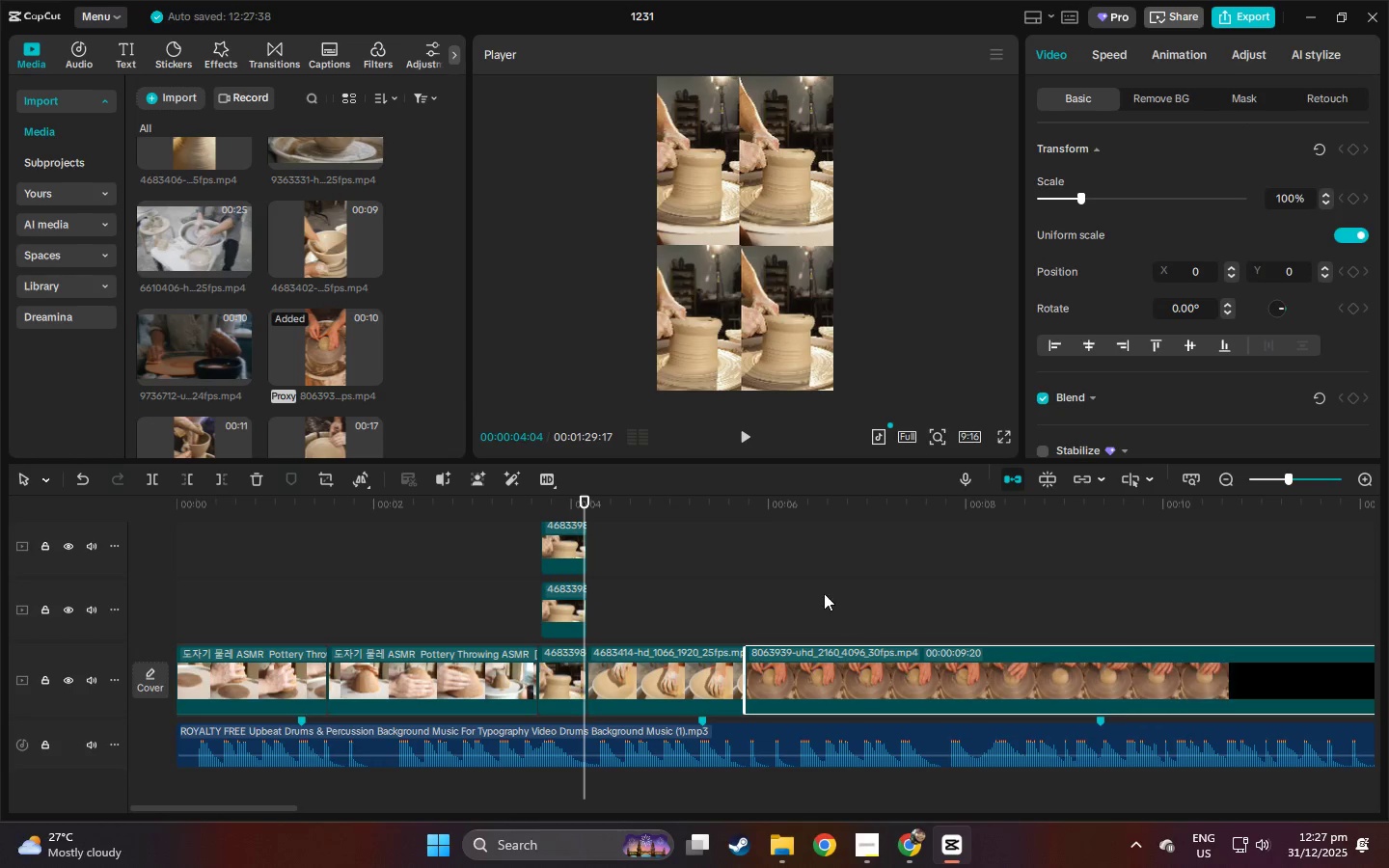 
key(Space)
 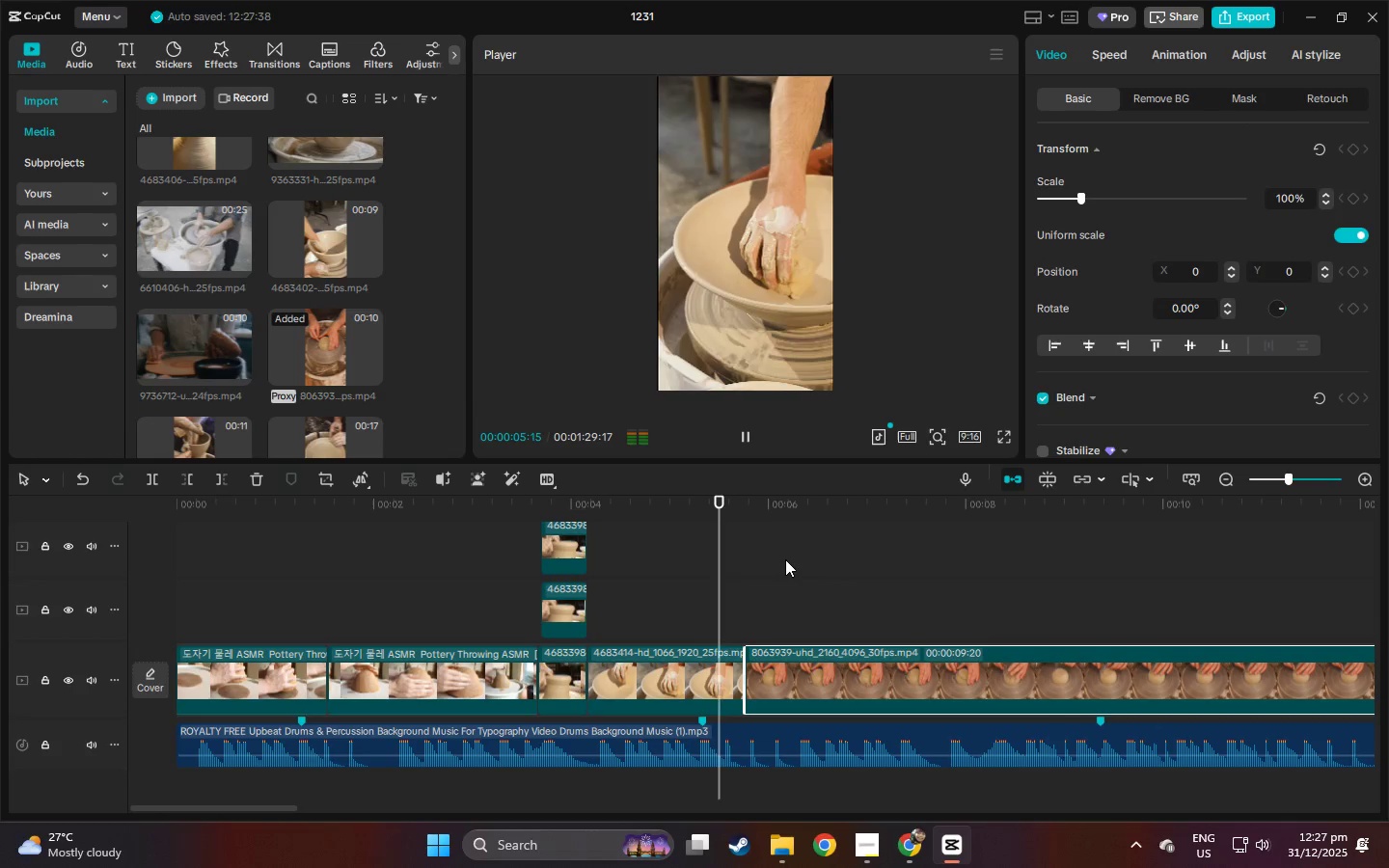 
key(Space)
 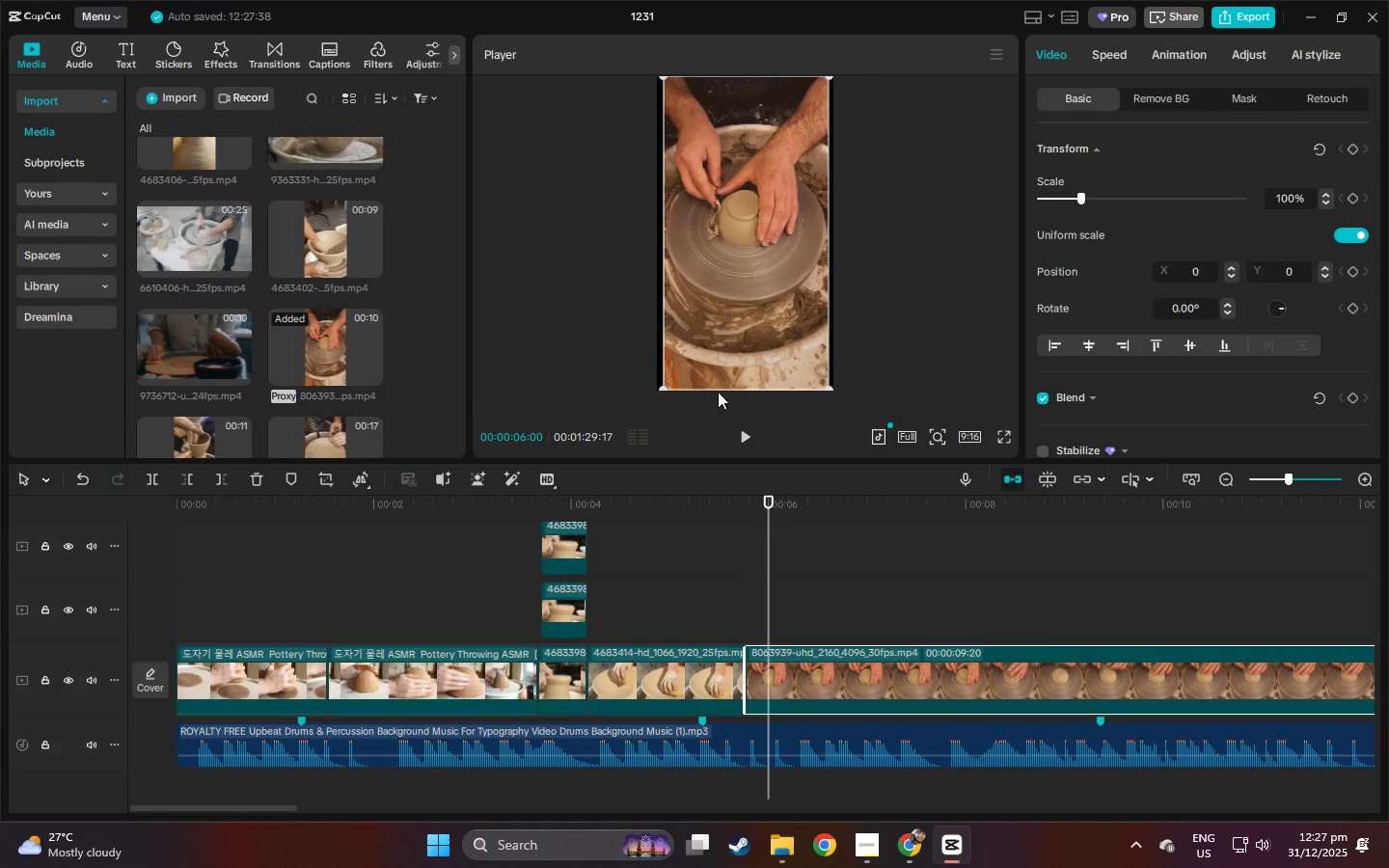 
left_click([713, 343])
 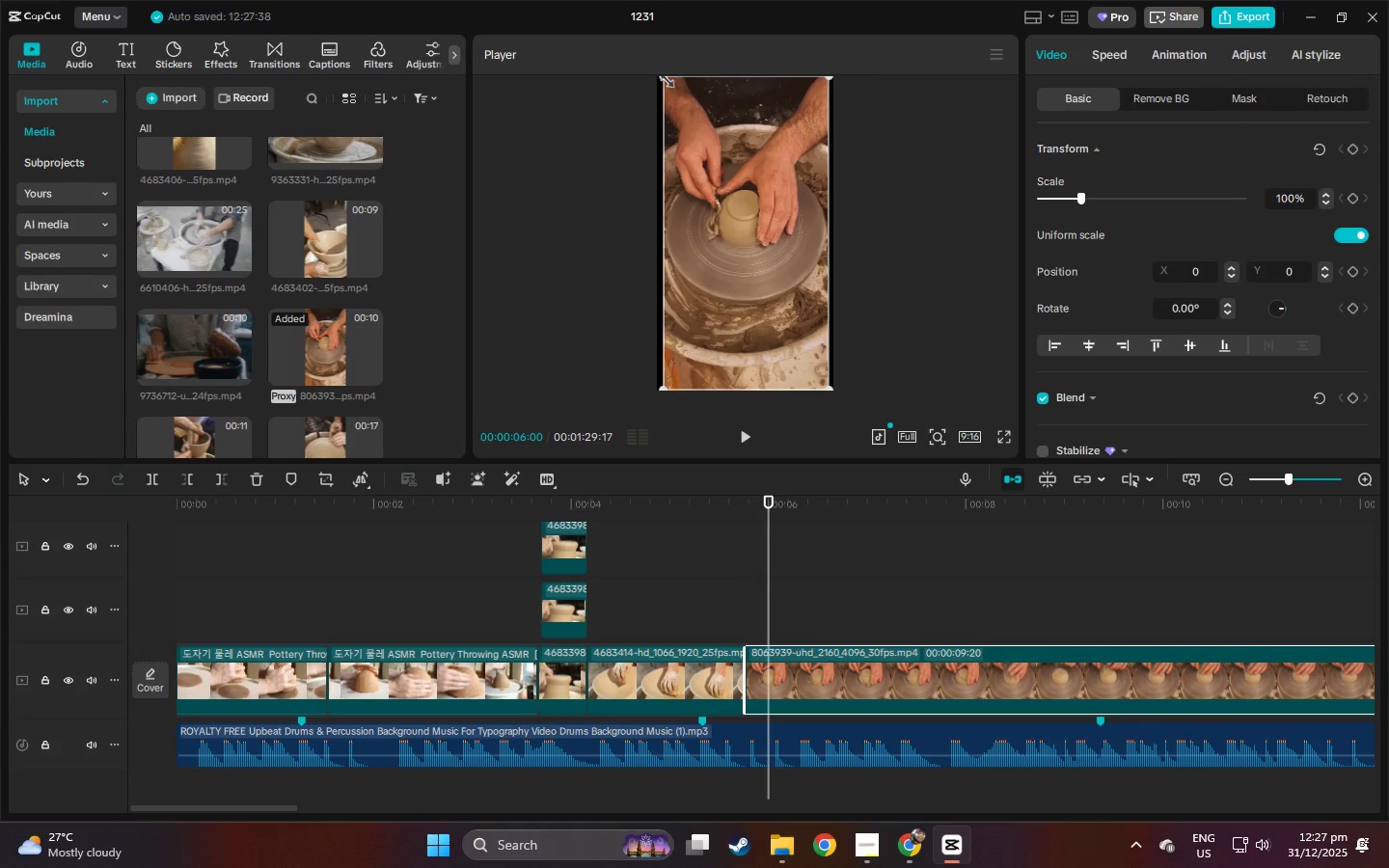 
left_click_drag(start_coordinate=[663, 76], to_coordinate=[650, 73])
 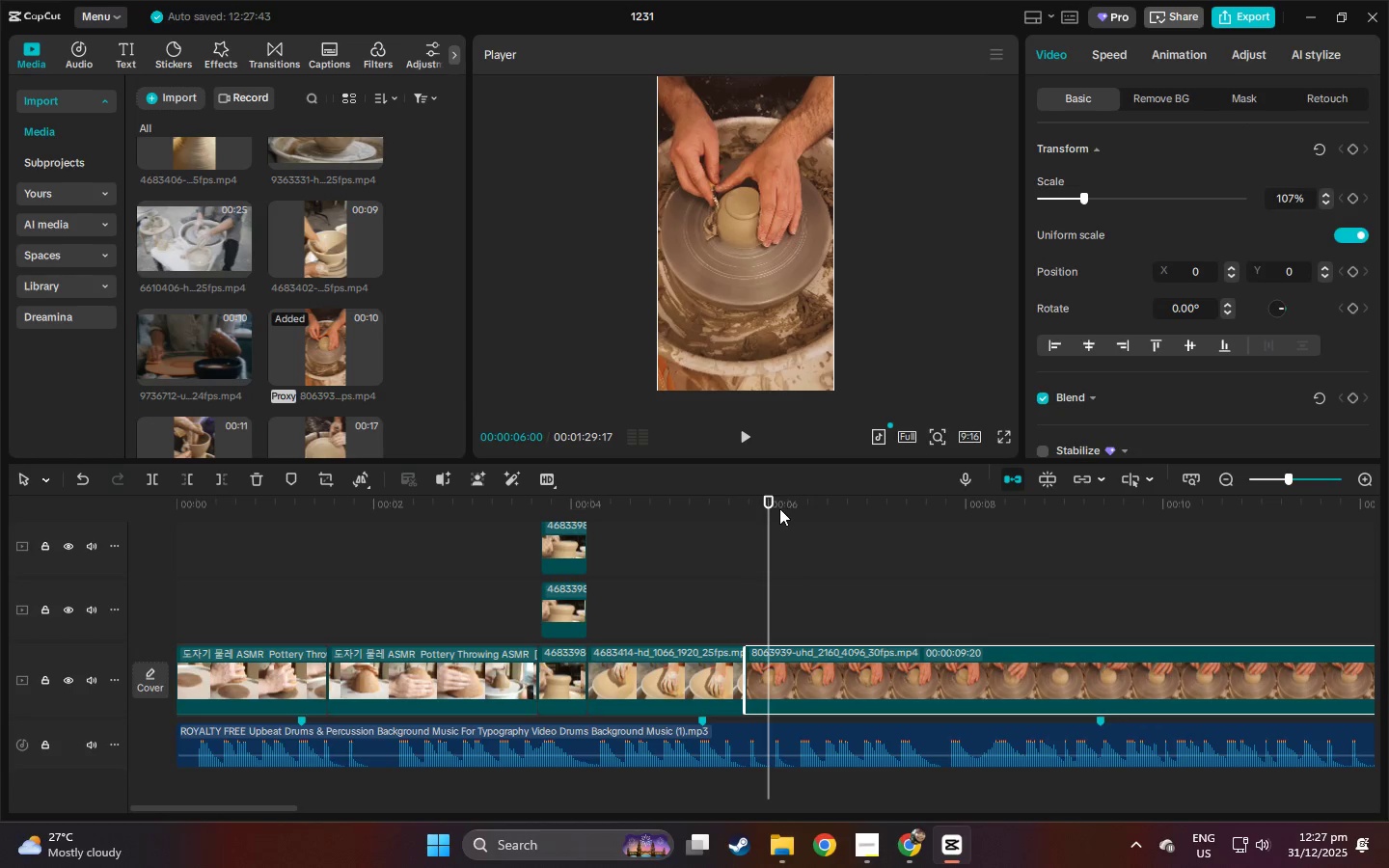 
left_click_drag(start_coordinate=[730, 509], to_coordinate=[724, 509])
 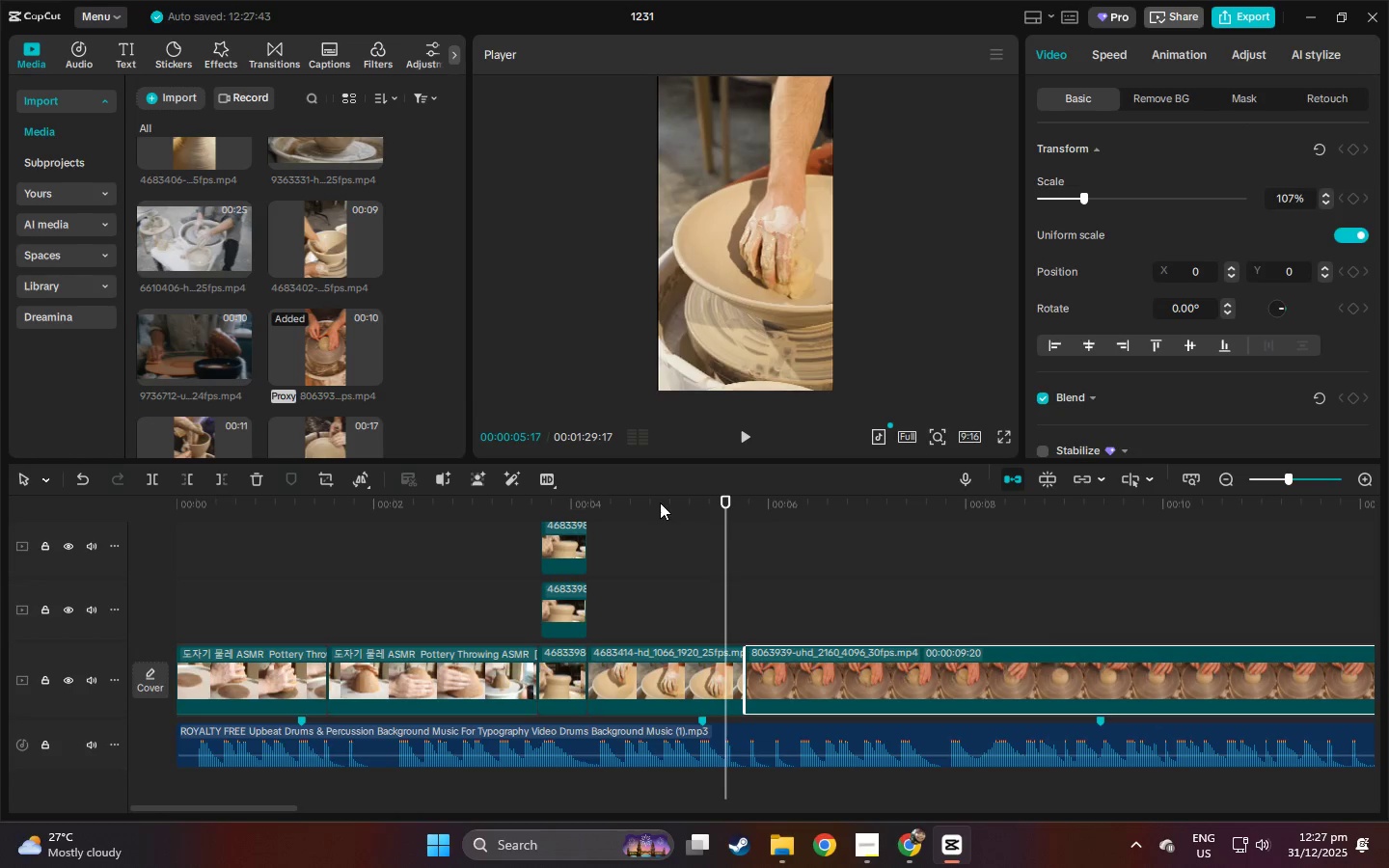 
left_click_drag(start_coordinate=[656, 502], to_coordinate=[640, 502])
 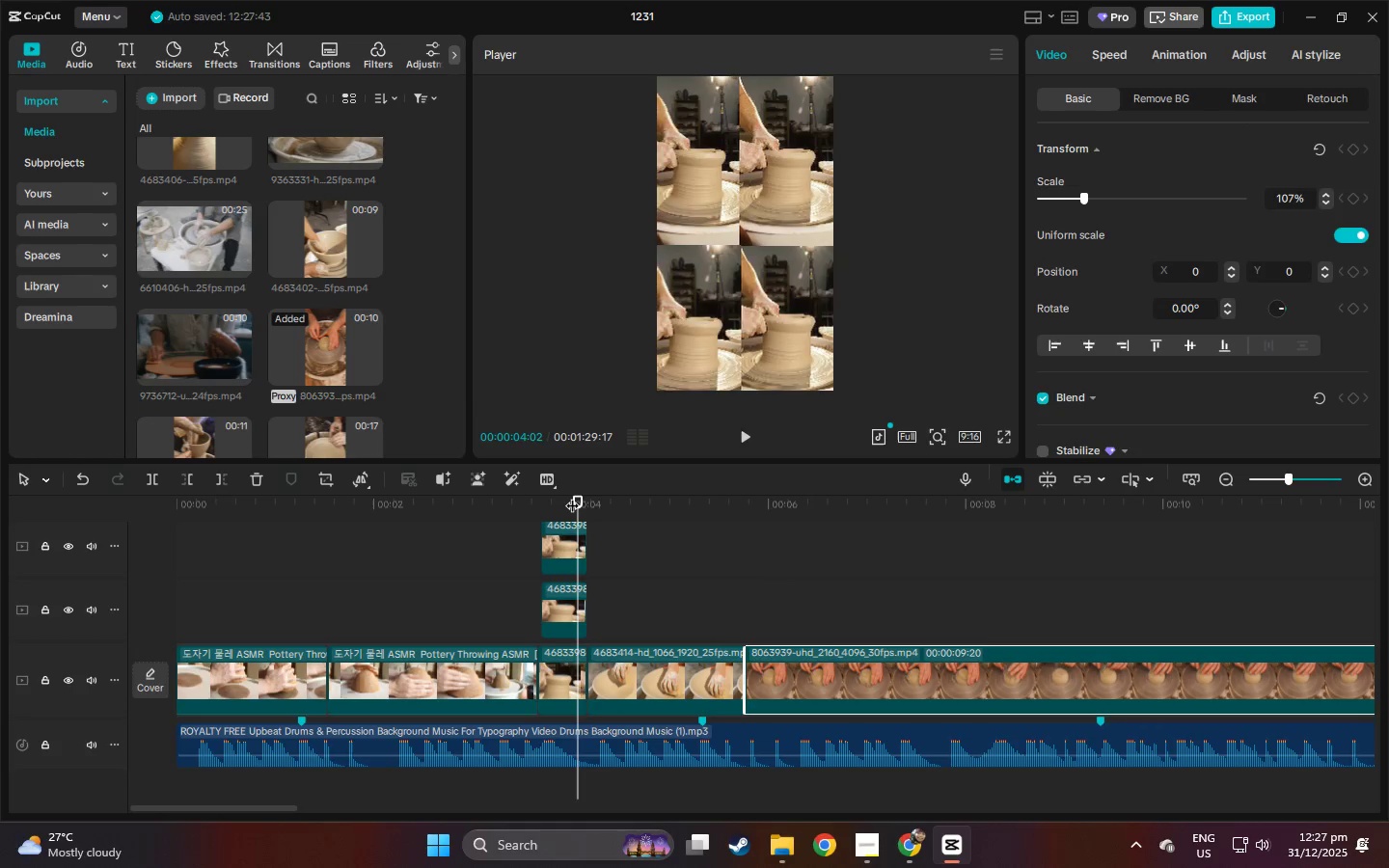 
key(Space)
 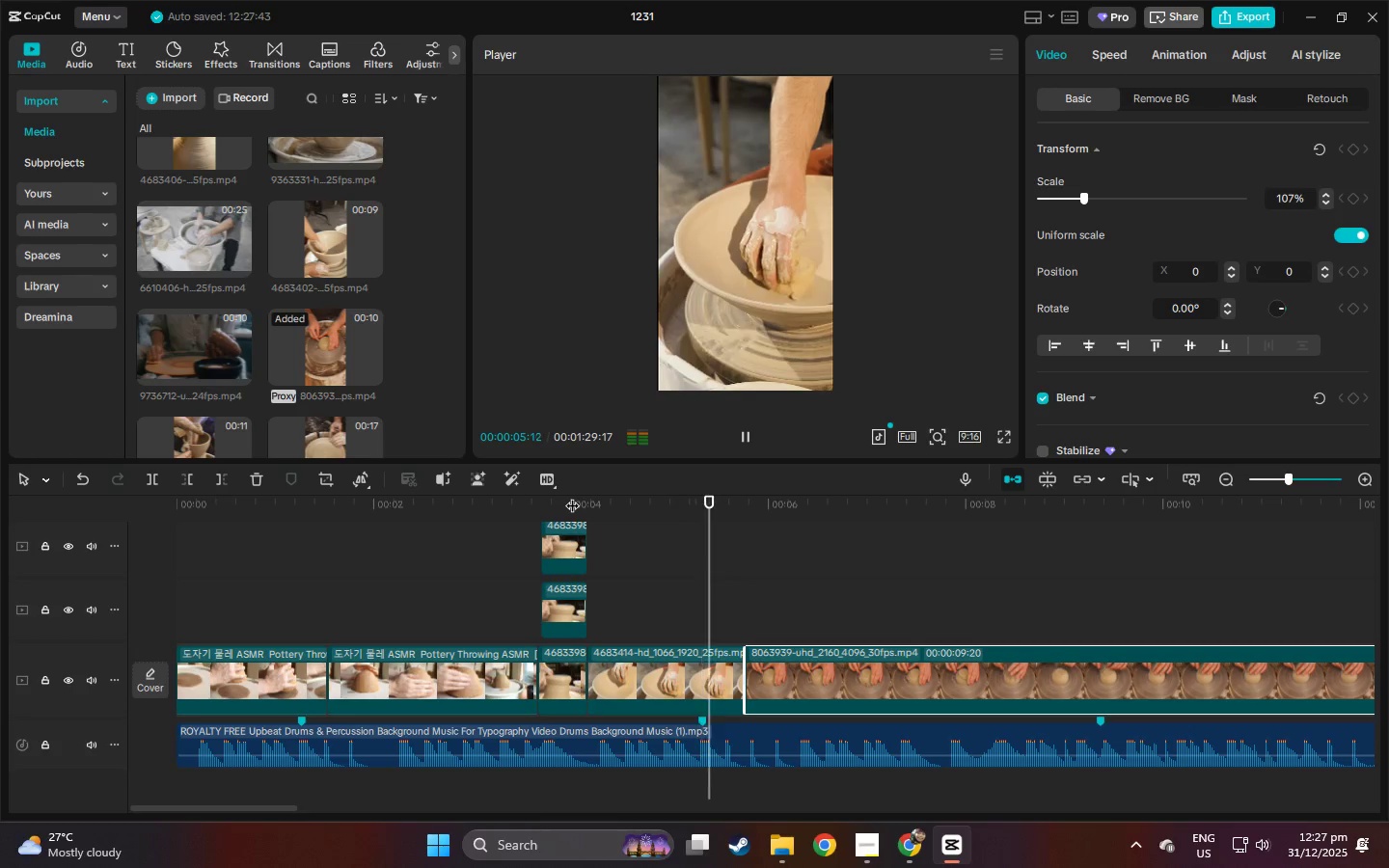 
key(Space)
 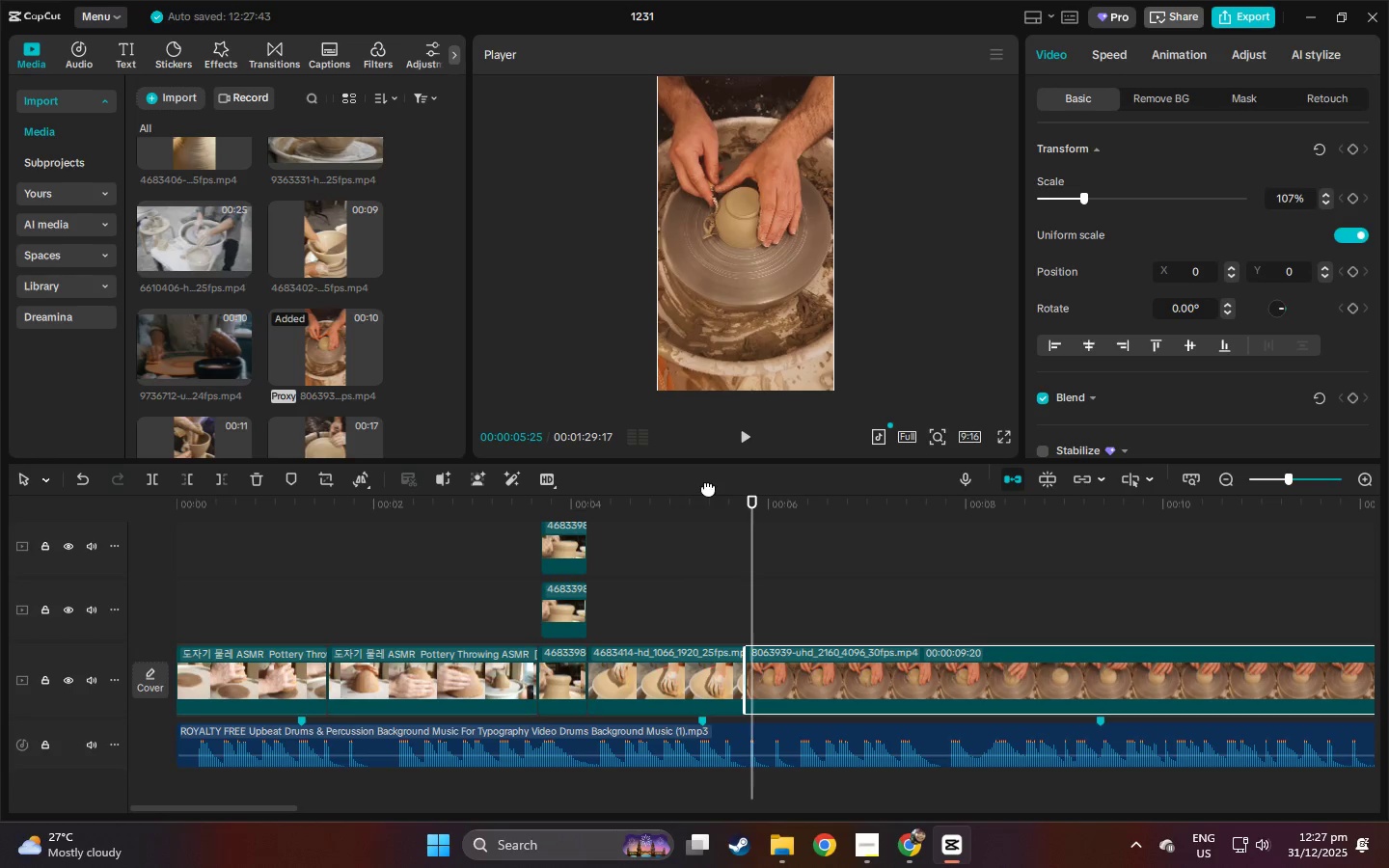 
double_click([717, 501])
 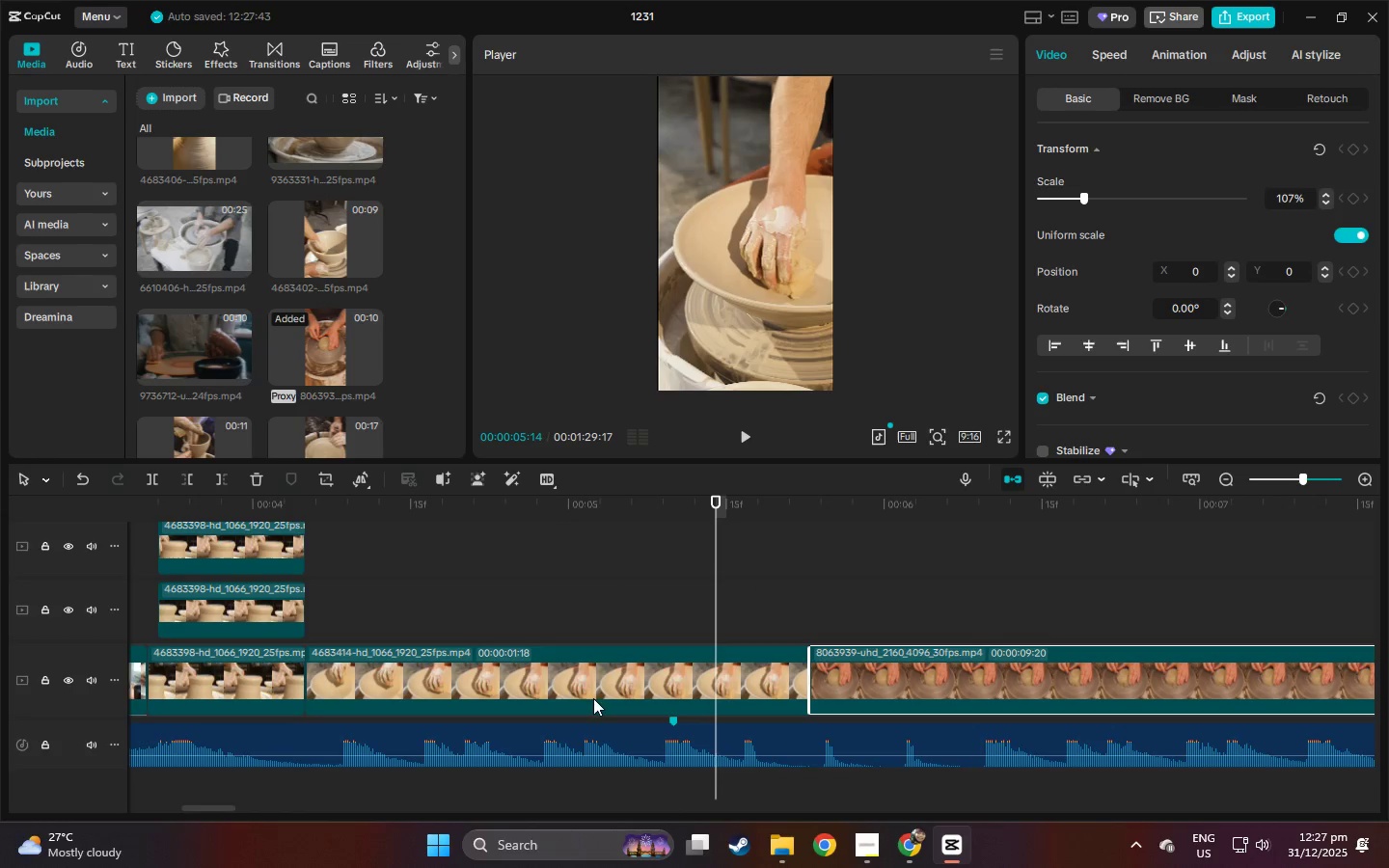 
hold_key(key=ControlLeft, duration=0.33)
scroll: coordinate [672, 567], scroll_direction: up, amount: 1.0
 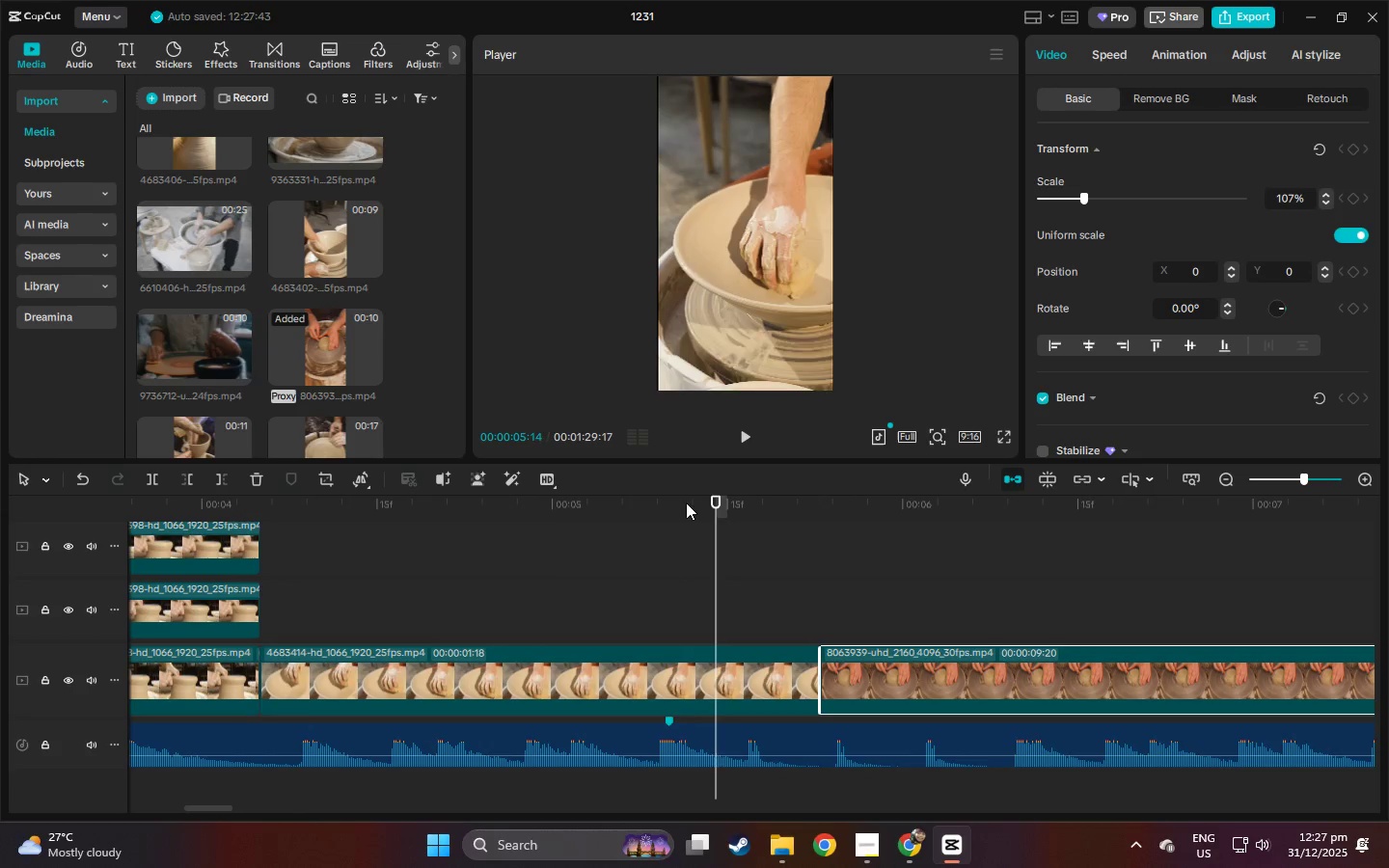 
left_click_drag(start_coordinate=[686, 502], to_coordinate=[646, 503])
 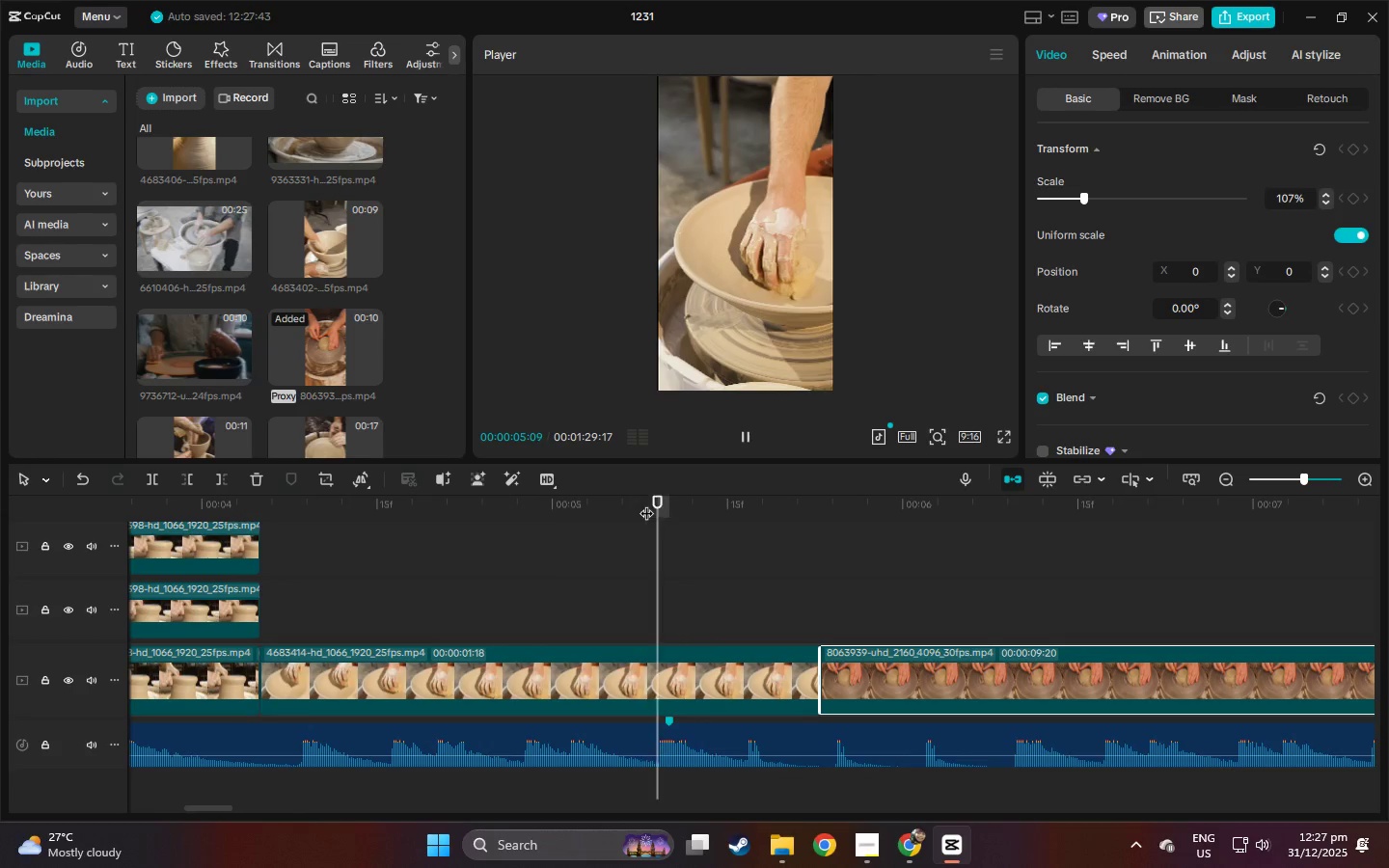 
key(Space)
 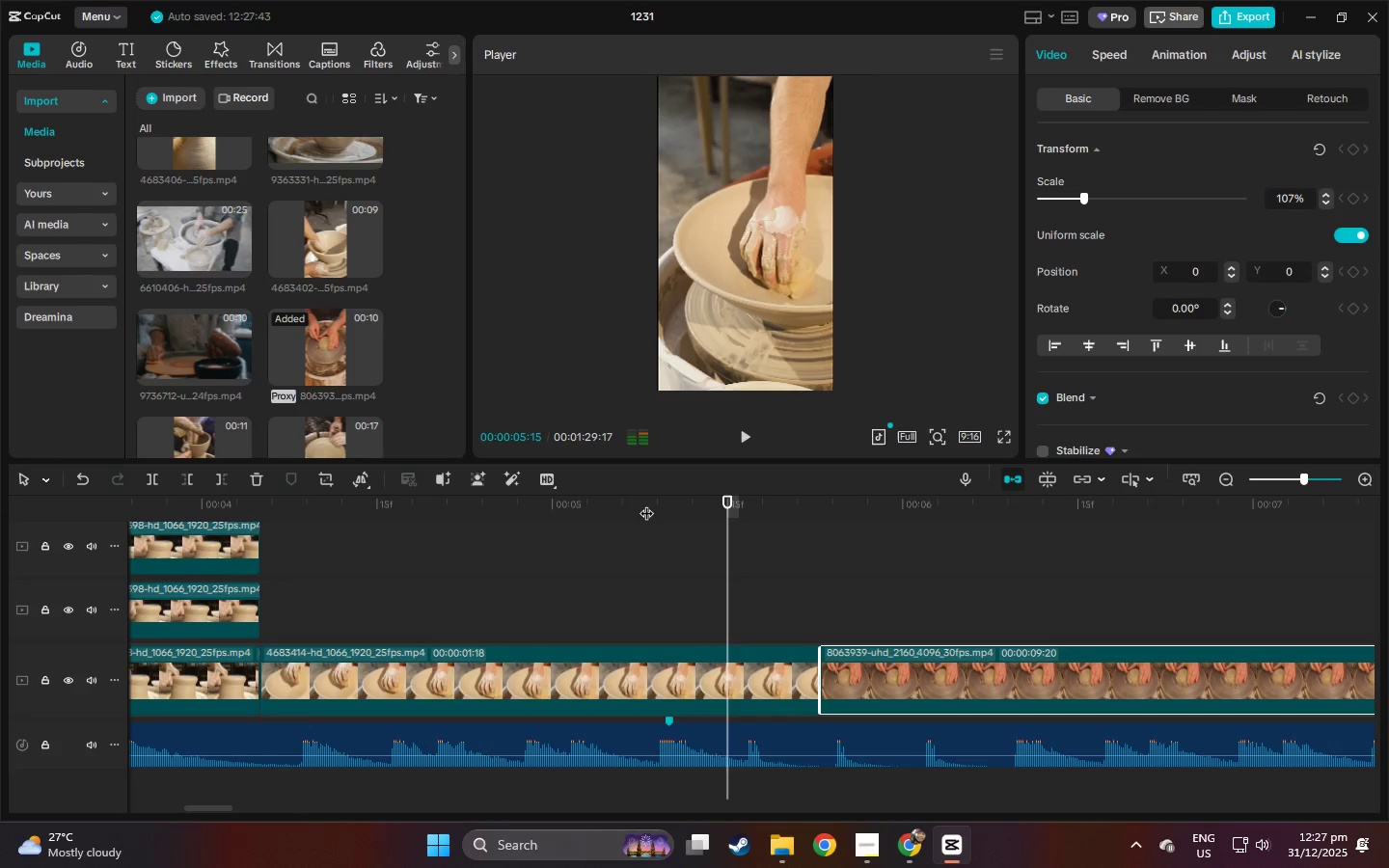 
key(Space)
 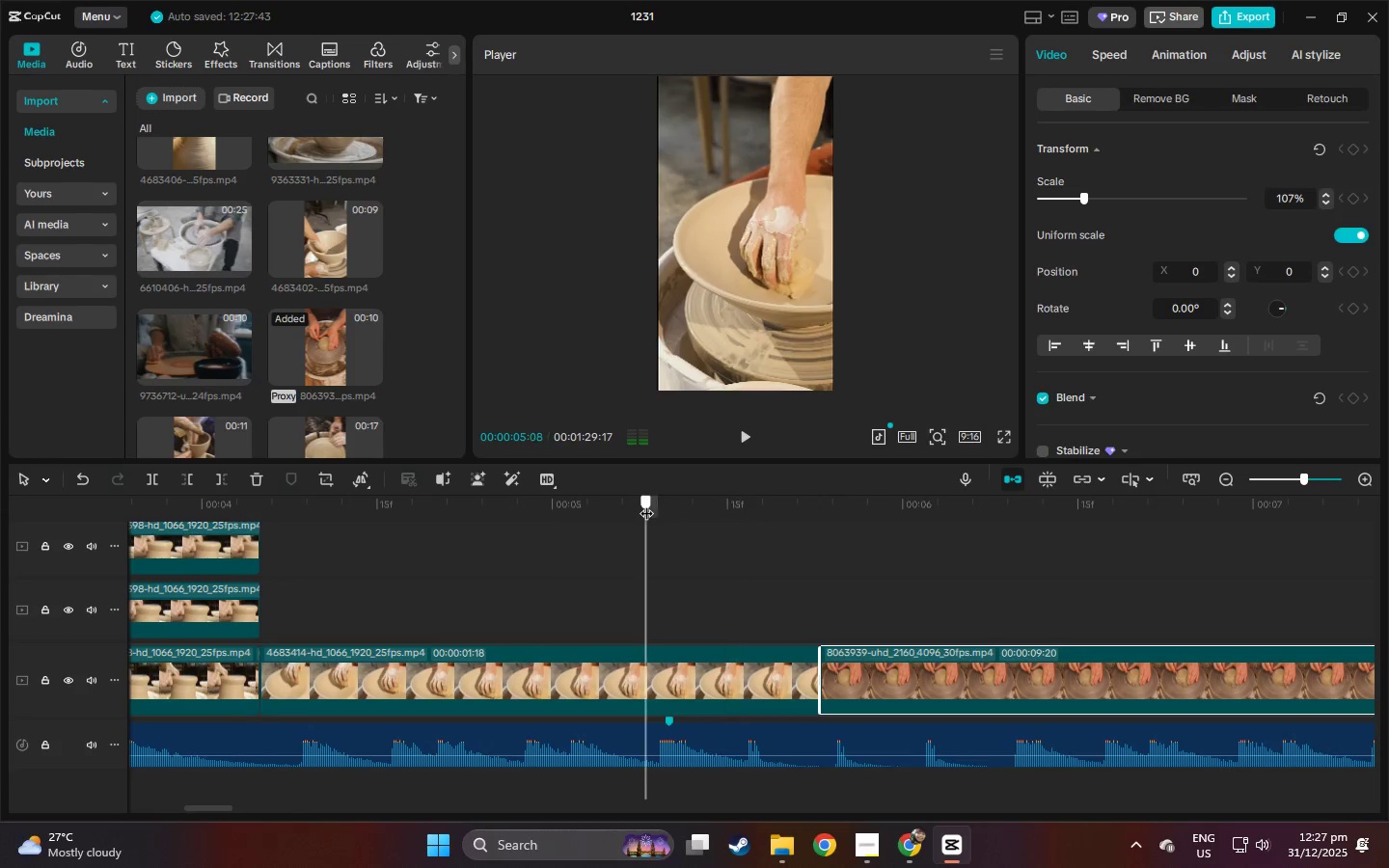 
left_click_drag(start_coordinate=[646, 503], to_coordinate=[626, 505])
 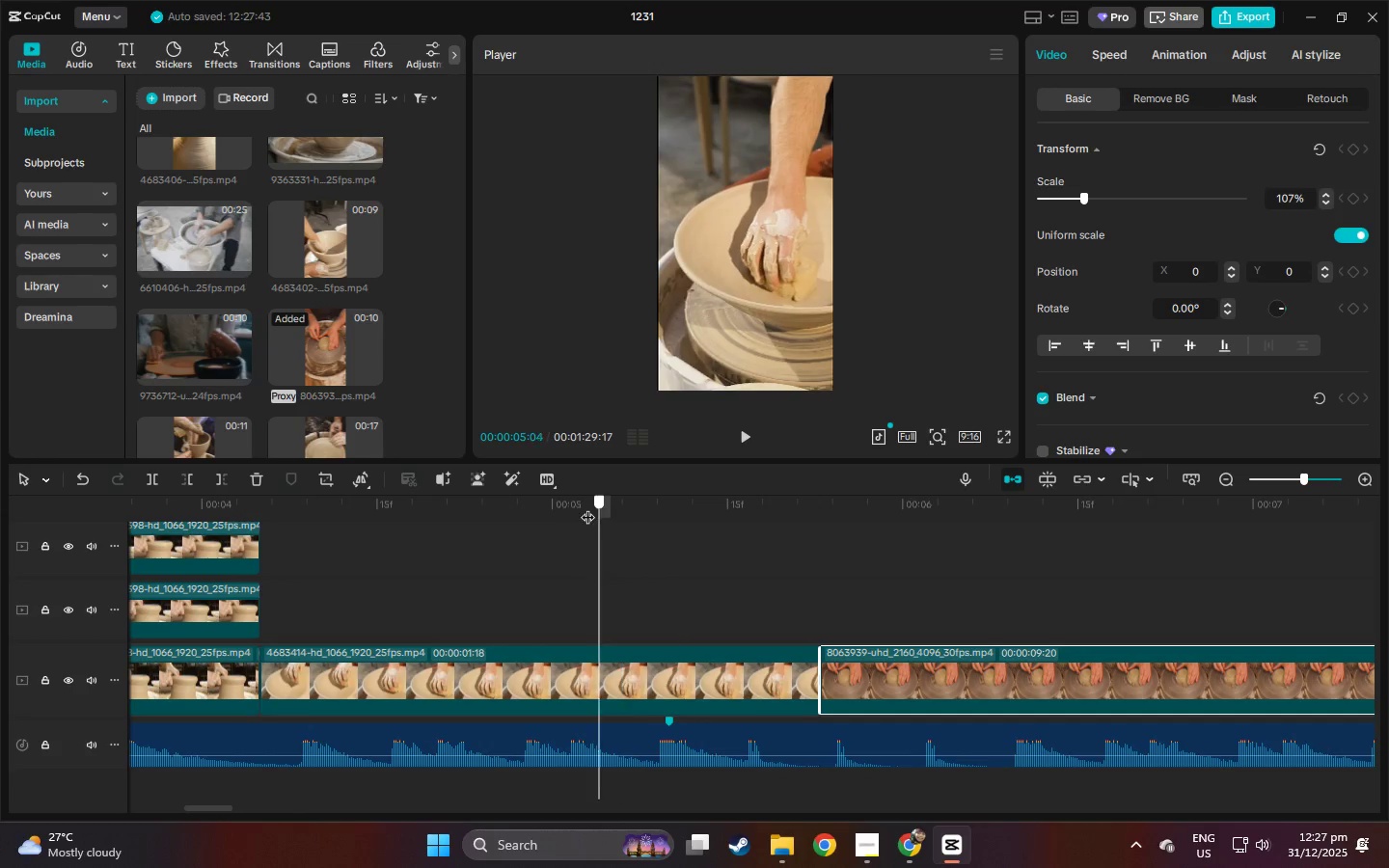 
left_click_drag(start_coordinate=[612, 505], to_coordinate=[531, 505])
 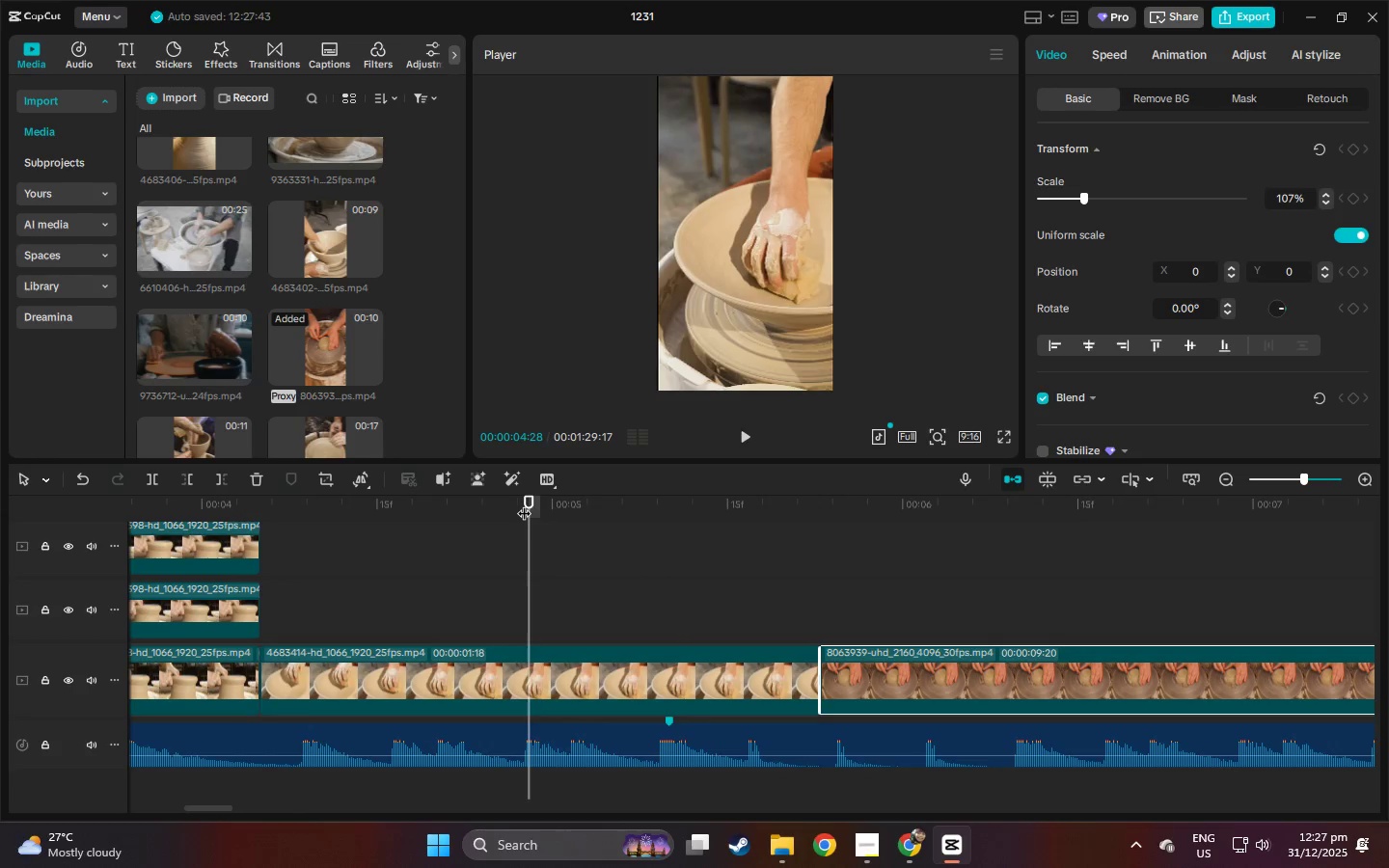 
key(Space)
 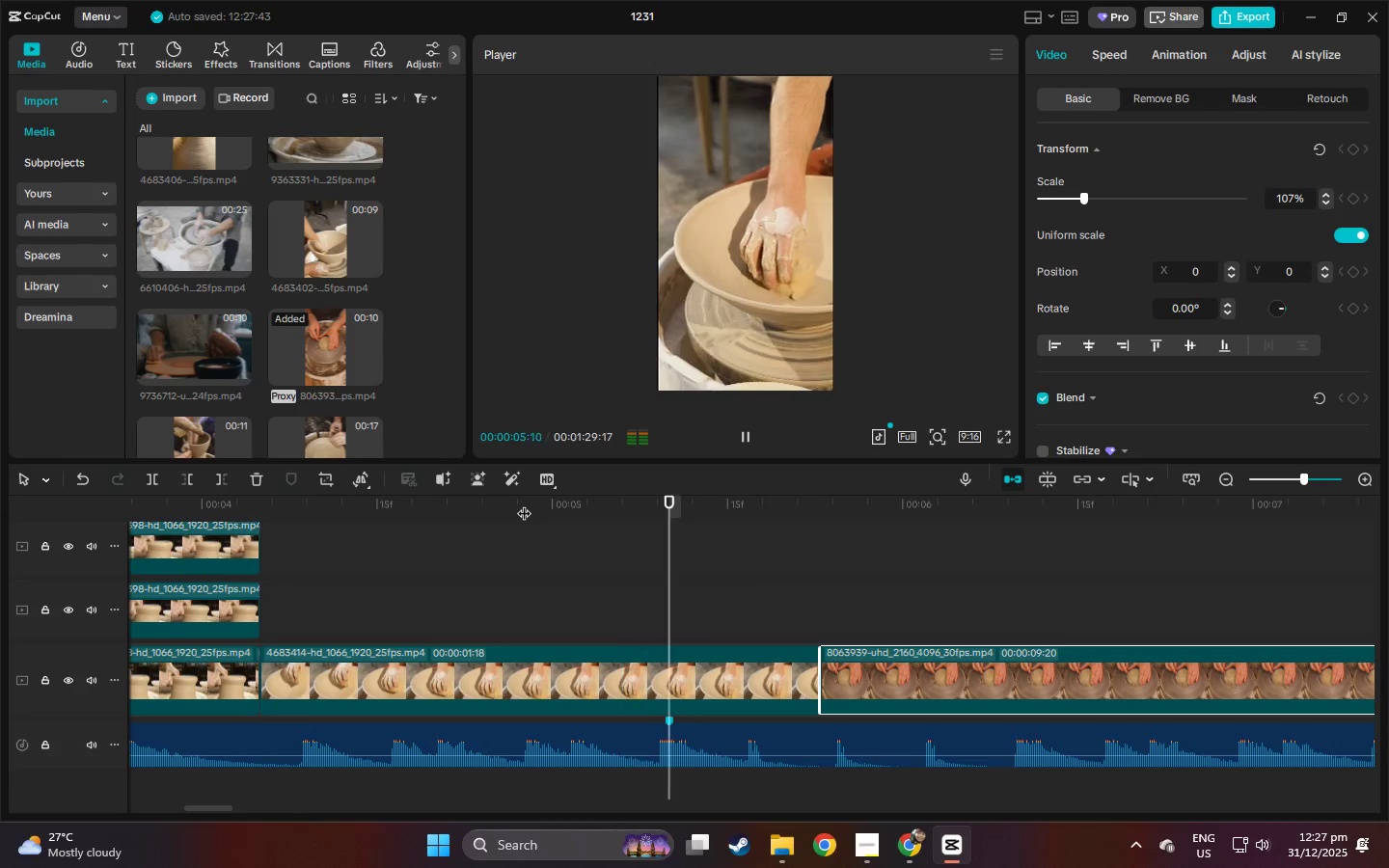 
key(Space)
 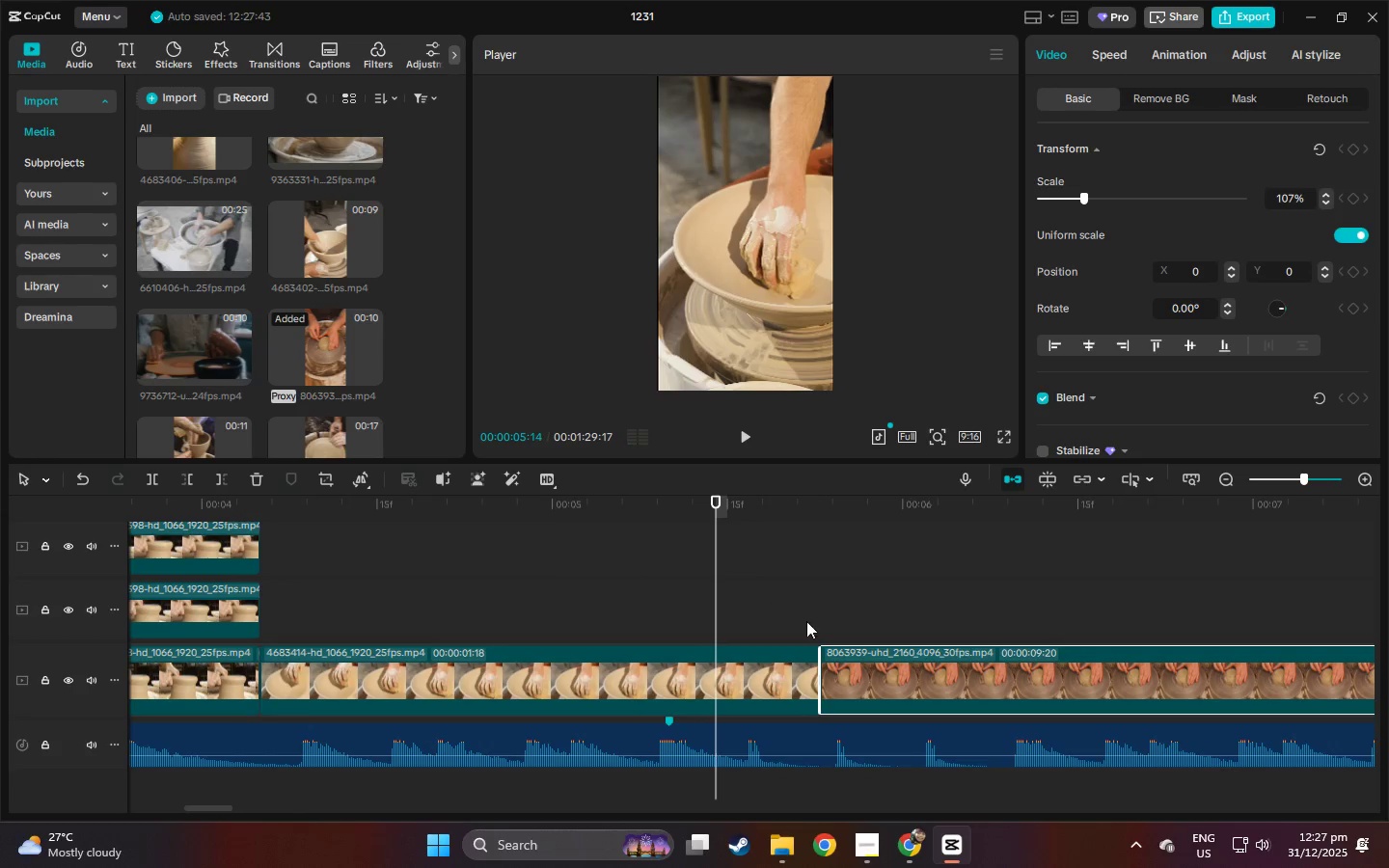 
left_click([753, 662])
 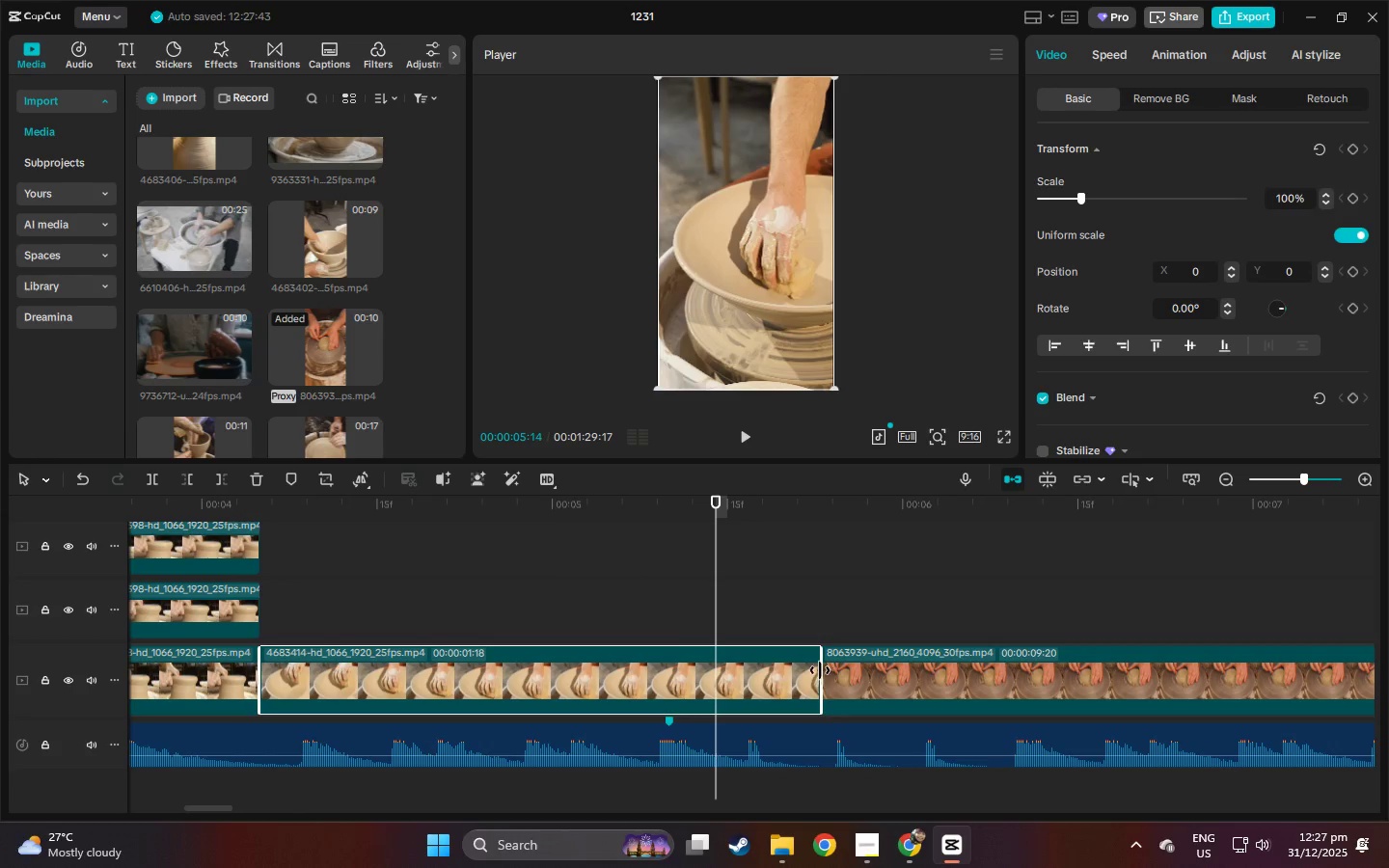 
left_click_drag(start_coordinate=[821, 670], to_coordinate=[666, 686])
 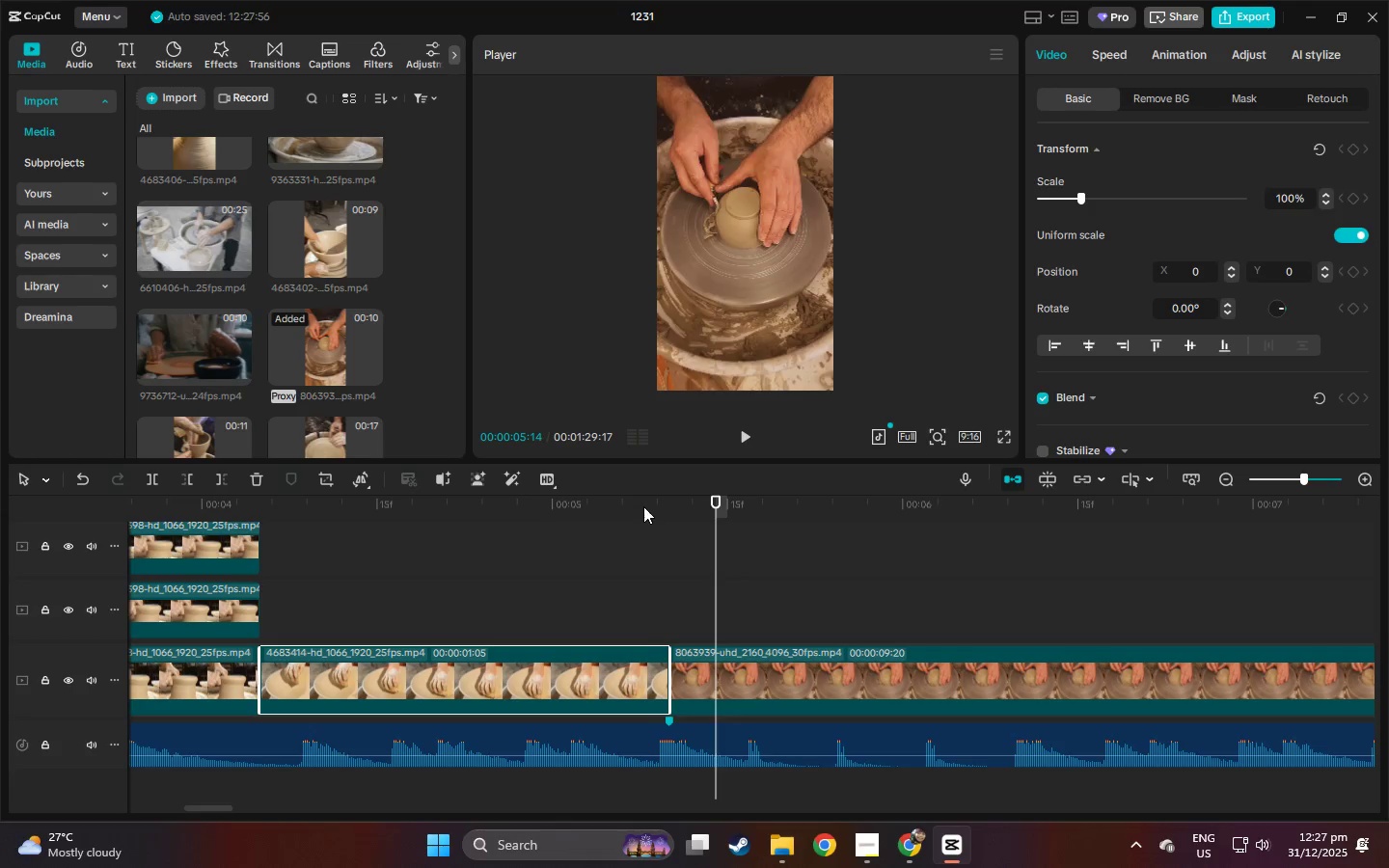 
left_click_drag(start_coordinate=[643, 506], to_coordinate=[638, 506])
 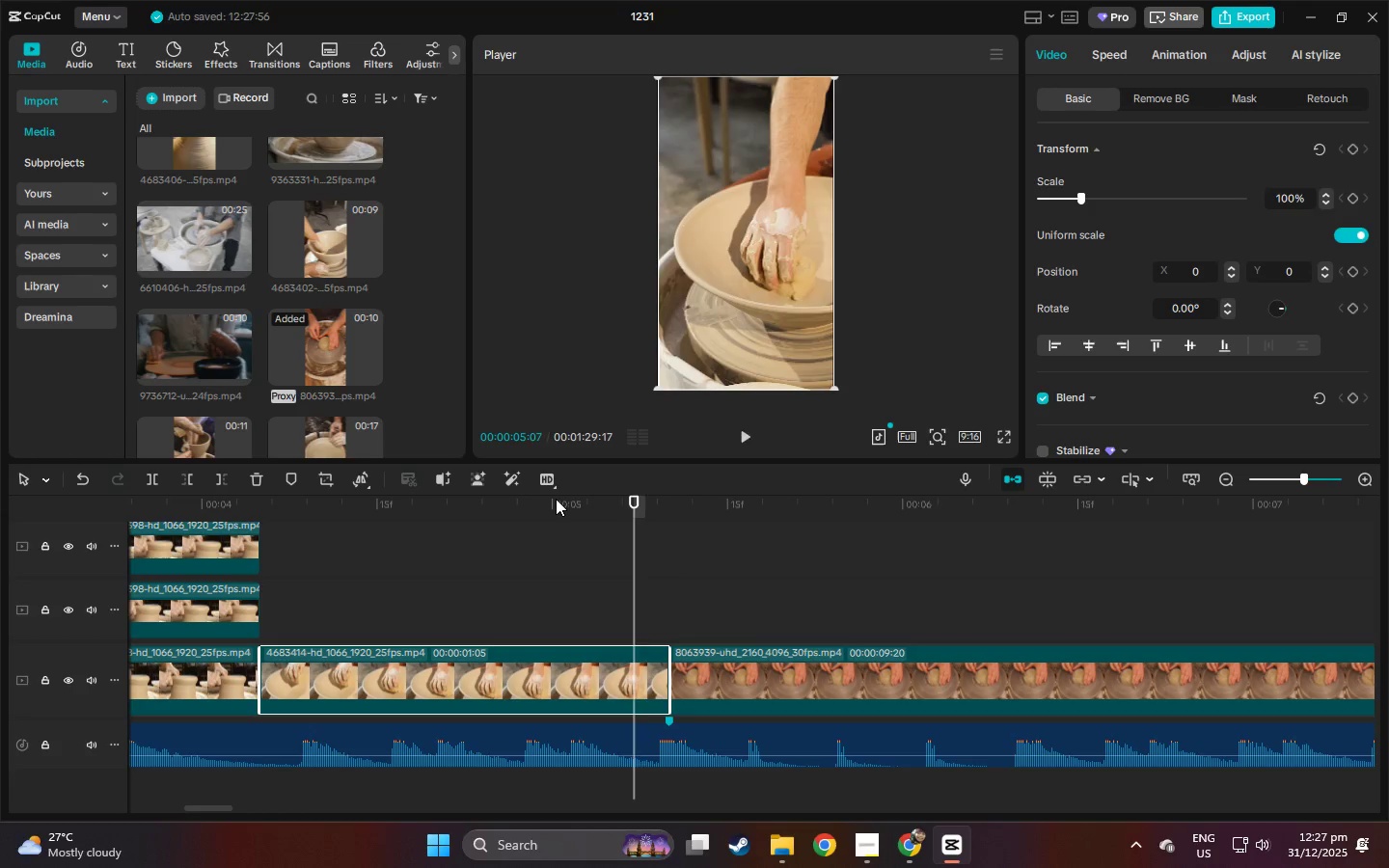 
key(Space)
 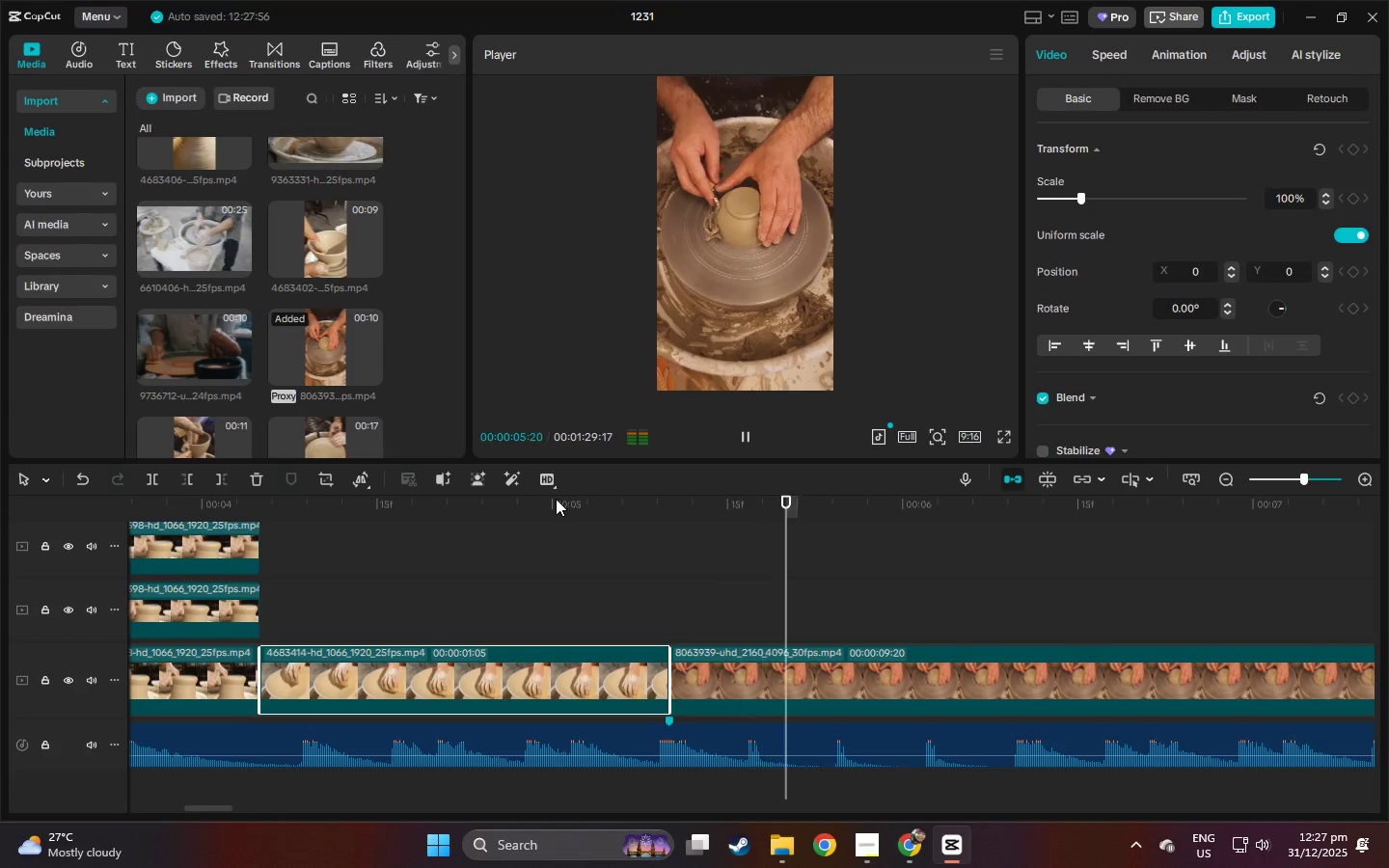 
key(Space)
 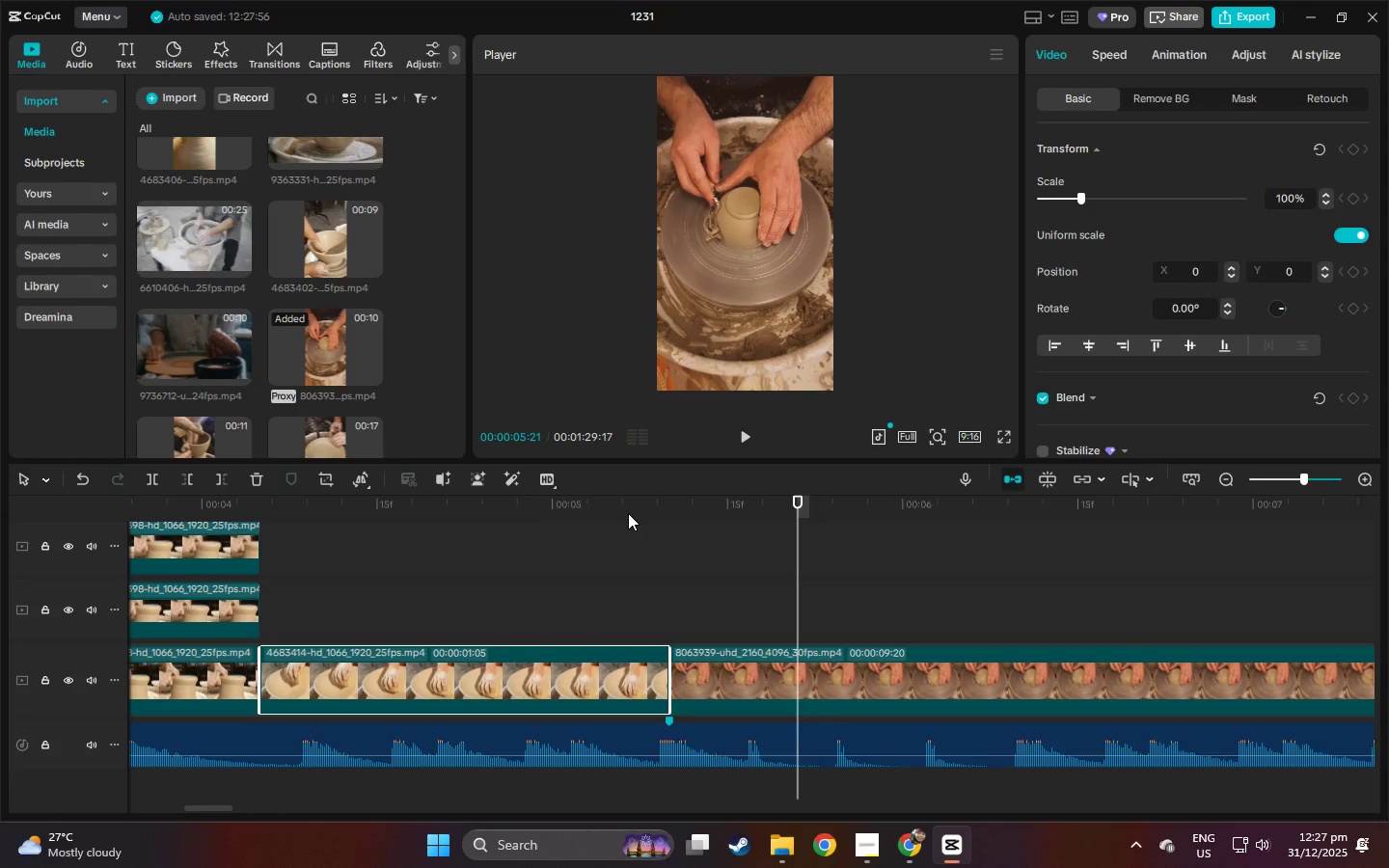 
key(Space)
 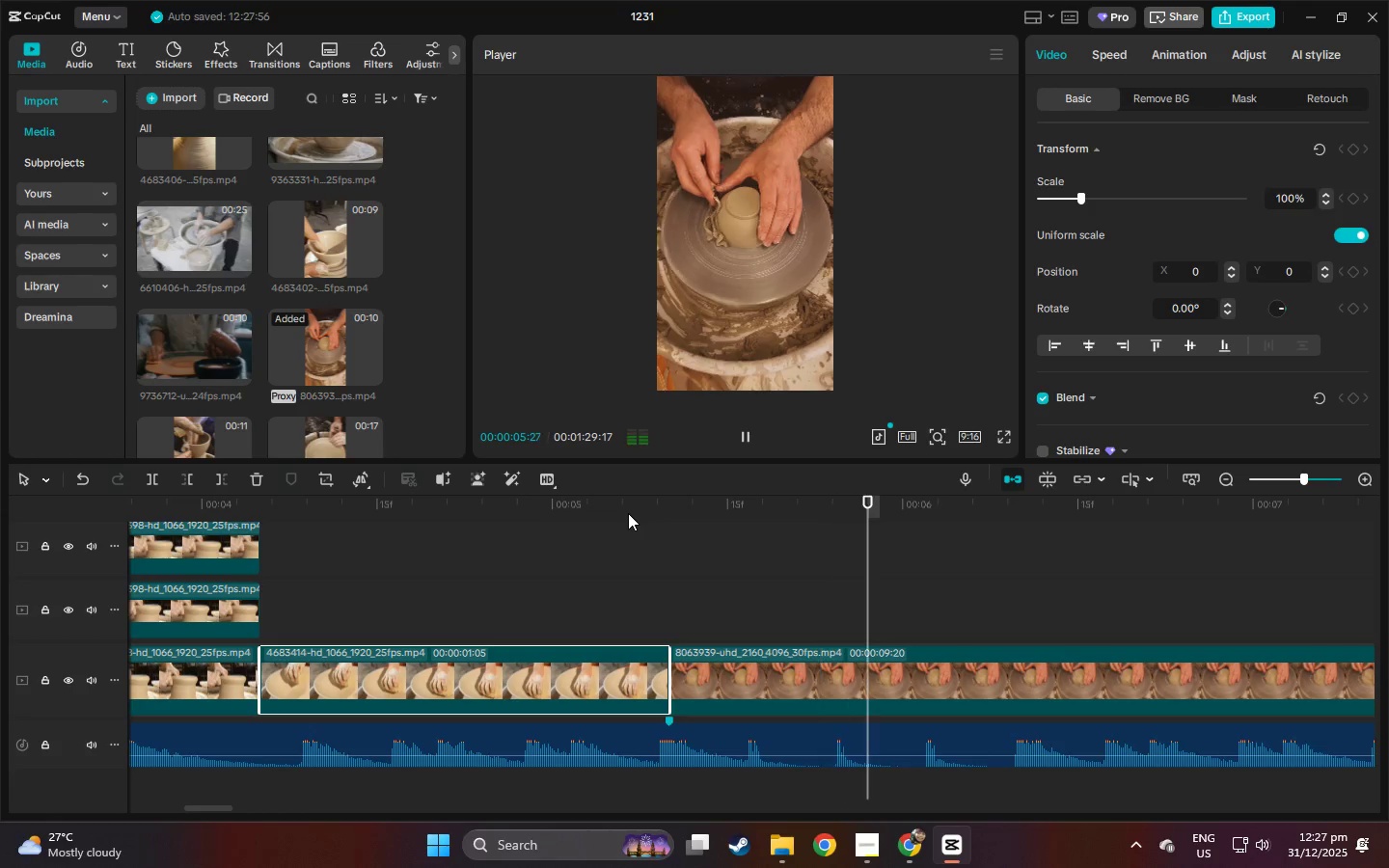 
key(Space)
 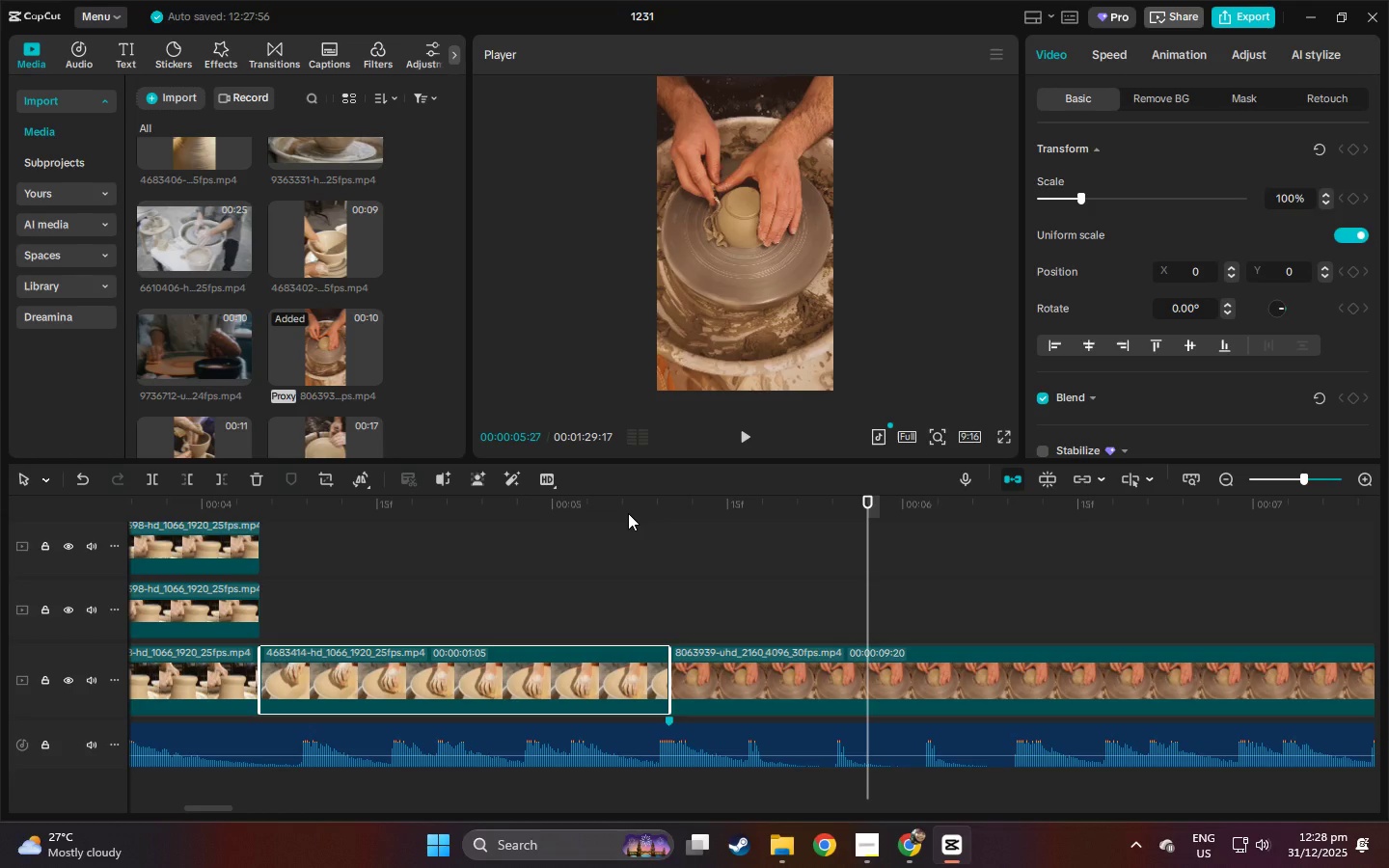 
key(Space)
 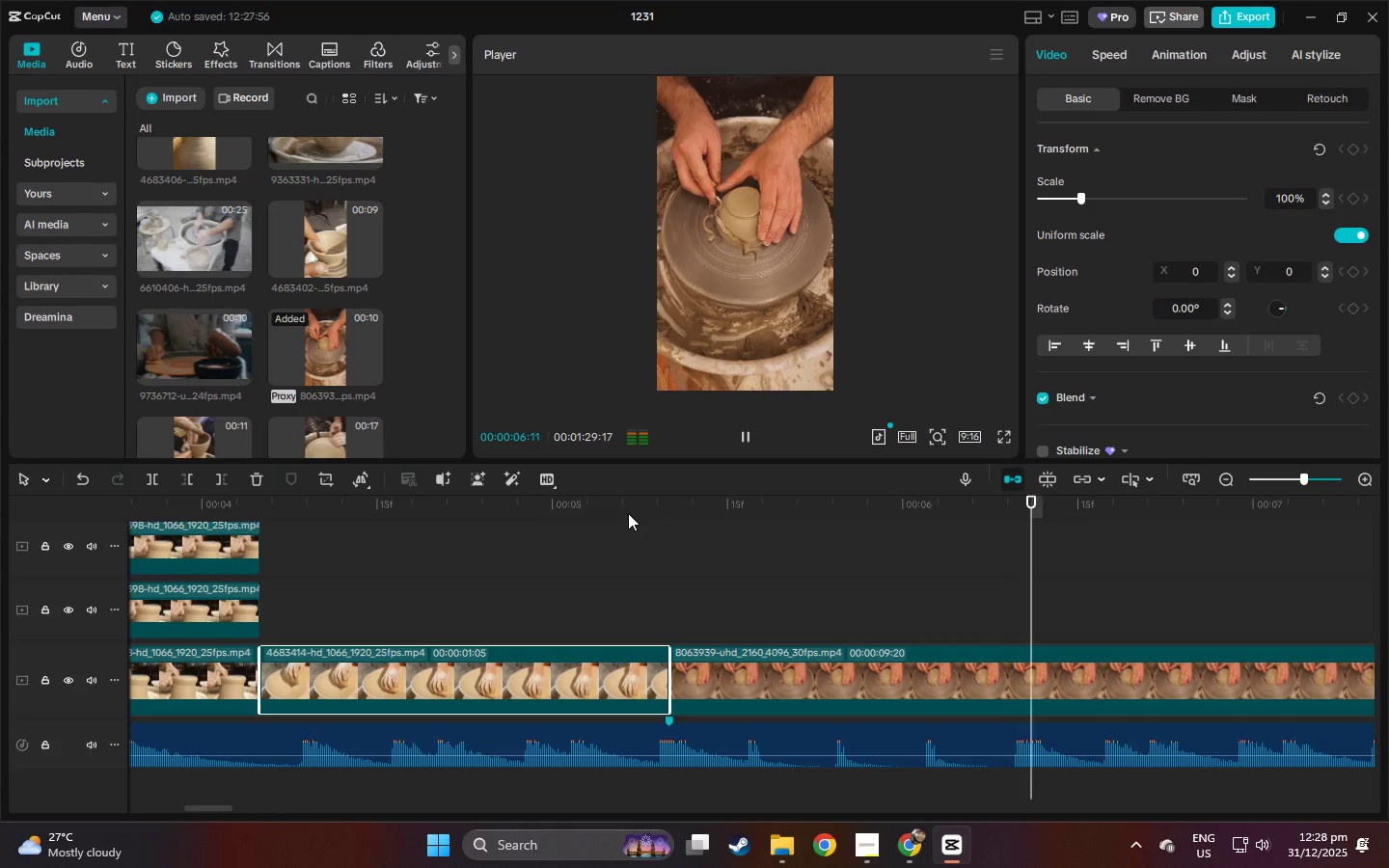 
key(Space)
 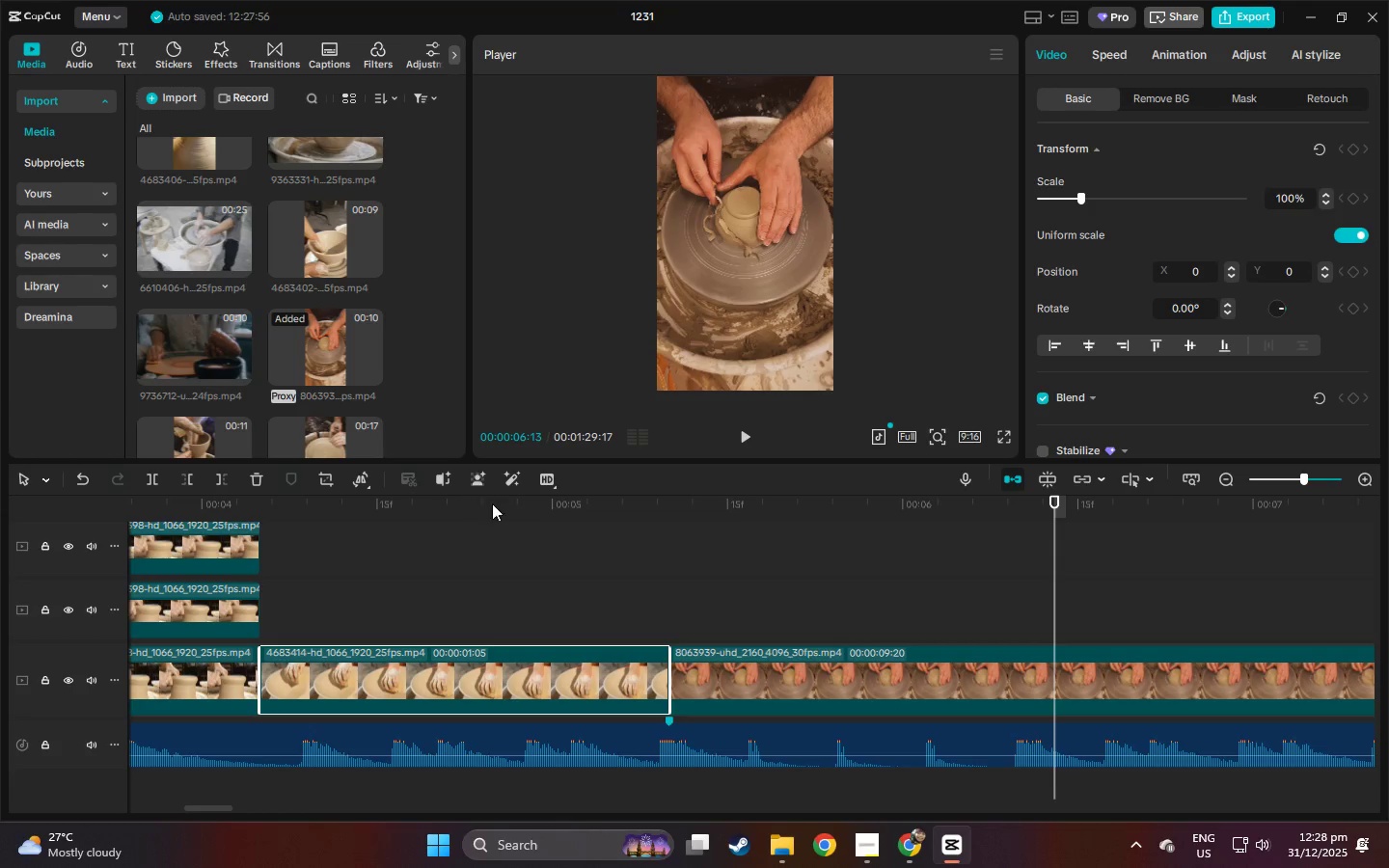 
left_click_drag(start_coordinate=[705, 512], to_coordinate=[6, 532])
 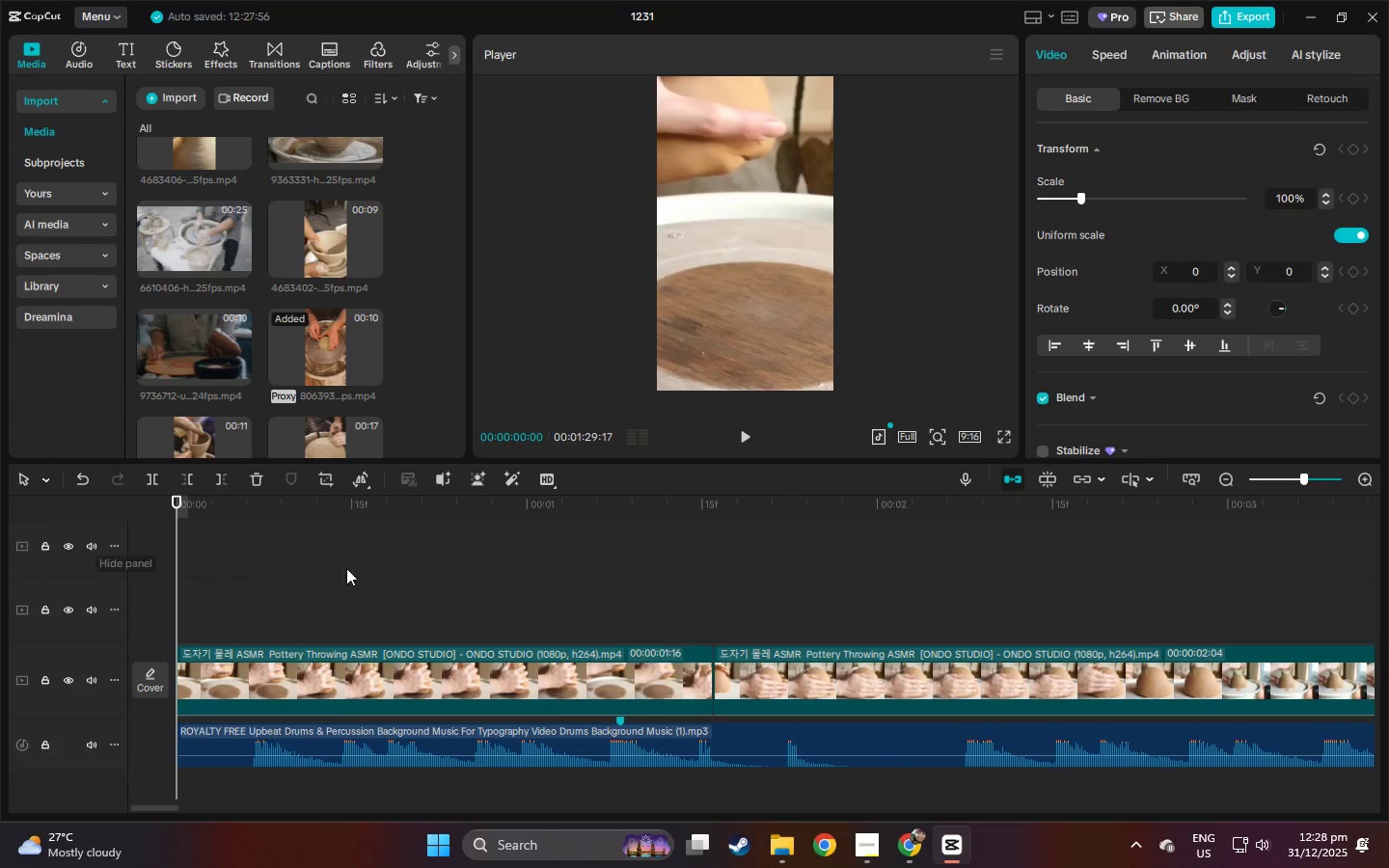 
key(Space)
 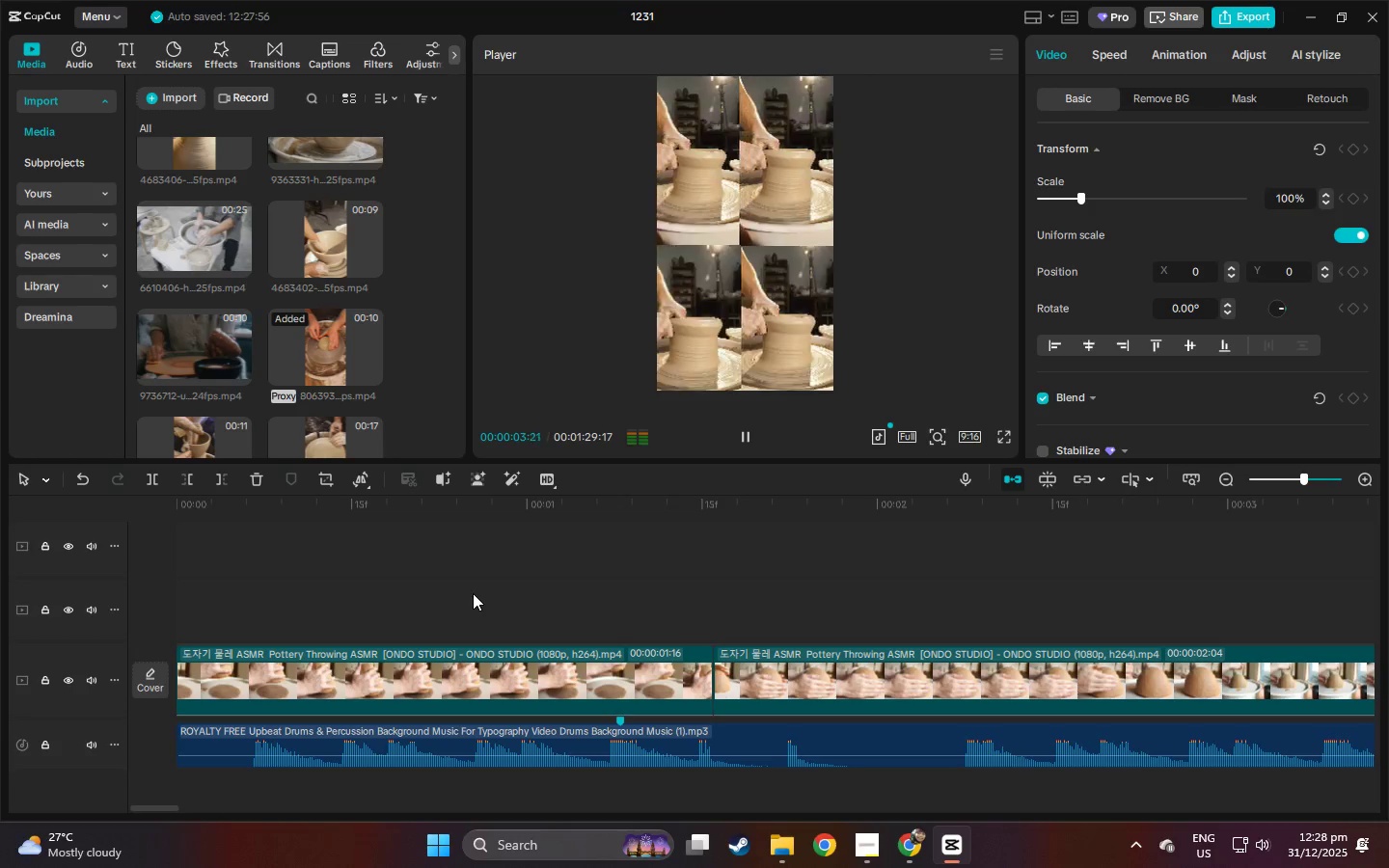 
key(Space)
 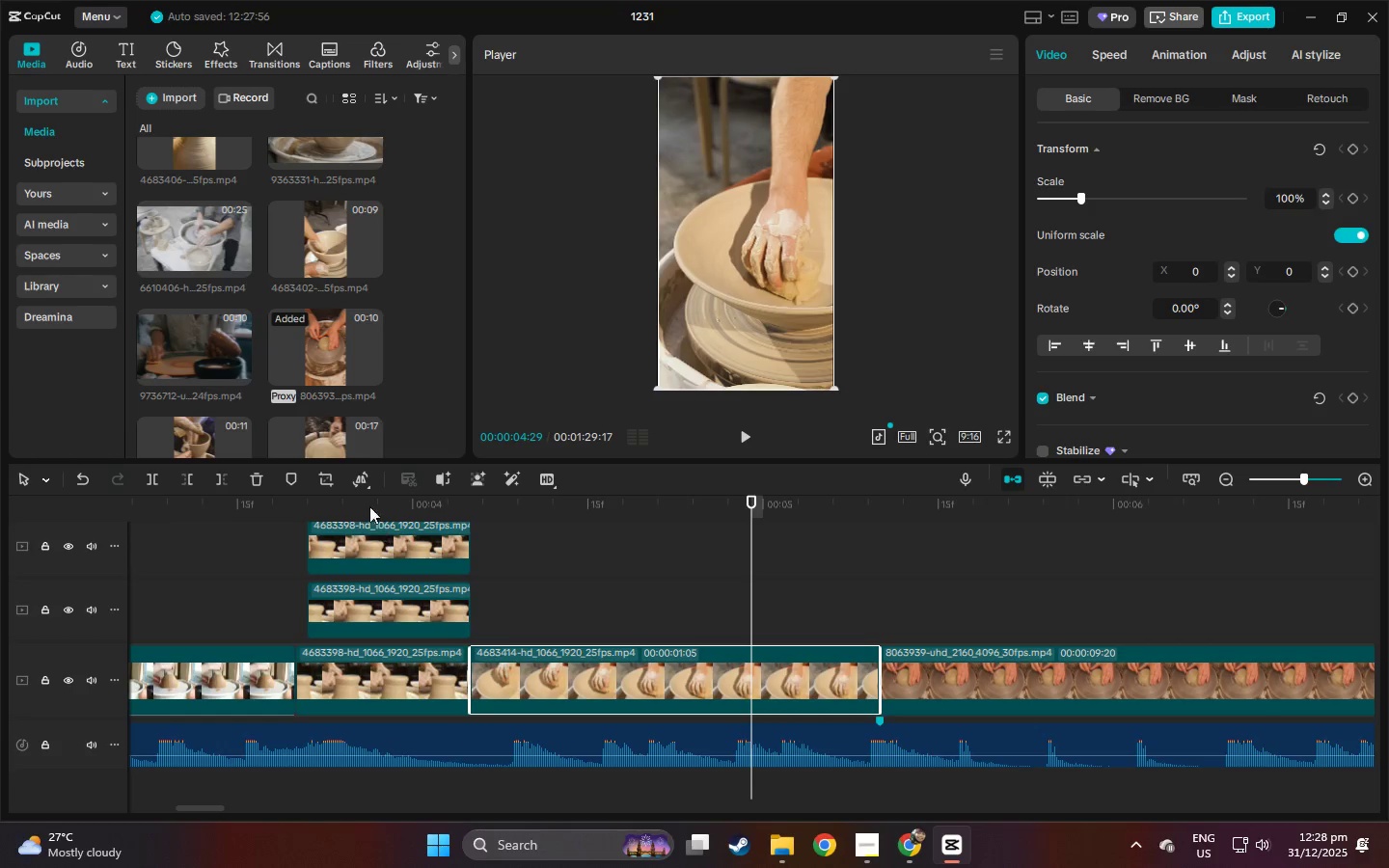 
left_click_drag(start_coordinate=[356, 502], to_coordinate=[281, 502])
 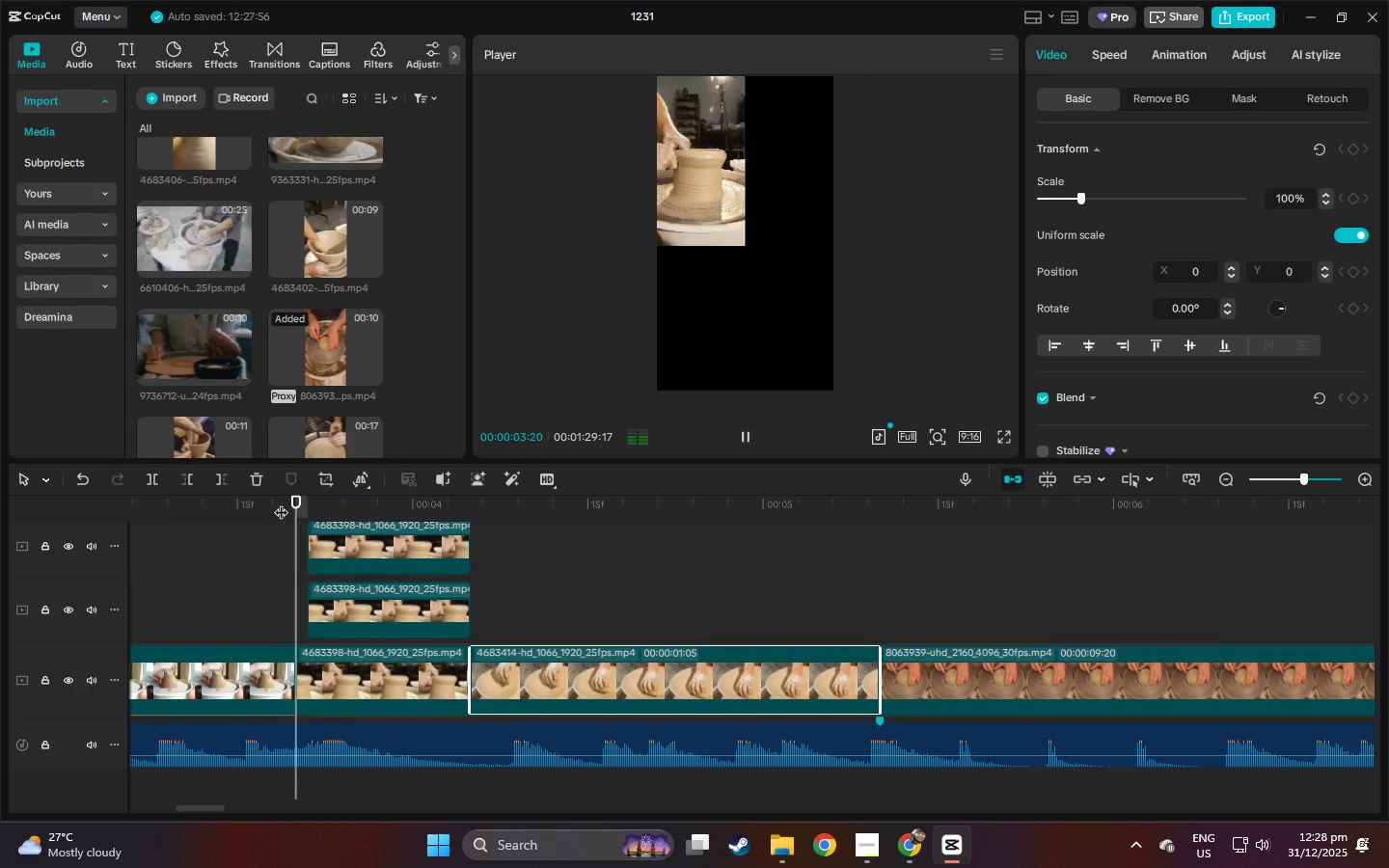 
key(Space)
 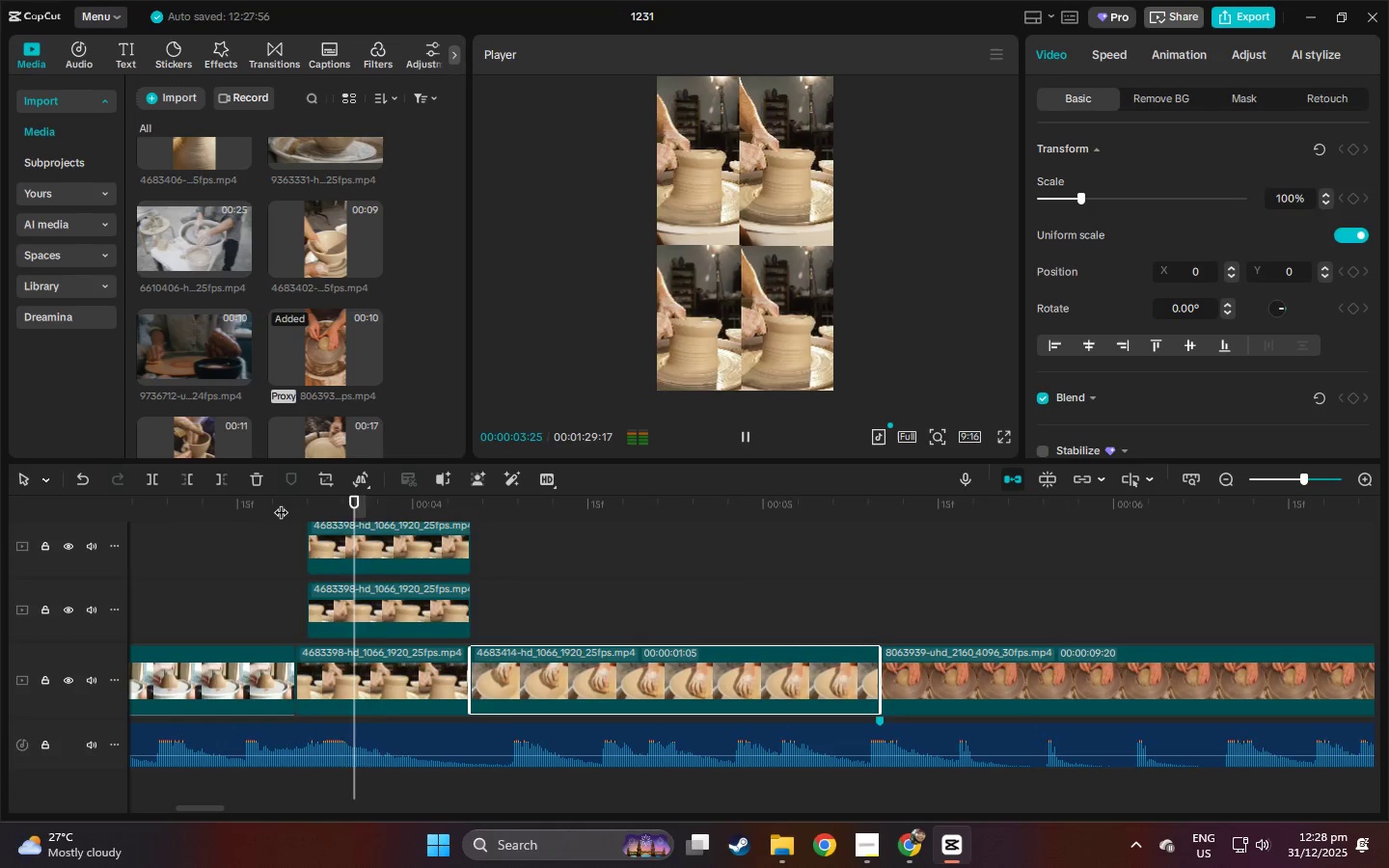 
key(Space)
 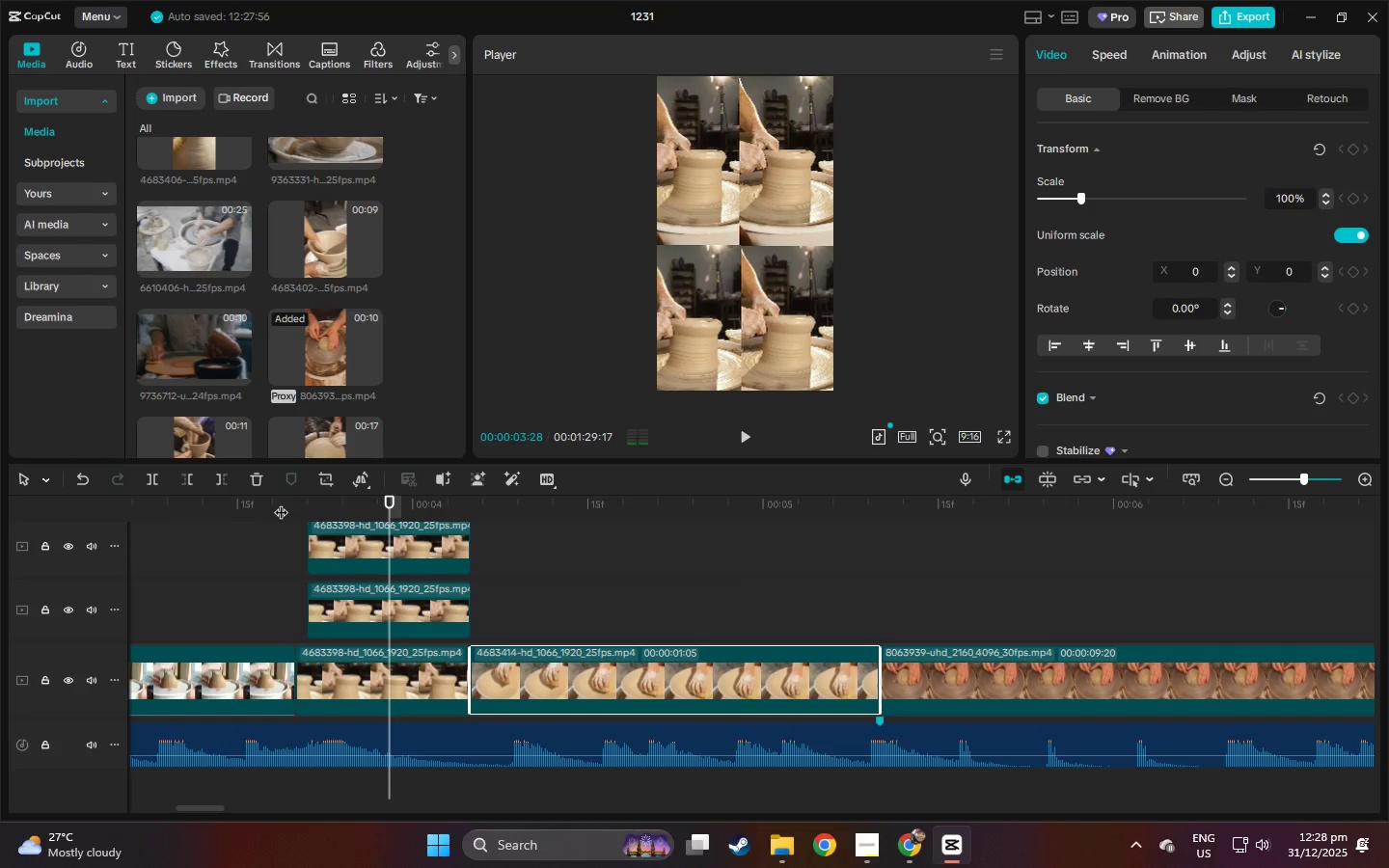 
left_click_drag(start_coordinate=[281, 502], to_coordinate=[260, 504])
 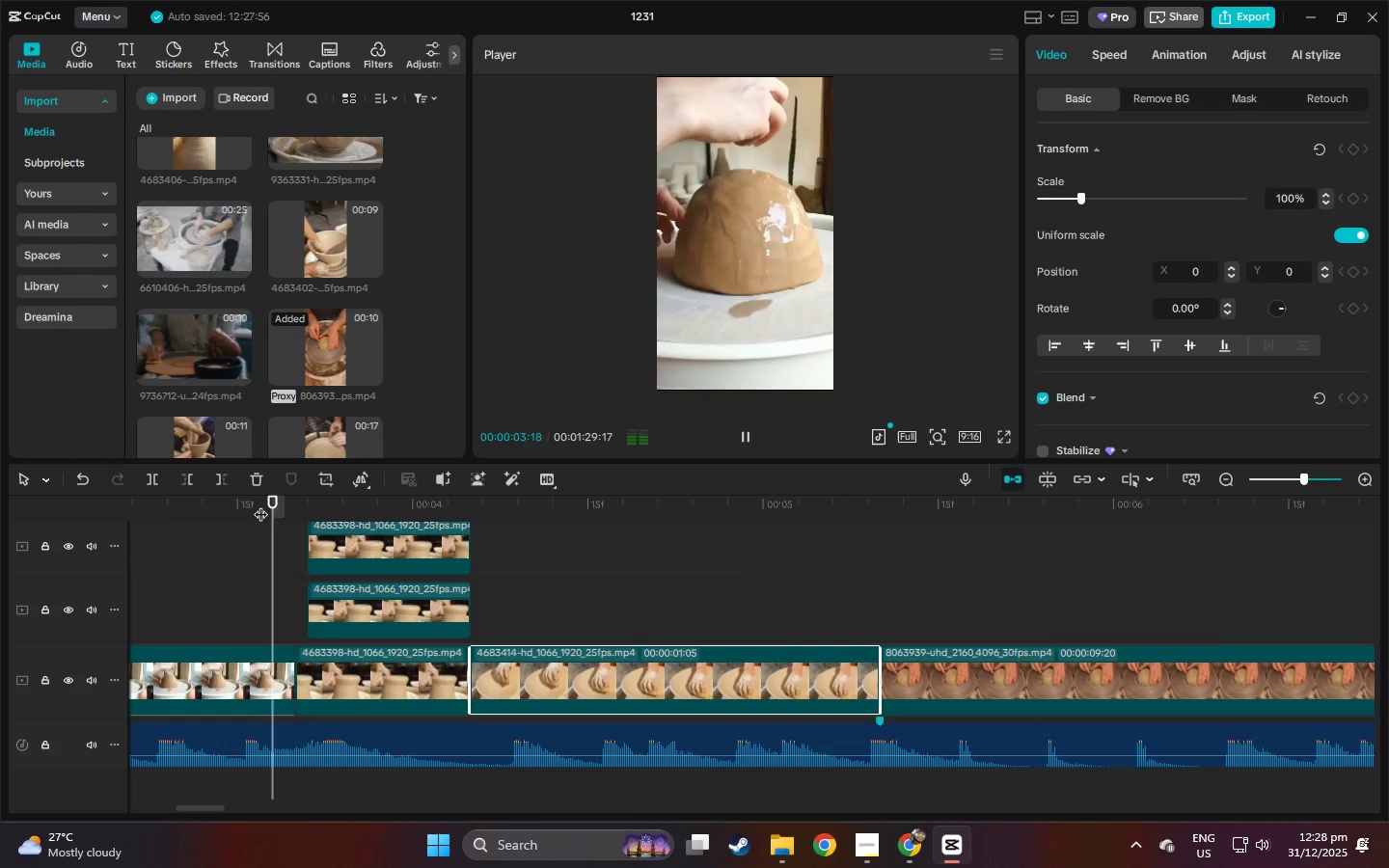 
key(Space)
 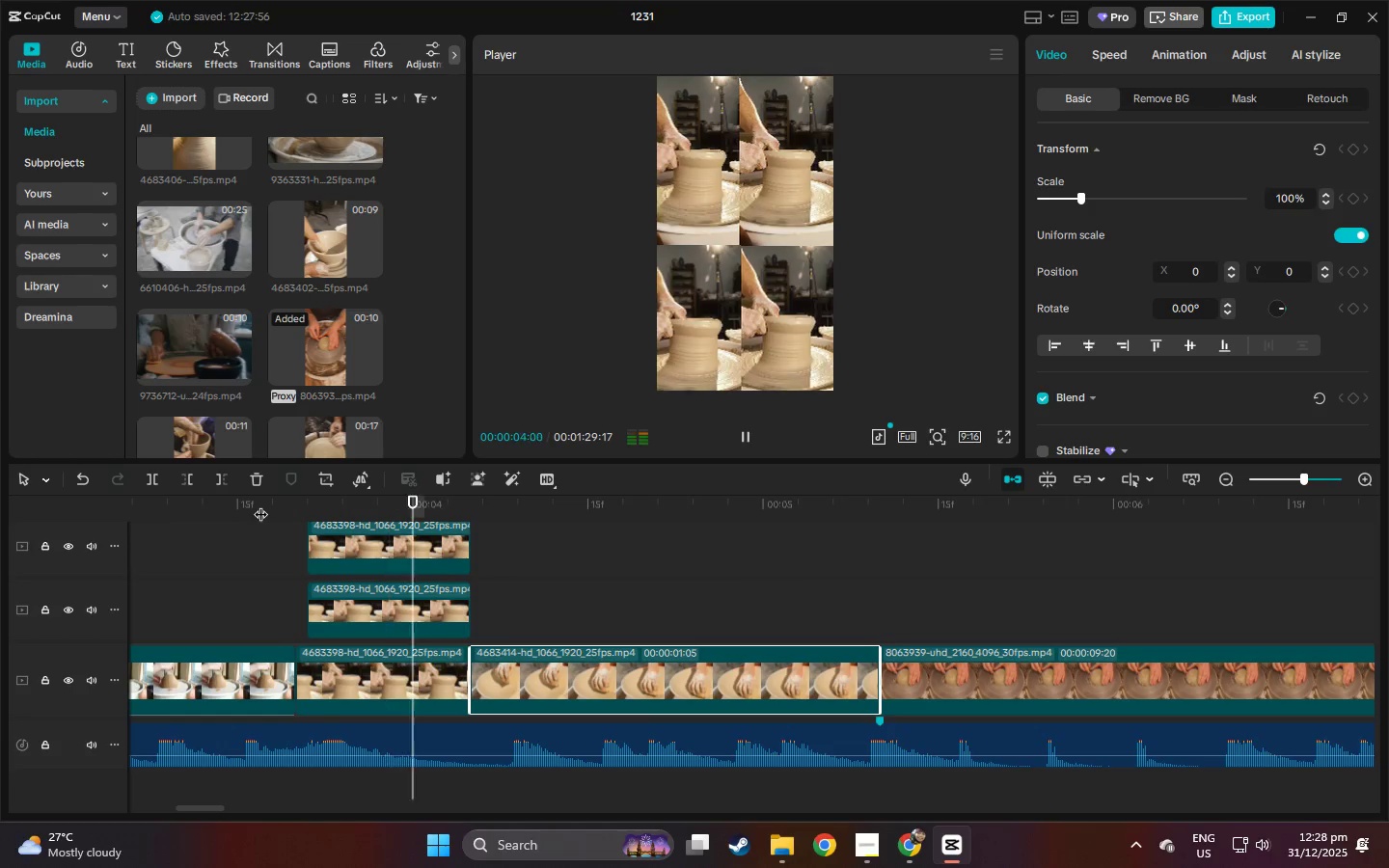 
key(Space)
 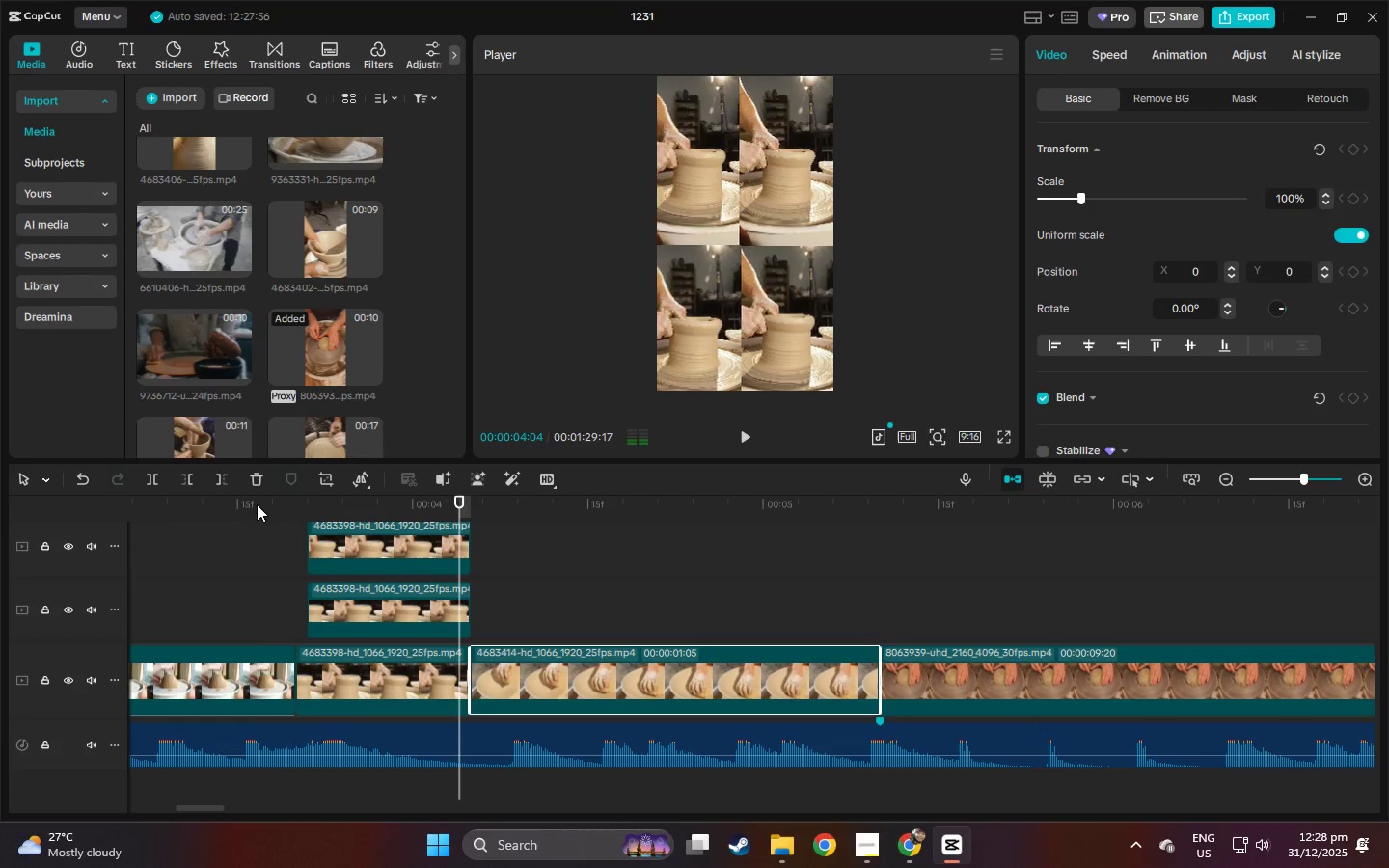 
left_click_drag(start_coordinate=[256, 504], to_coordinate=[169, 512])
 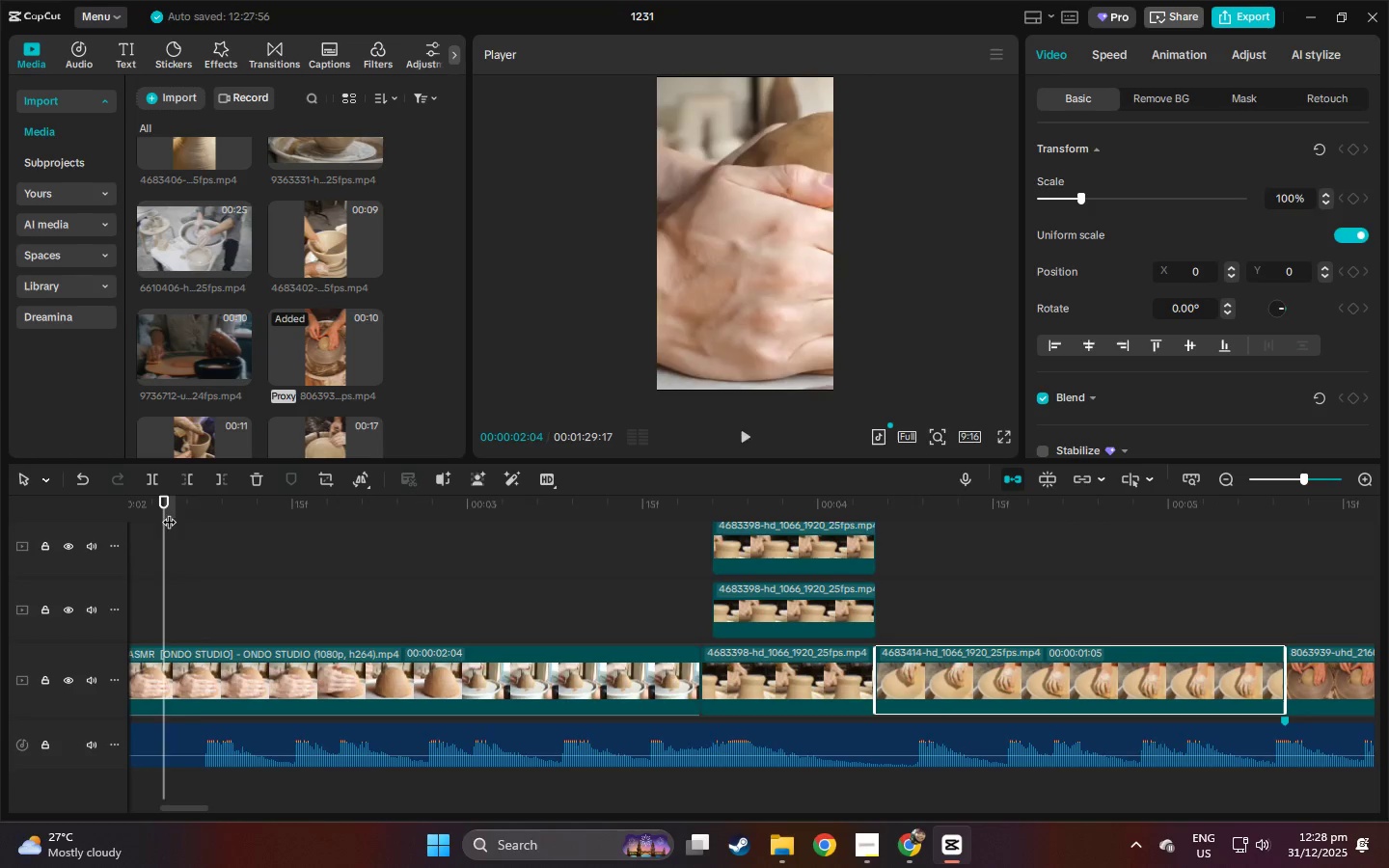 
key(Space)
 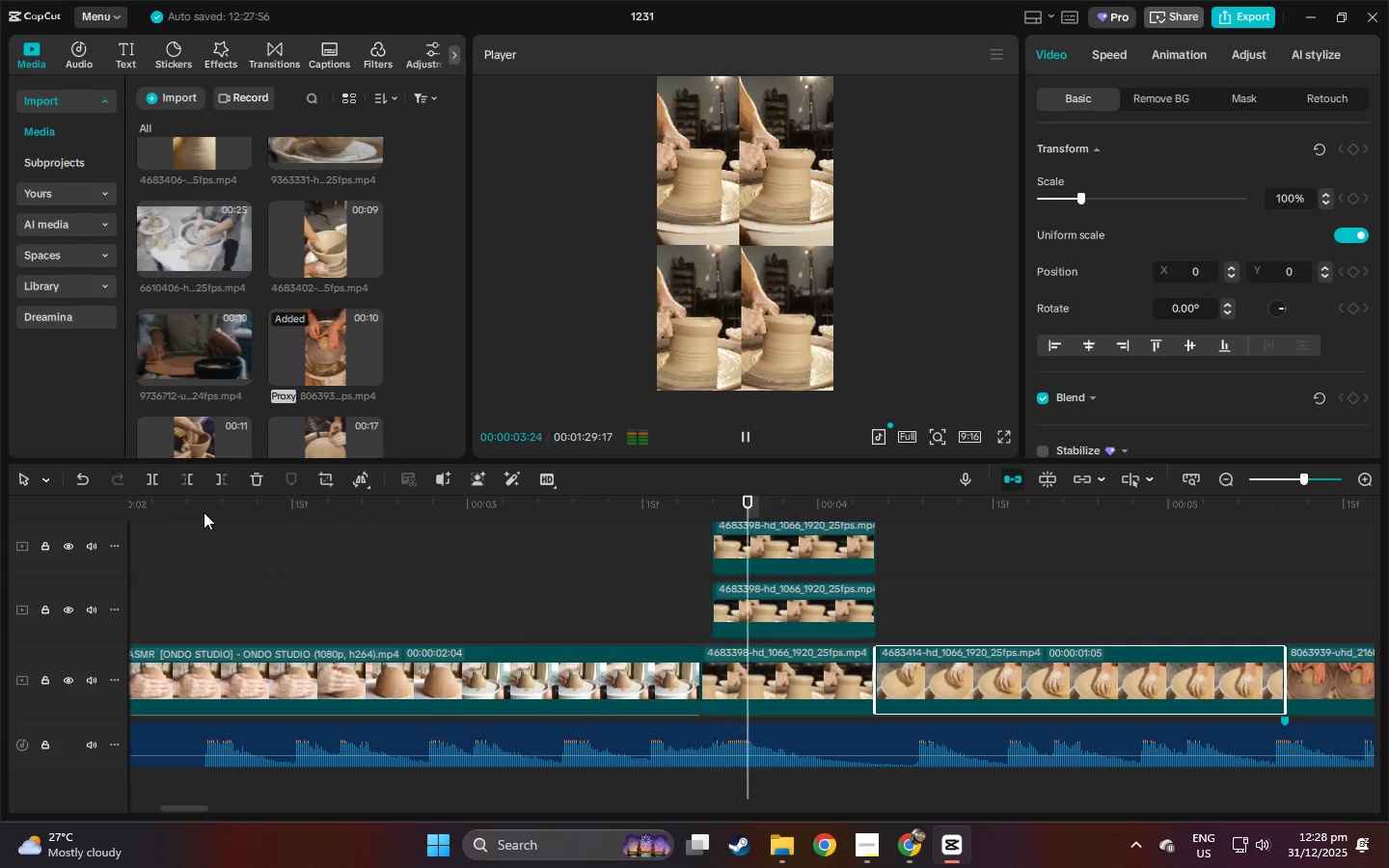 
key(Space)
 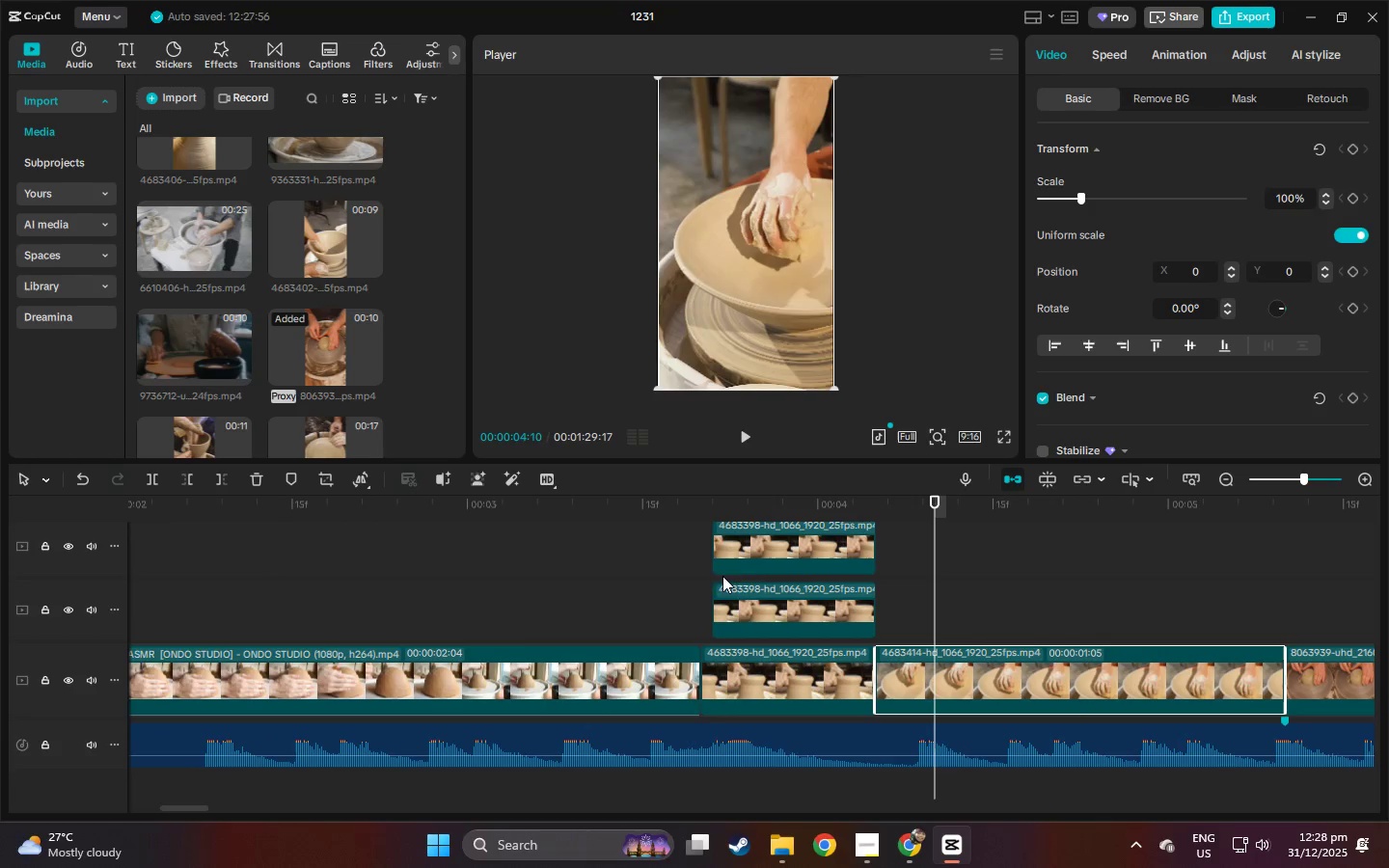 
key(Space)
 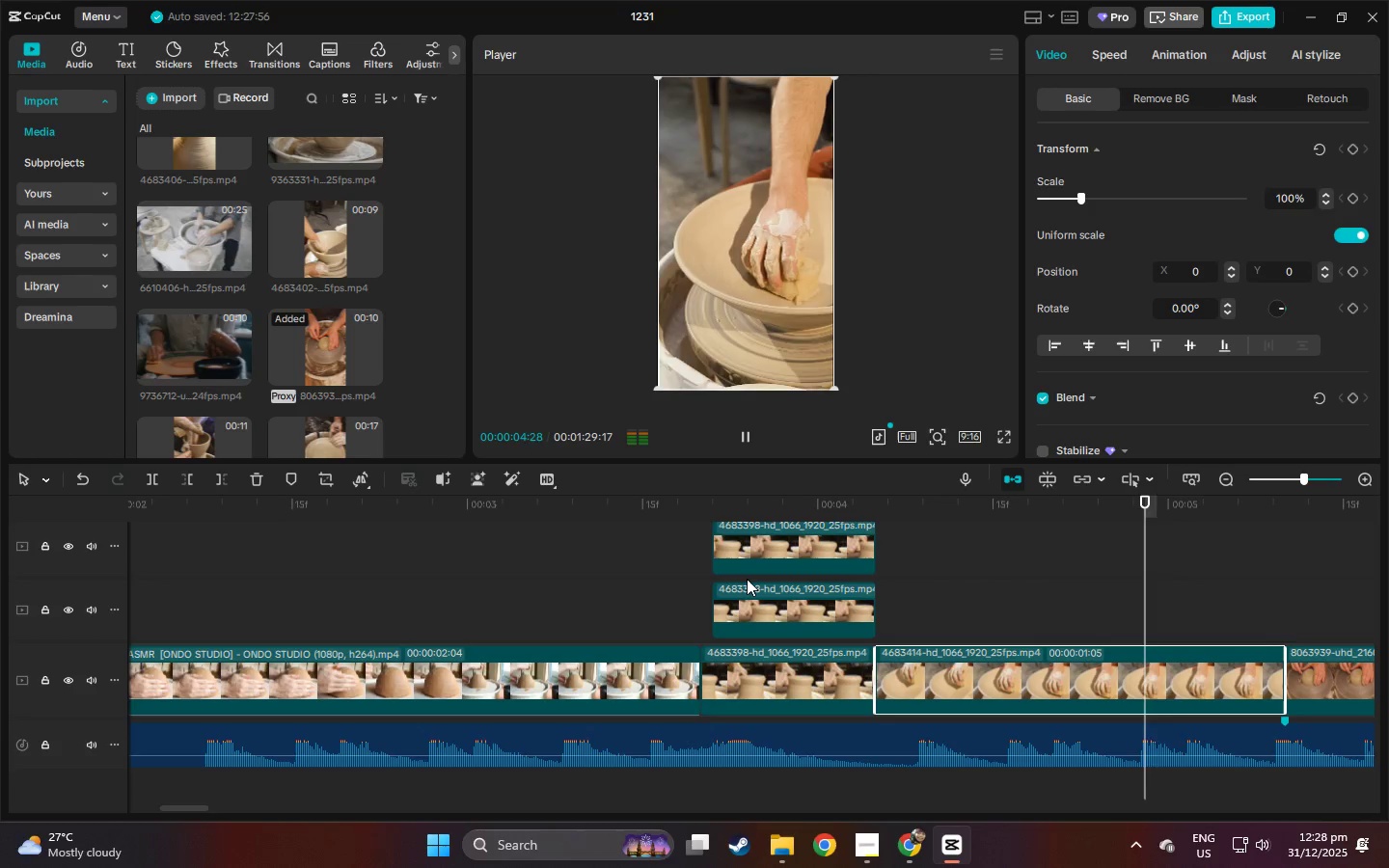 
key(Space)
 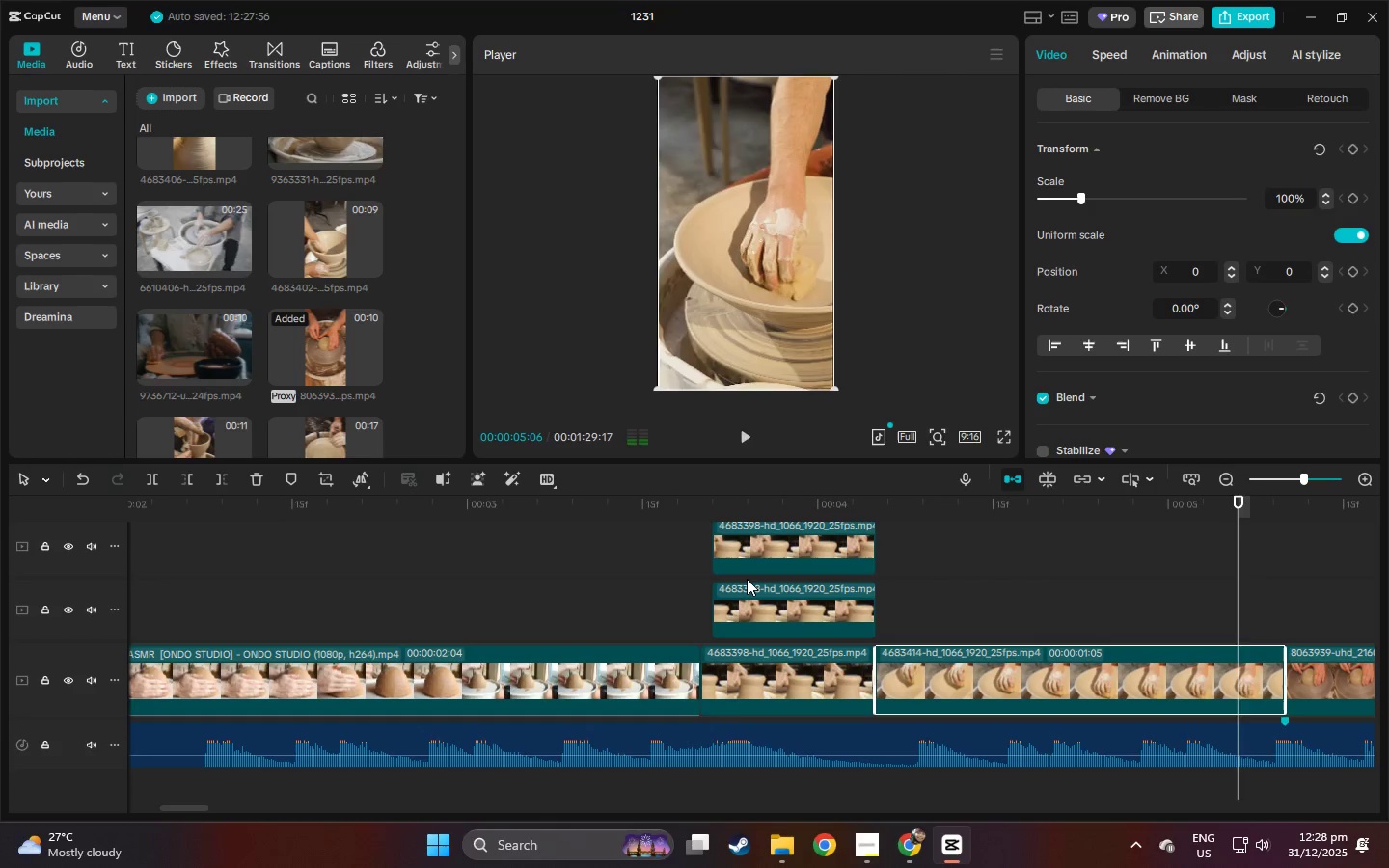 
key(Space)
 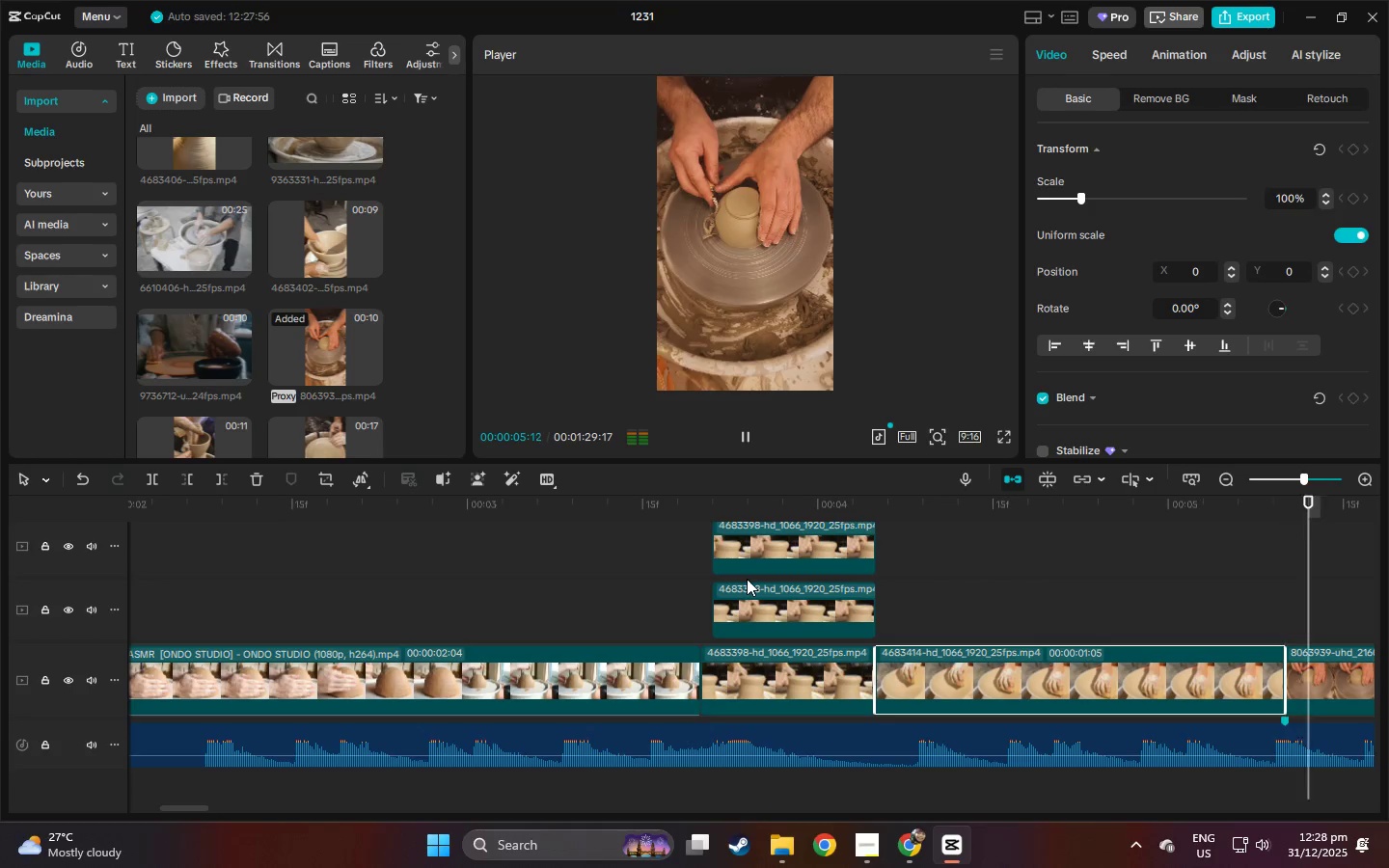 
key(Space)
 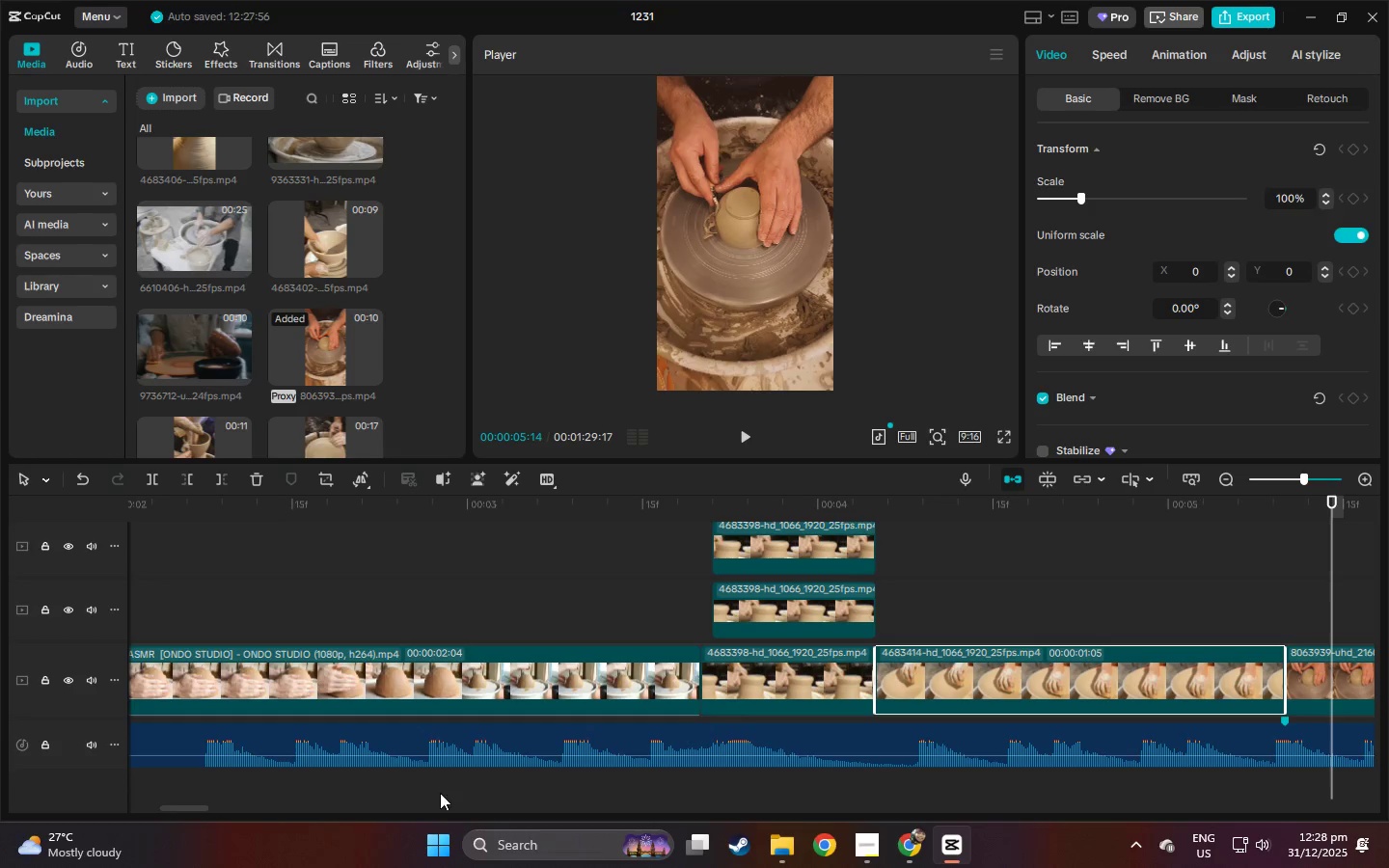 
left_click_drag(start_coordinate=[195, 806], to_coordinate=[21, 795])
 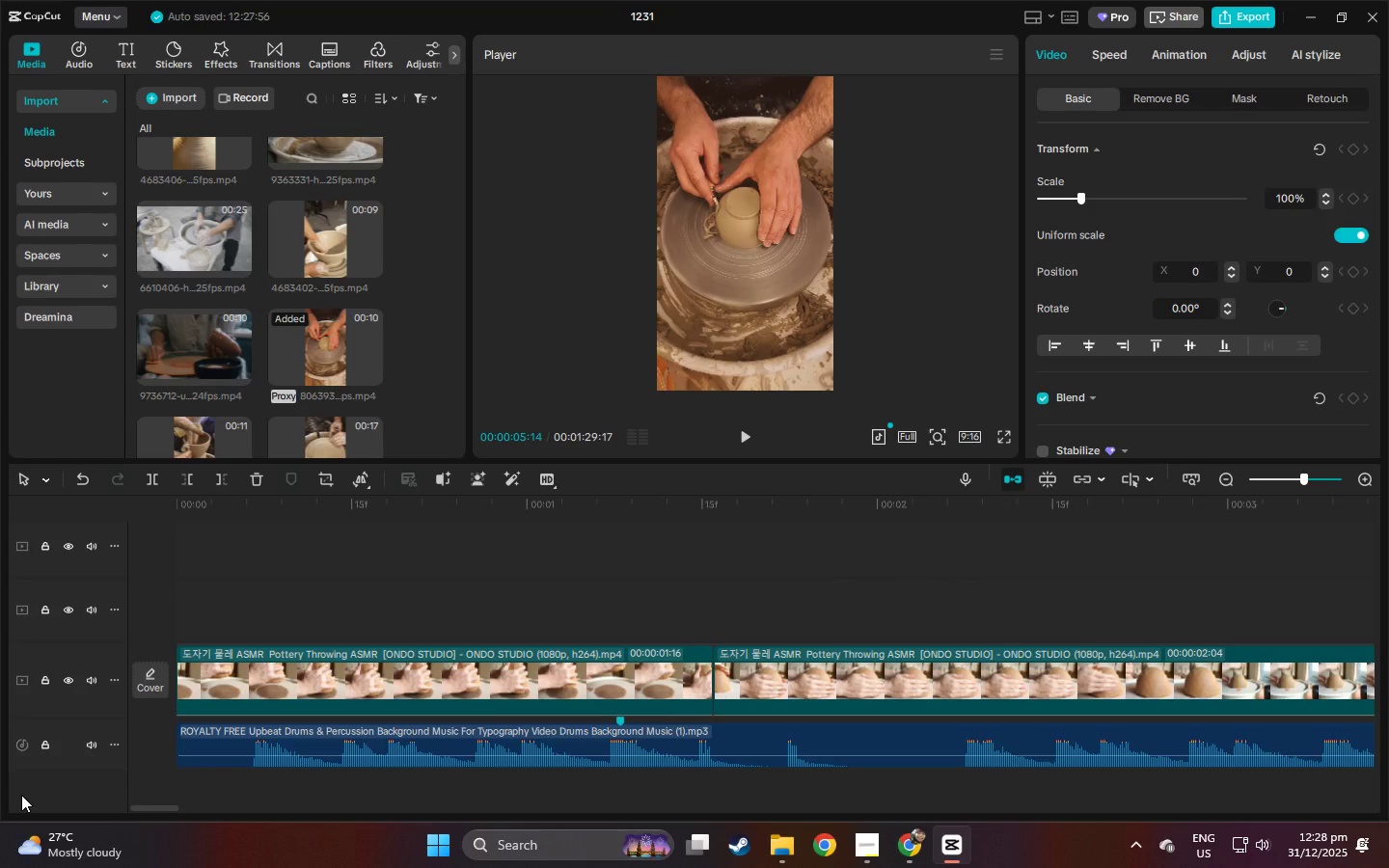 
wait(8.28)
 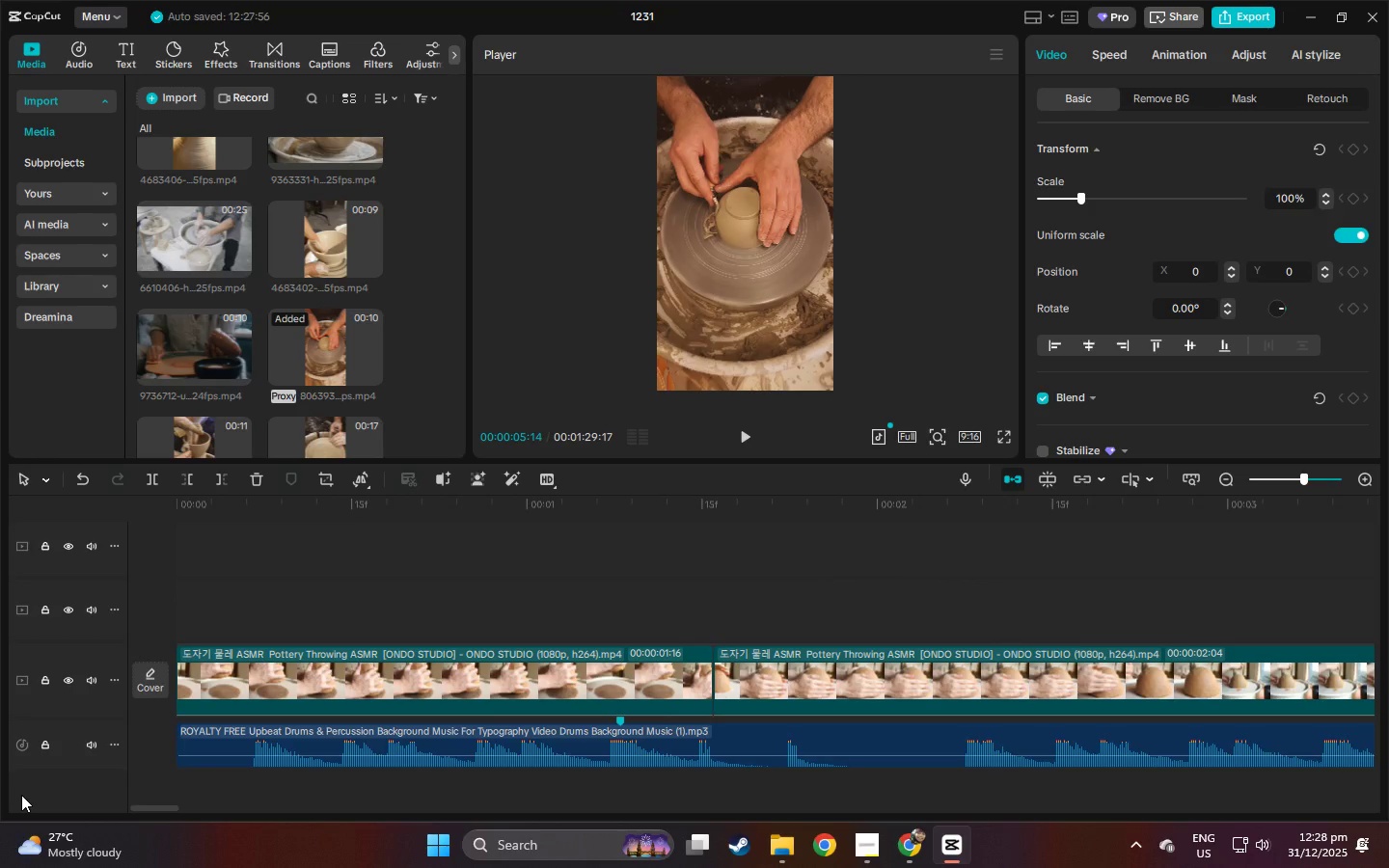 
left_click_drag(start_coordinate=[212, 500], to_coordinate=[141, 515])
 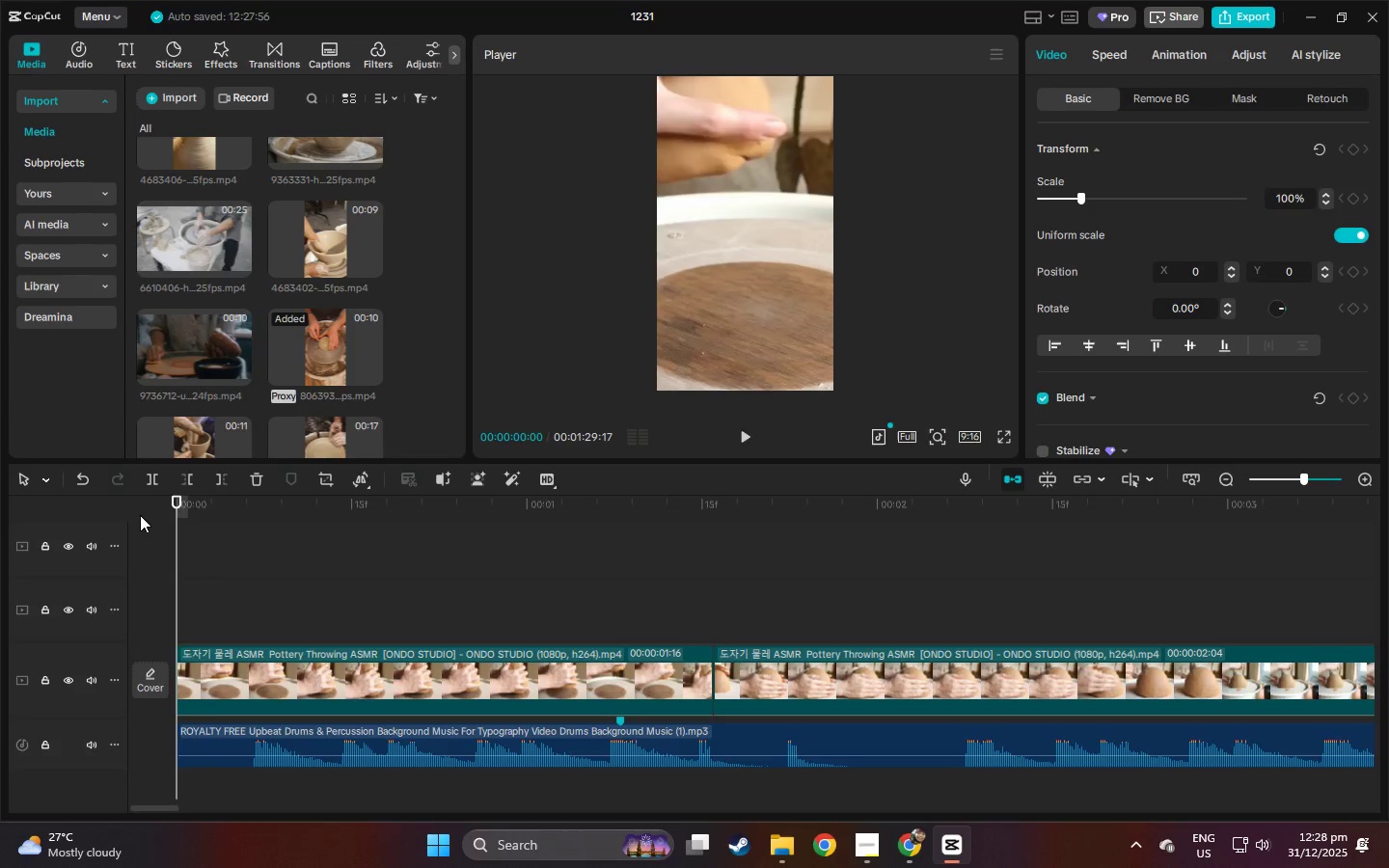 
key(Space)
 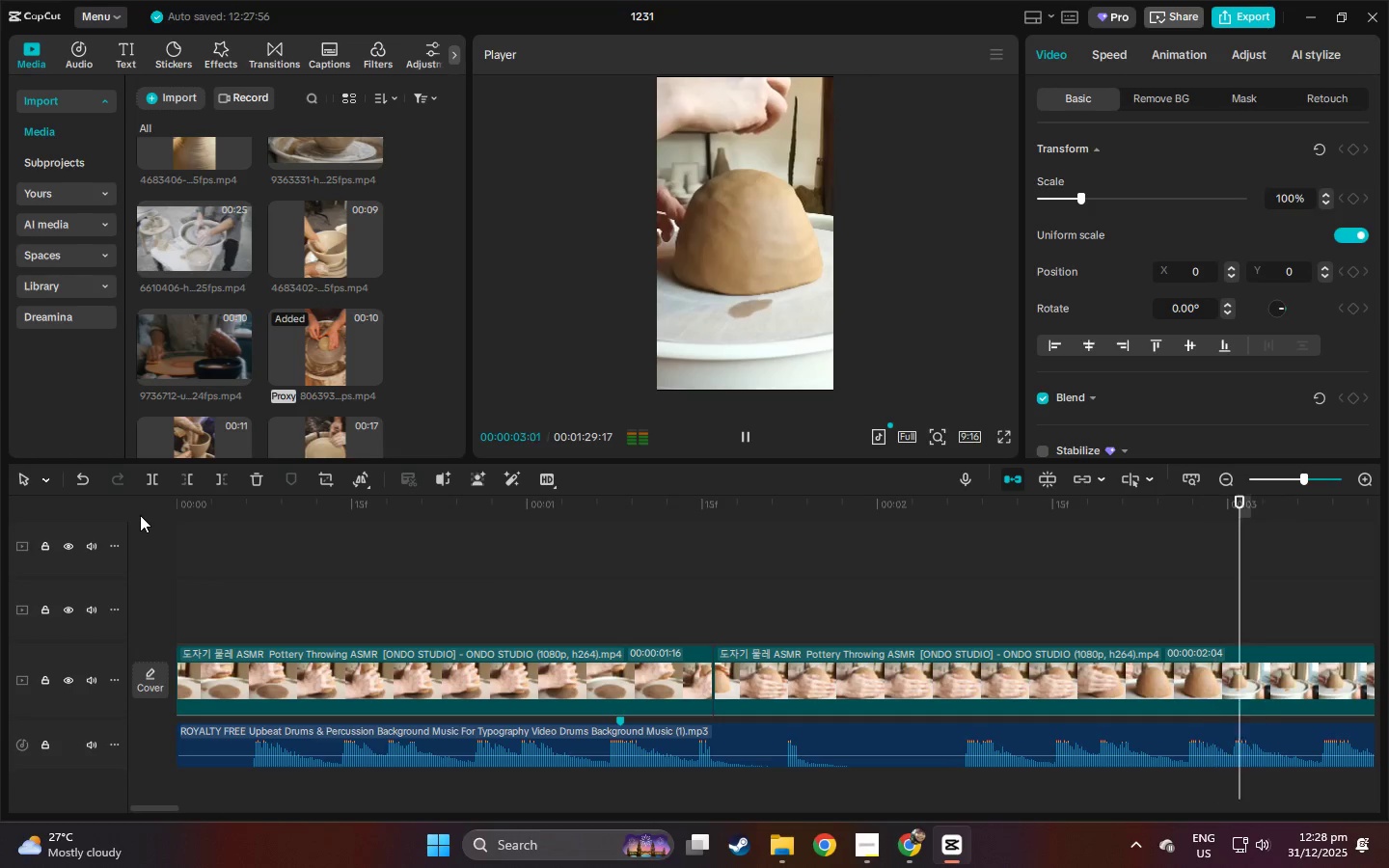 
key(Space)
 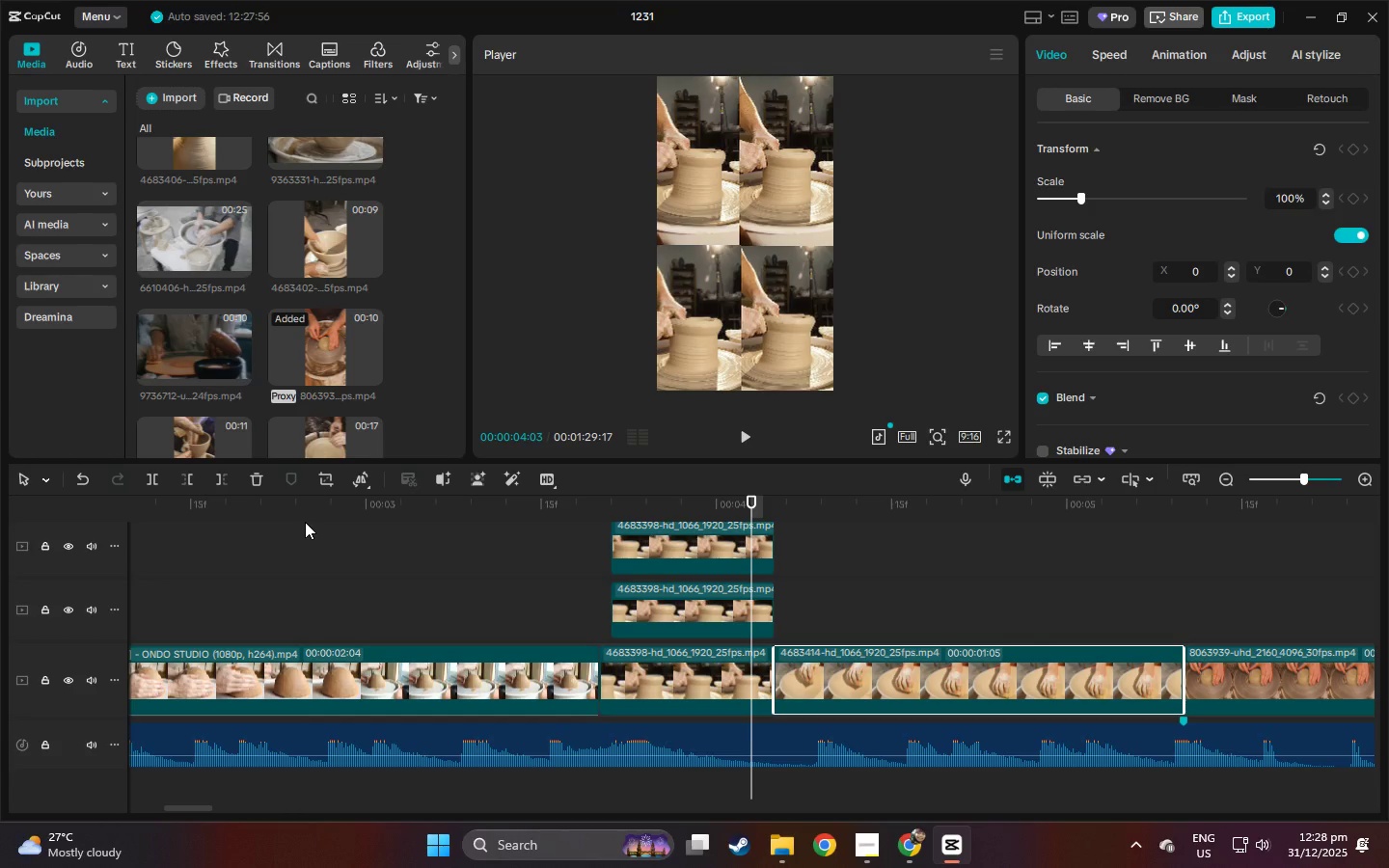 
wait(10.41)
 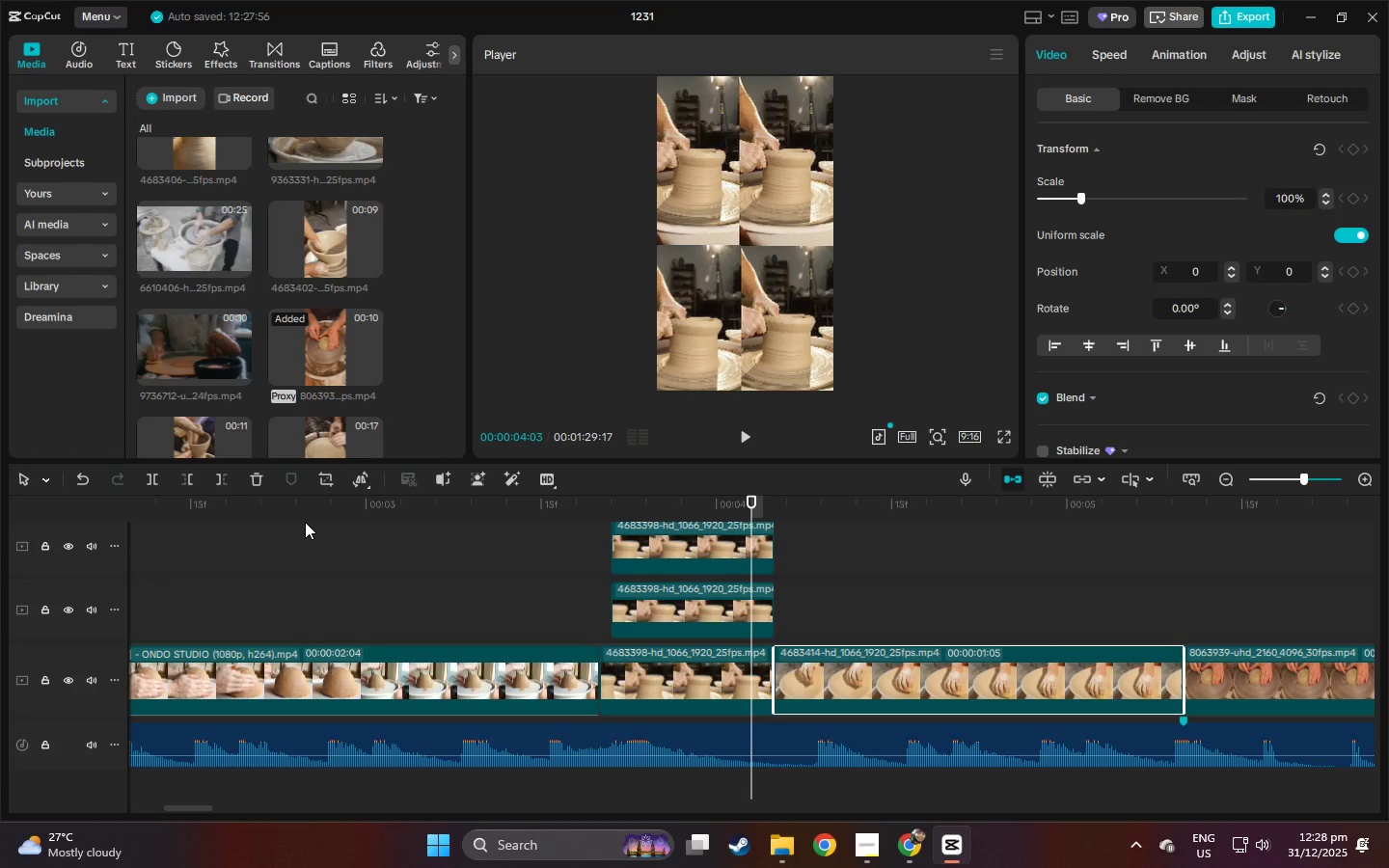 
key(Delete)
 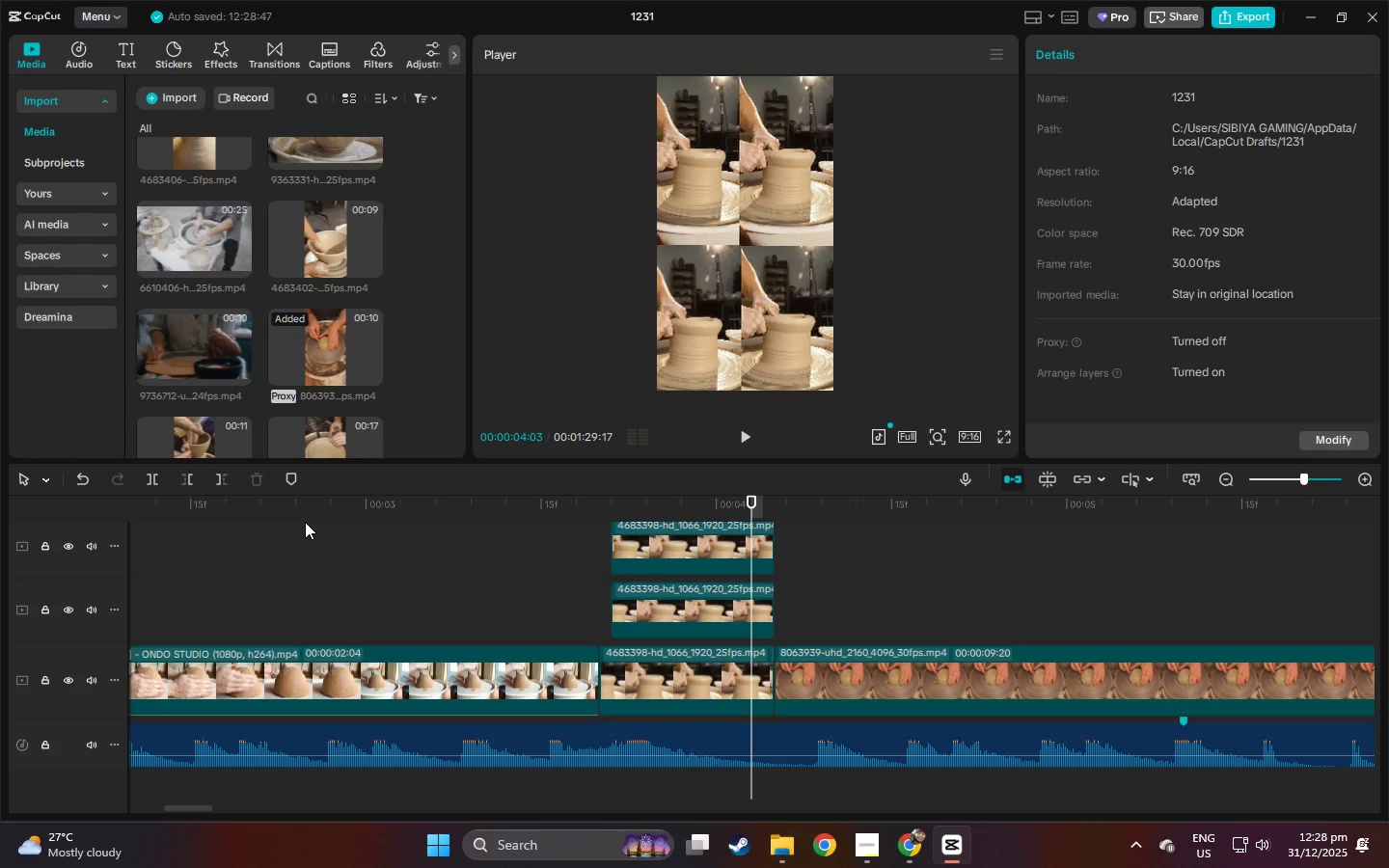 
left_click_drag(start_coordinate=[170, 505], to_coordinate=[85, 507])
 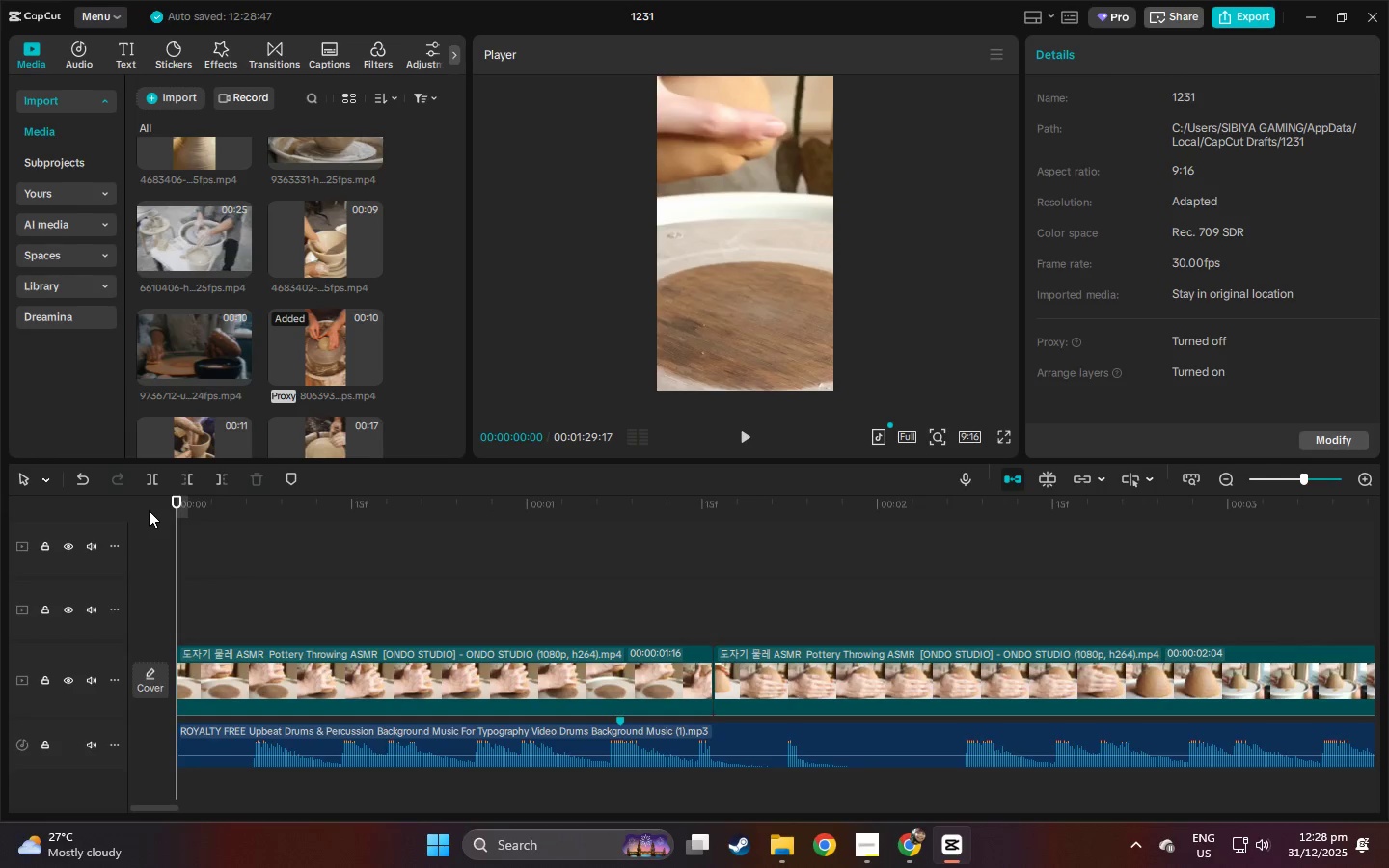 
key(Space)
 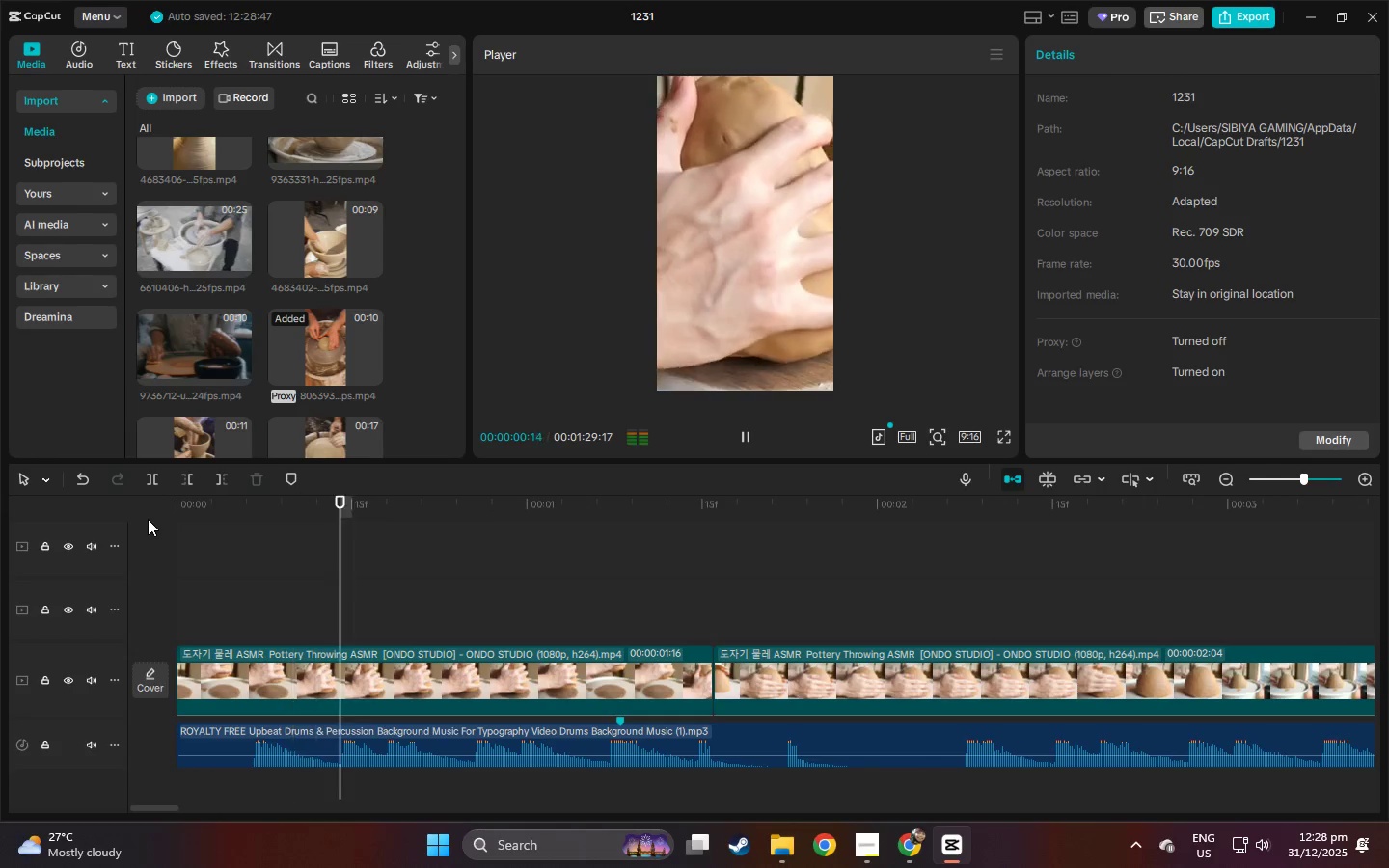 
key(Space)
 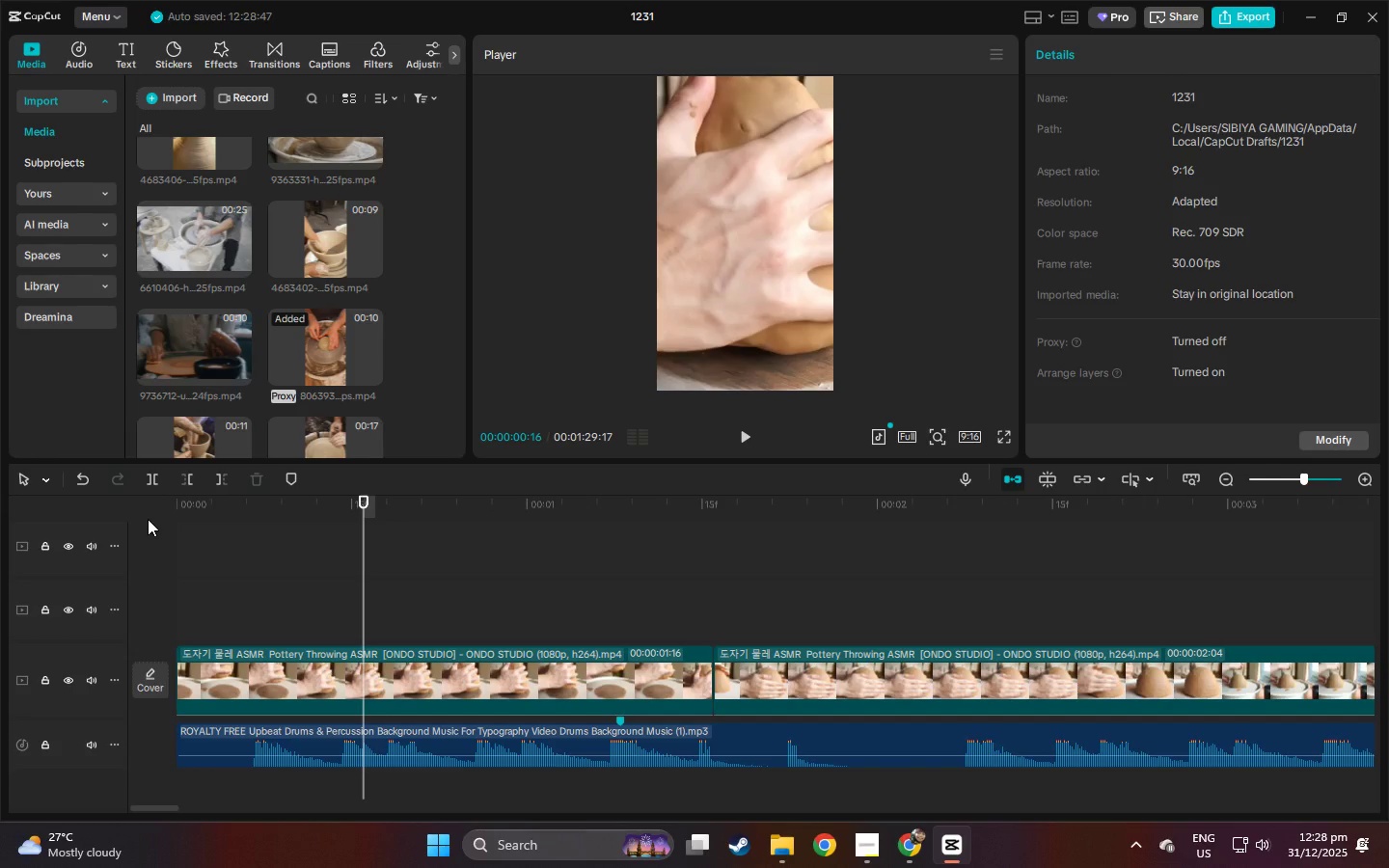 
key(Space)
 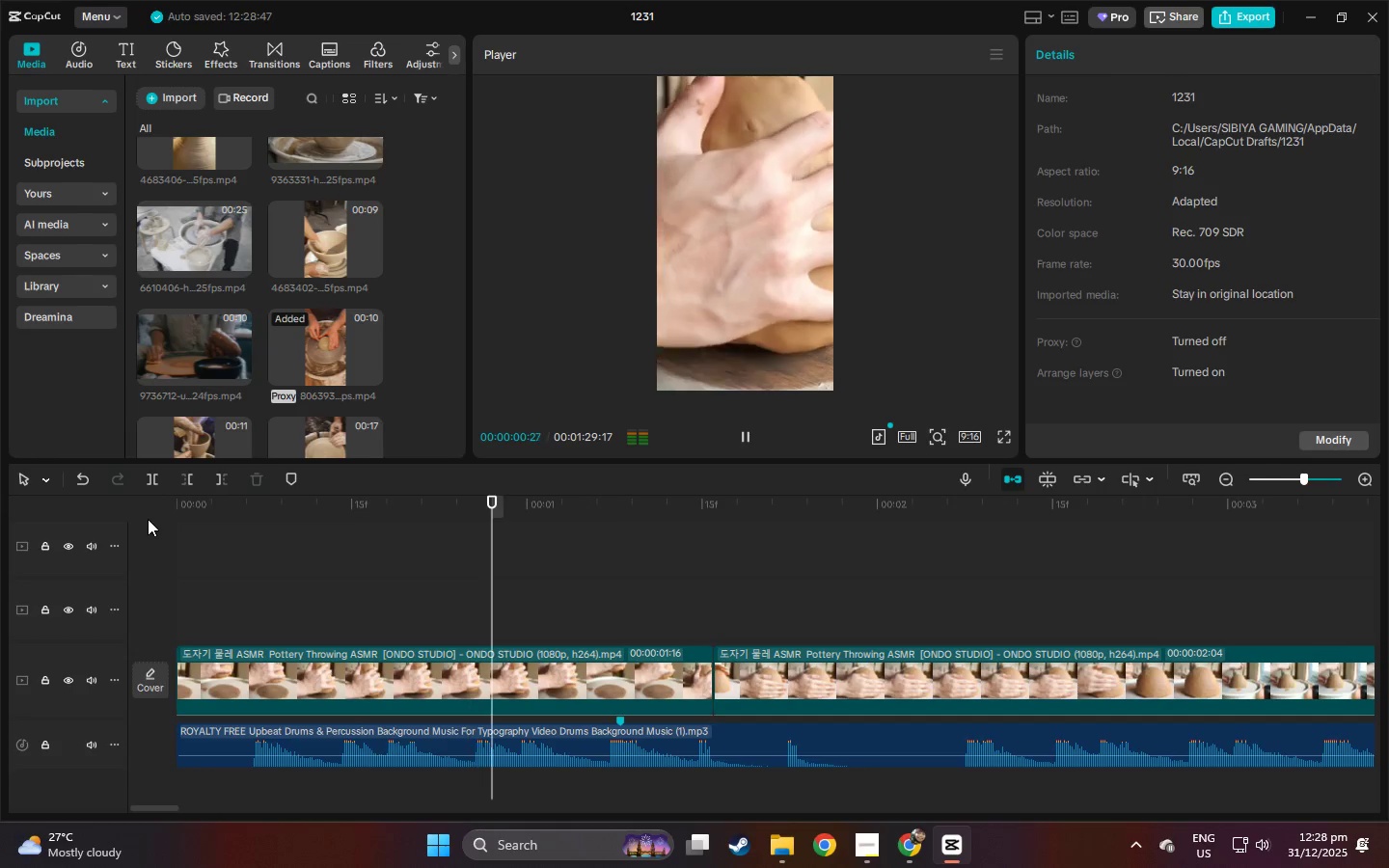 
key(Space)
 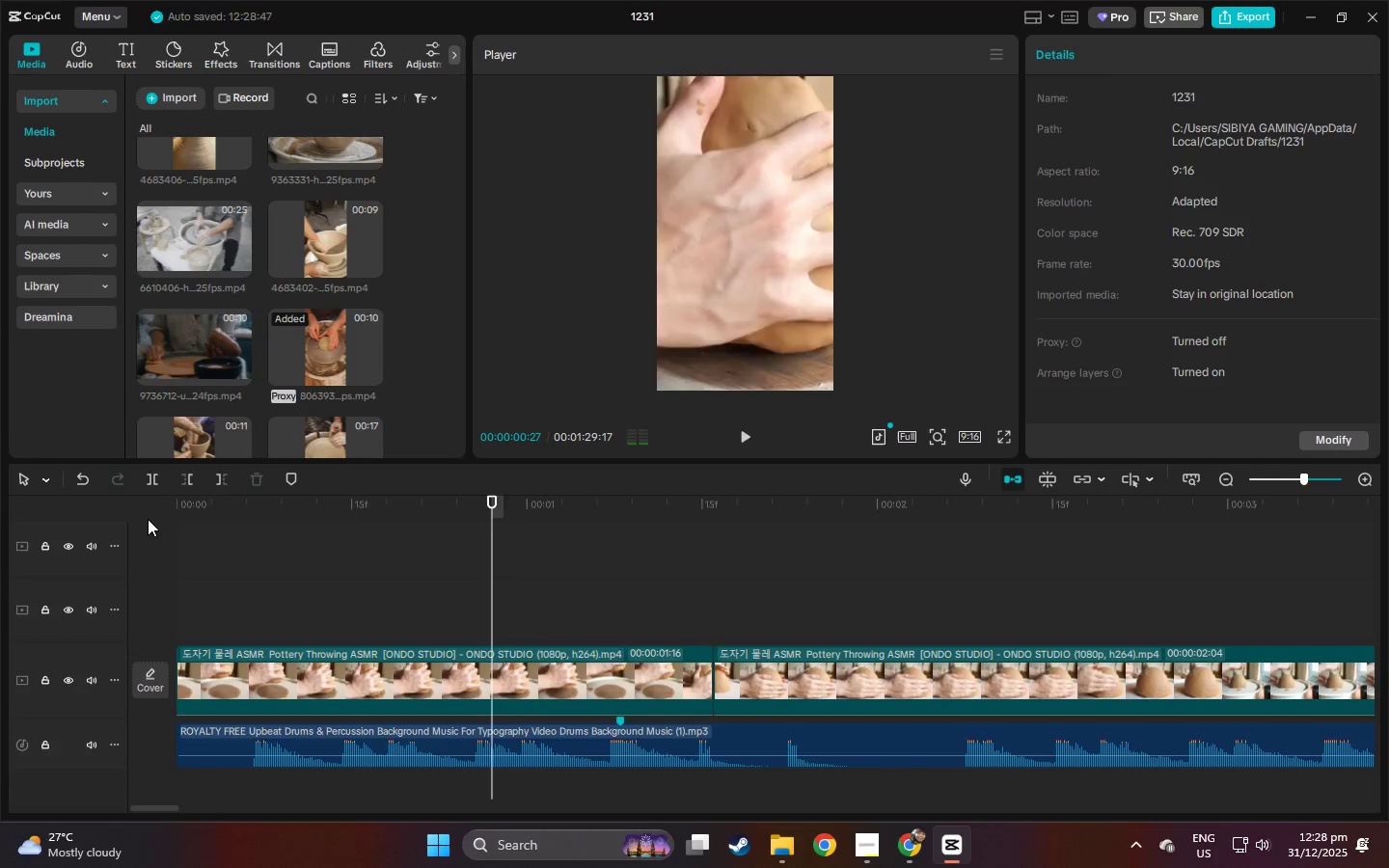 
key(Space)
 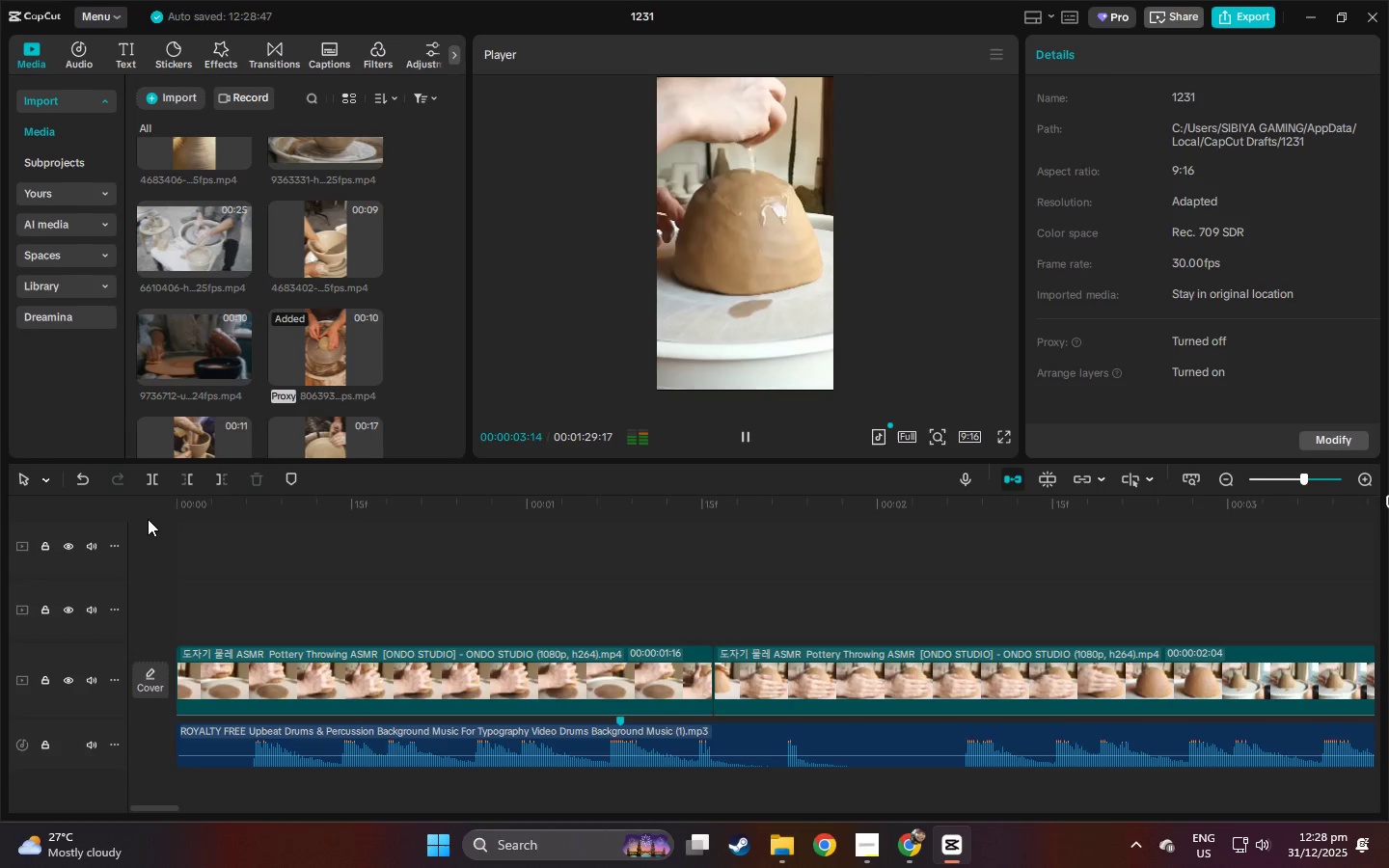 
key(Space)
 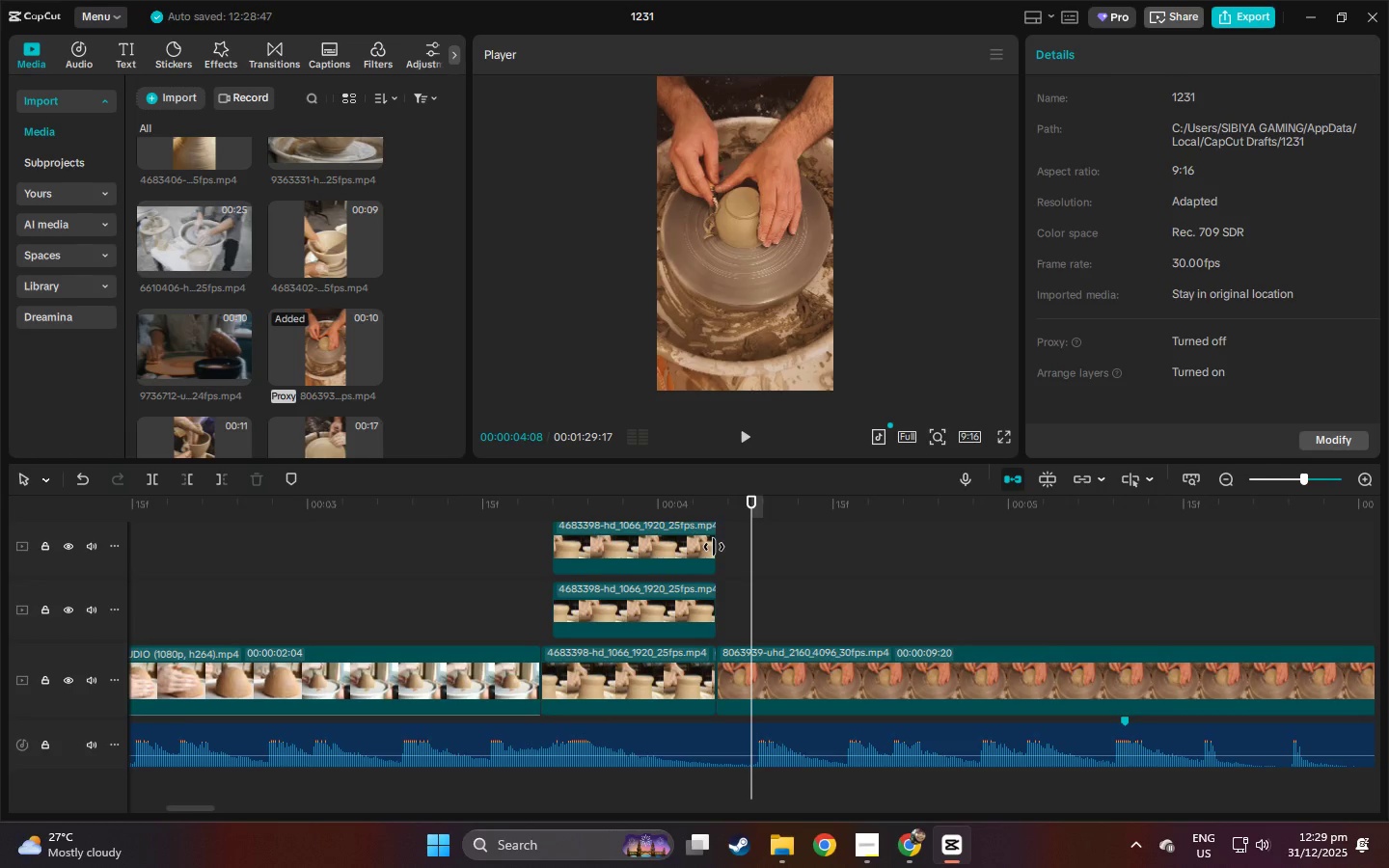 
left_click([644, 508])
 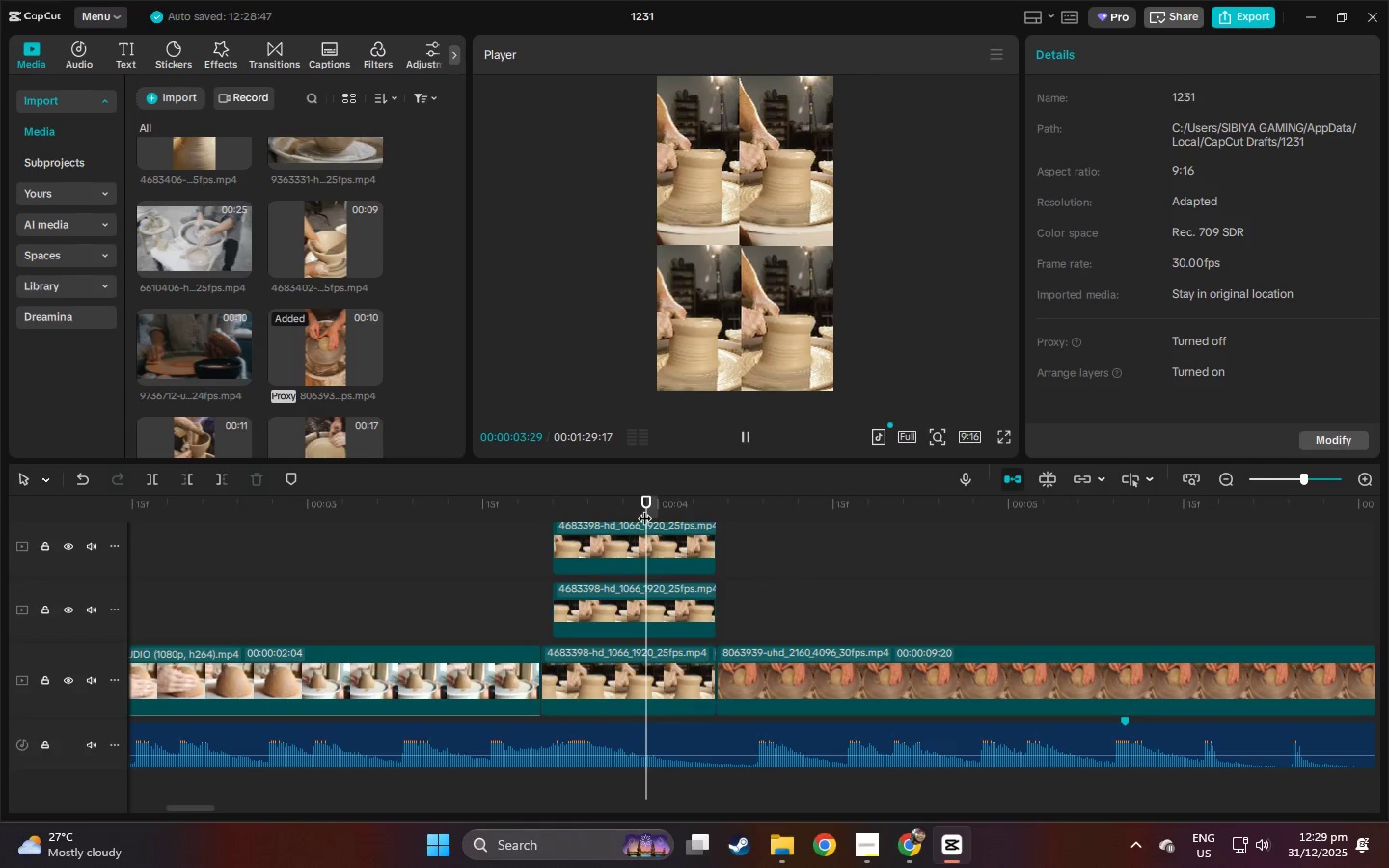 
key(Space)
 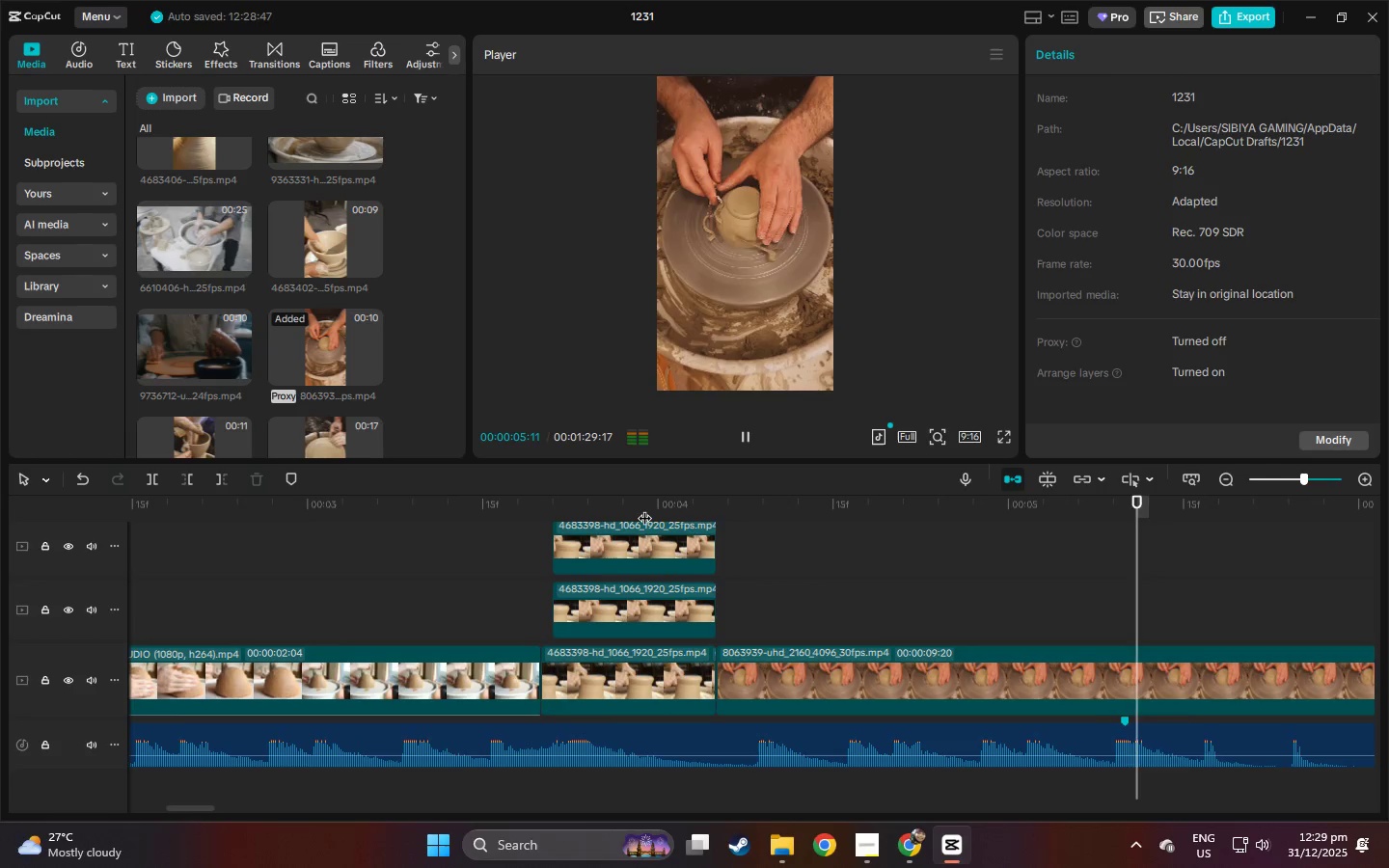 
key(Space)
 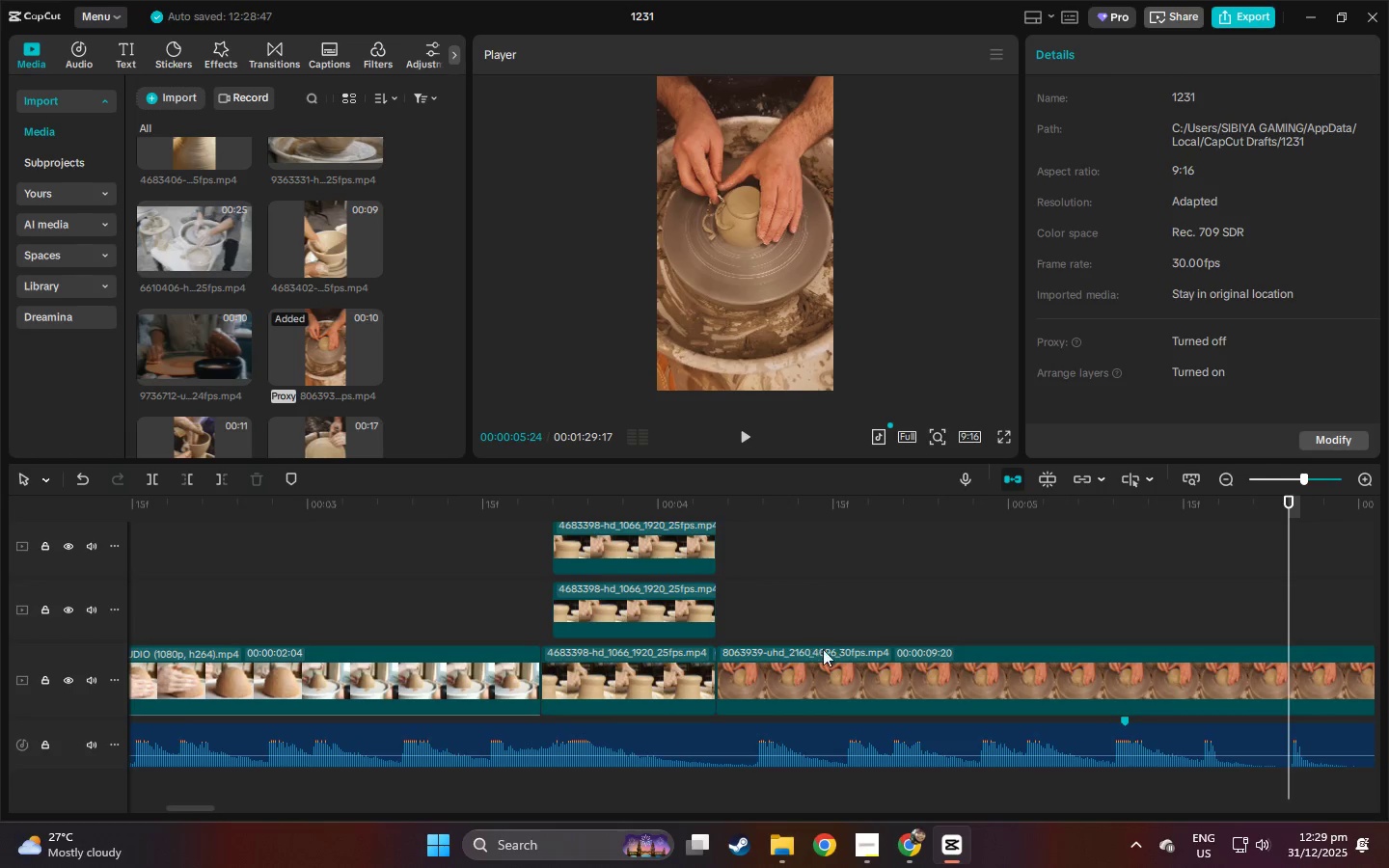 
key(Control+Z)
 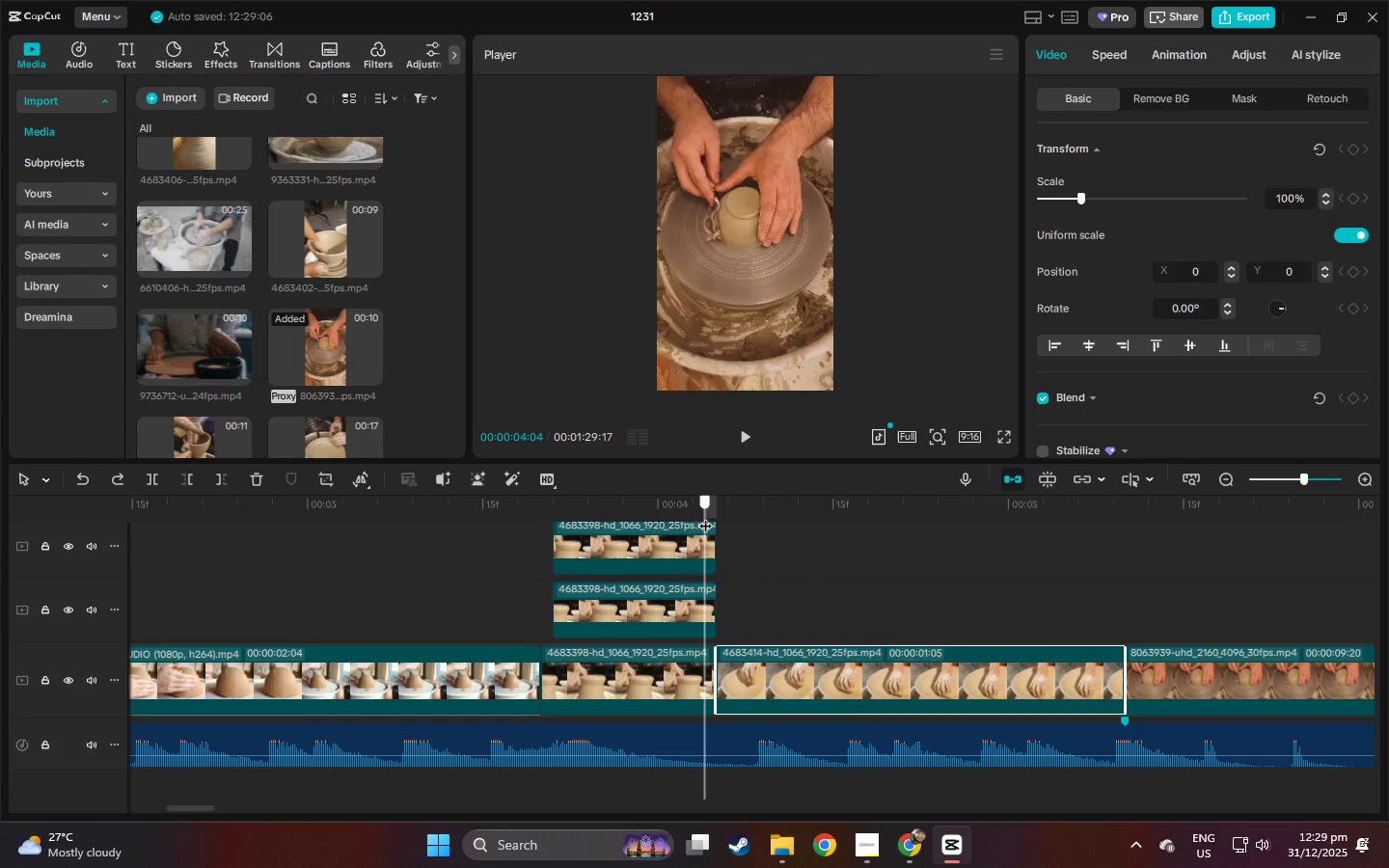 
key(Space)
 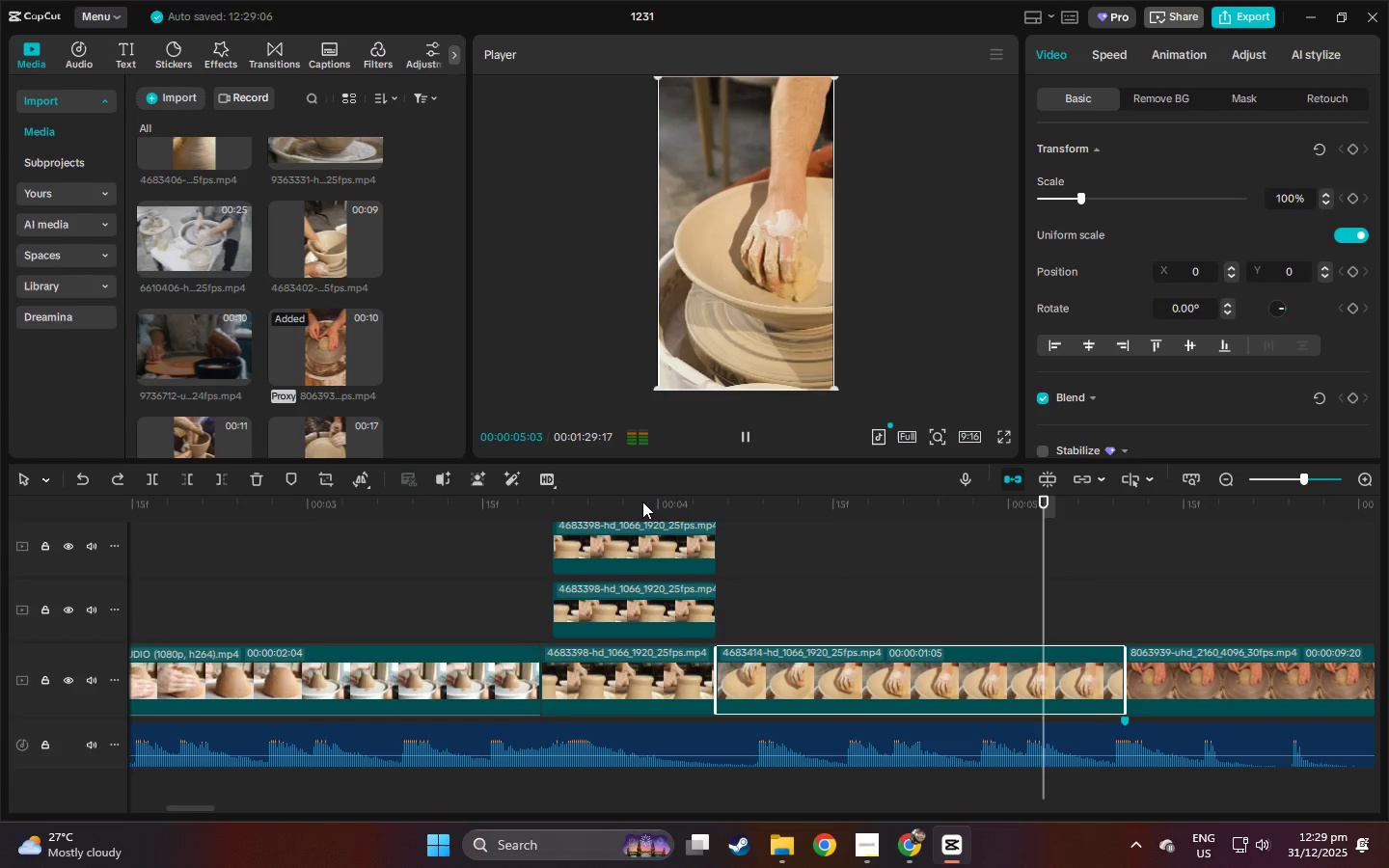 
key(Space)
 